 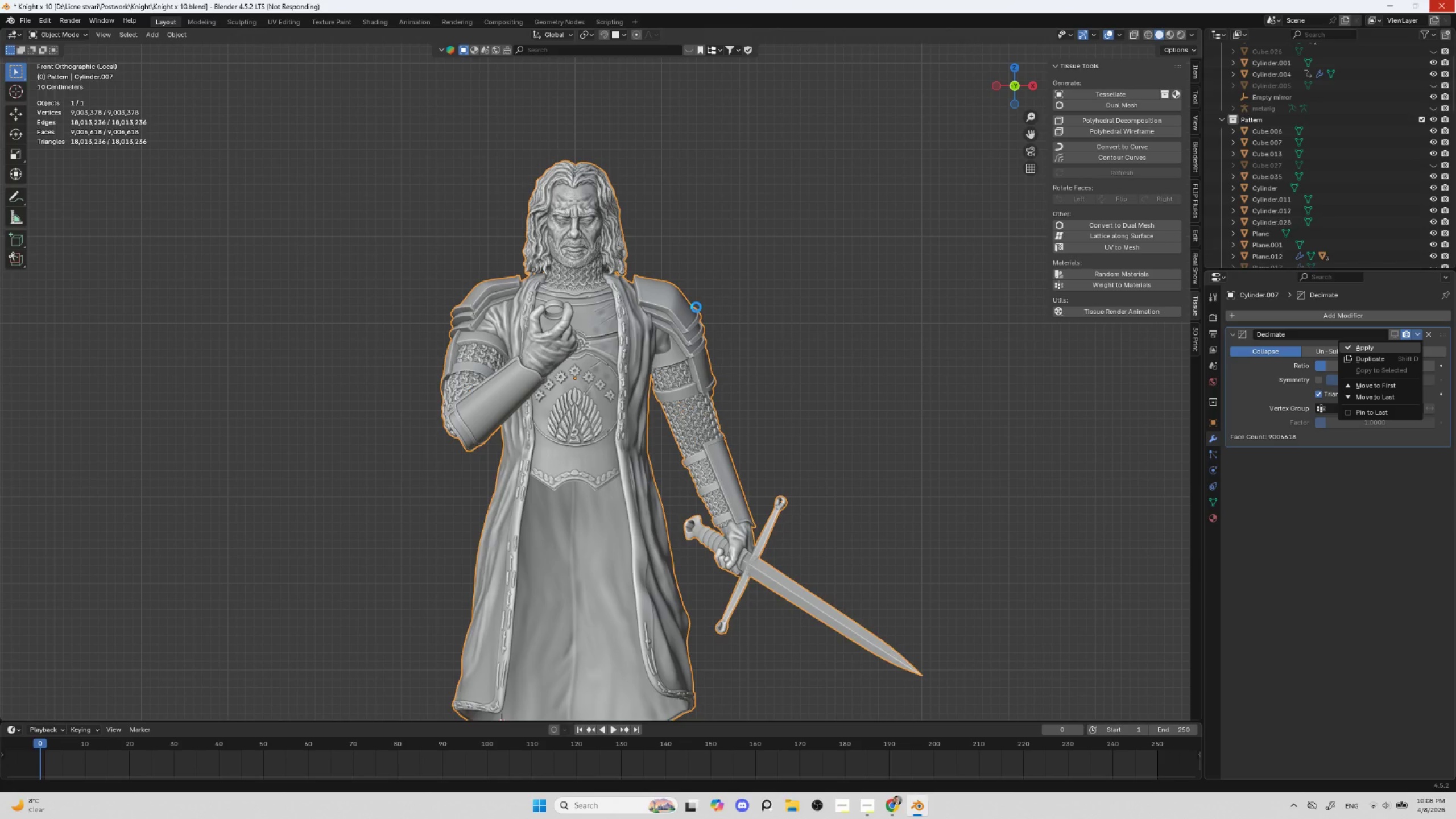 
scroll: coordinate [667, 403], scroll_direction: up, amount: 9.0
 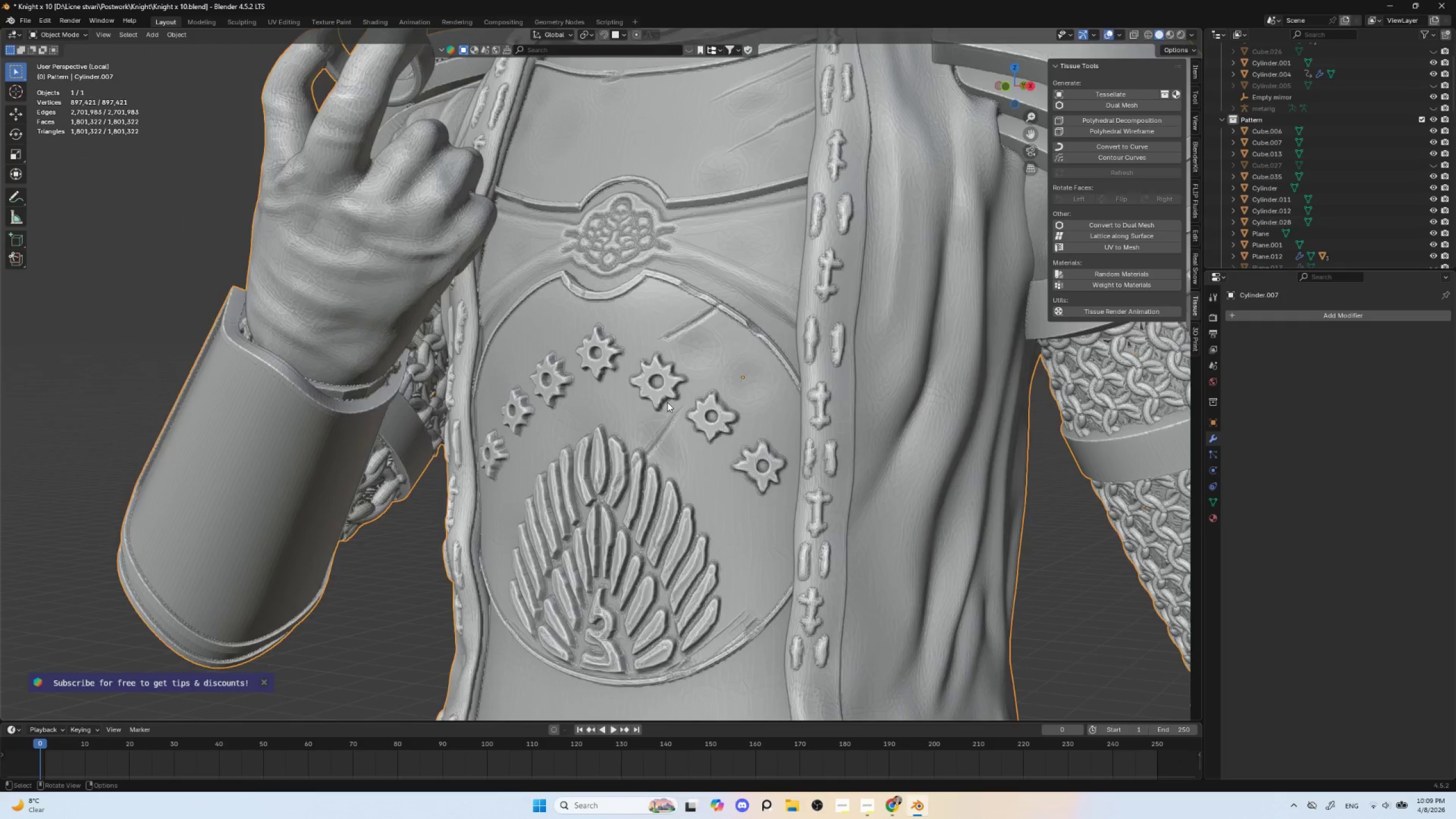 
hold_key(key=ShiftLeft, duration=0.62)
 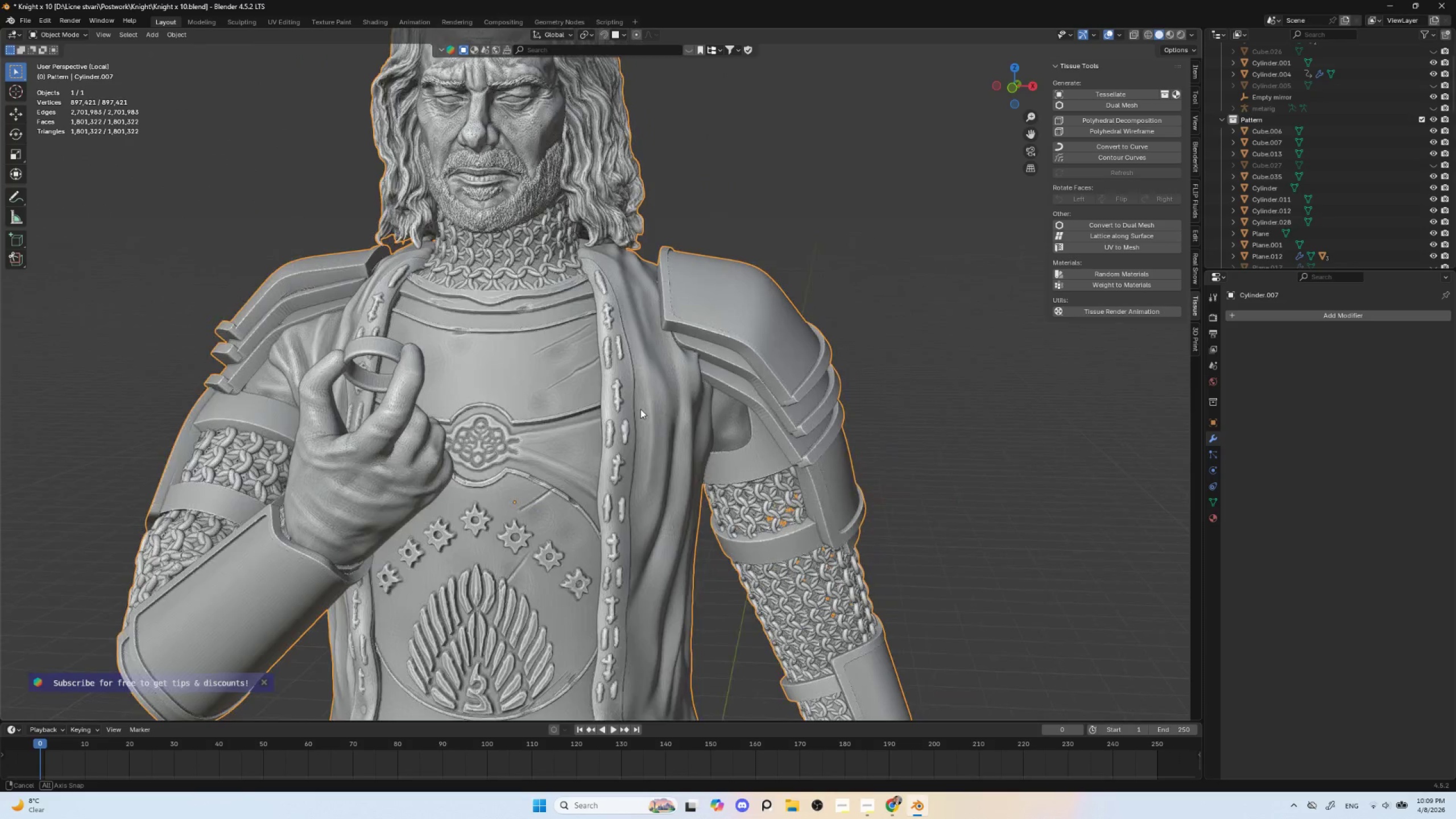 
scroll: coordinate [667, 402], scroll_direction: down, amount: 3.0
 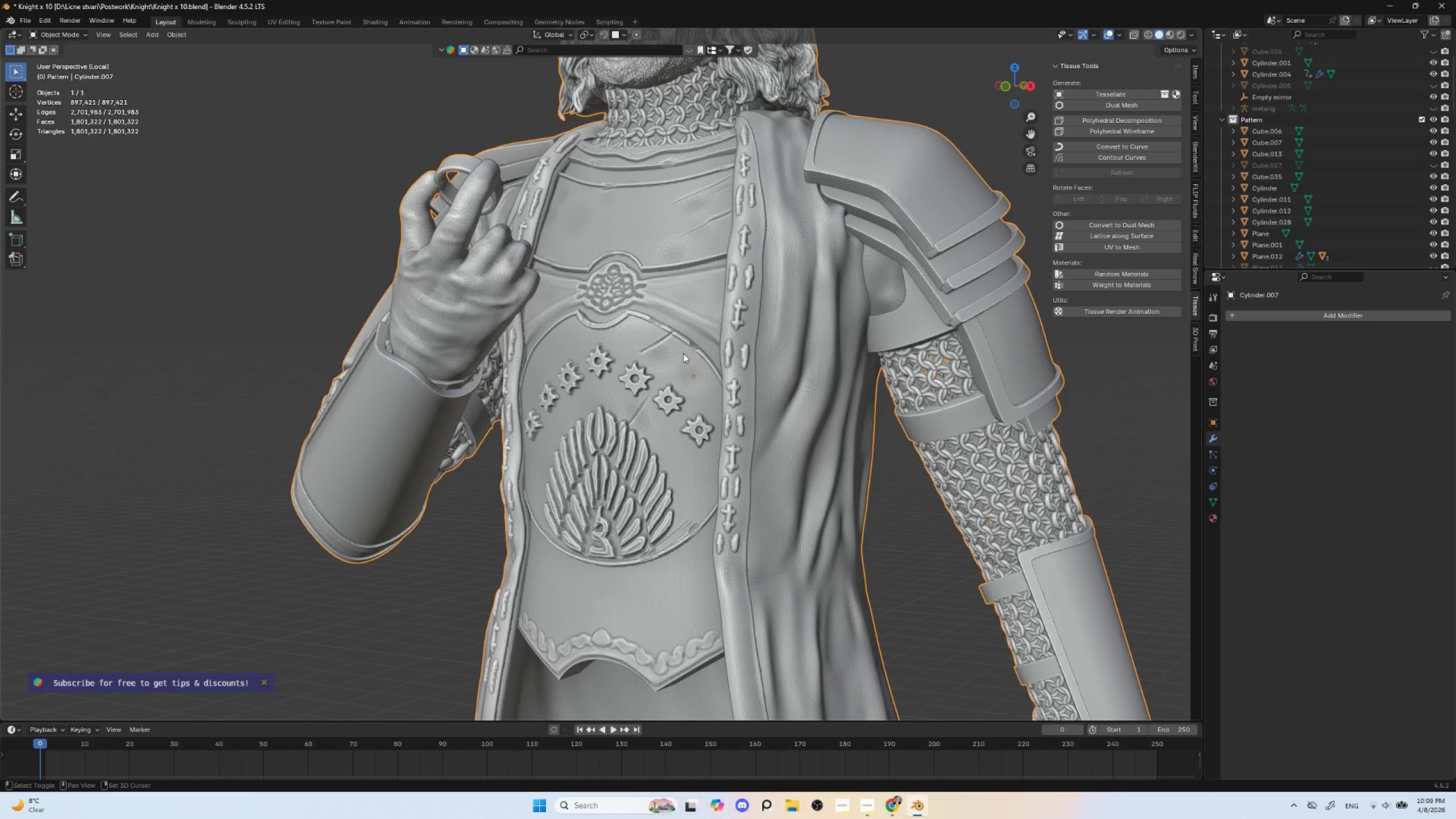 
hold_key(key=ShiftLeft, duration=0.58)
 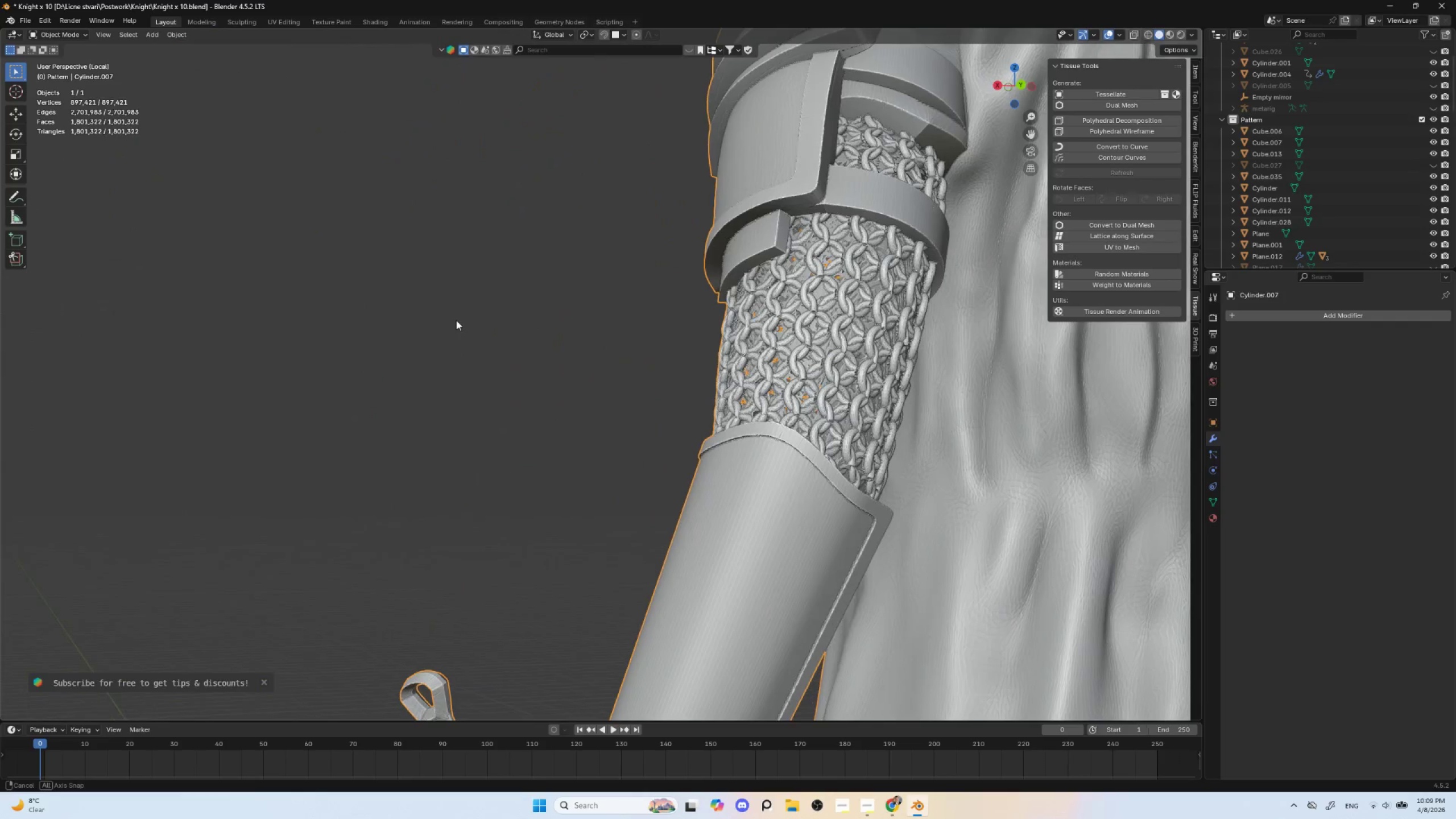 
scroll: coordinate [562, 367], scroll_direction: up, amount: 2.0
 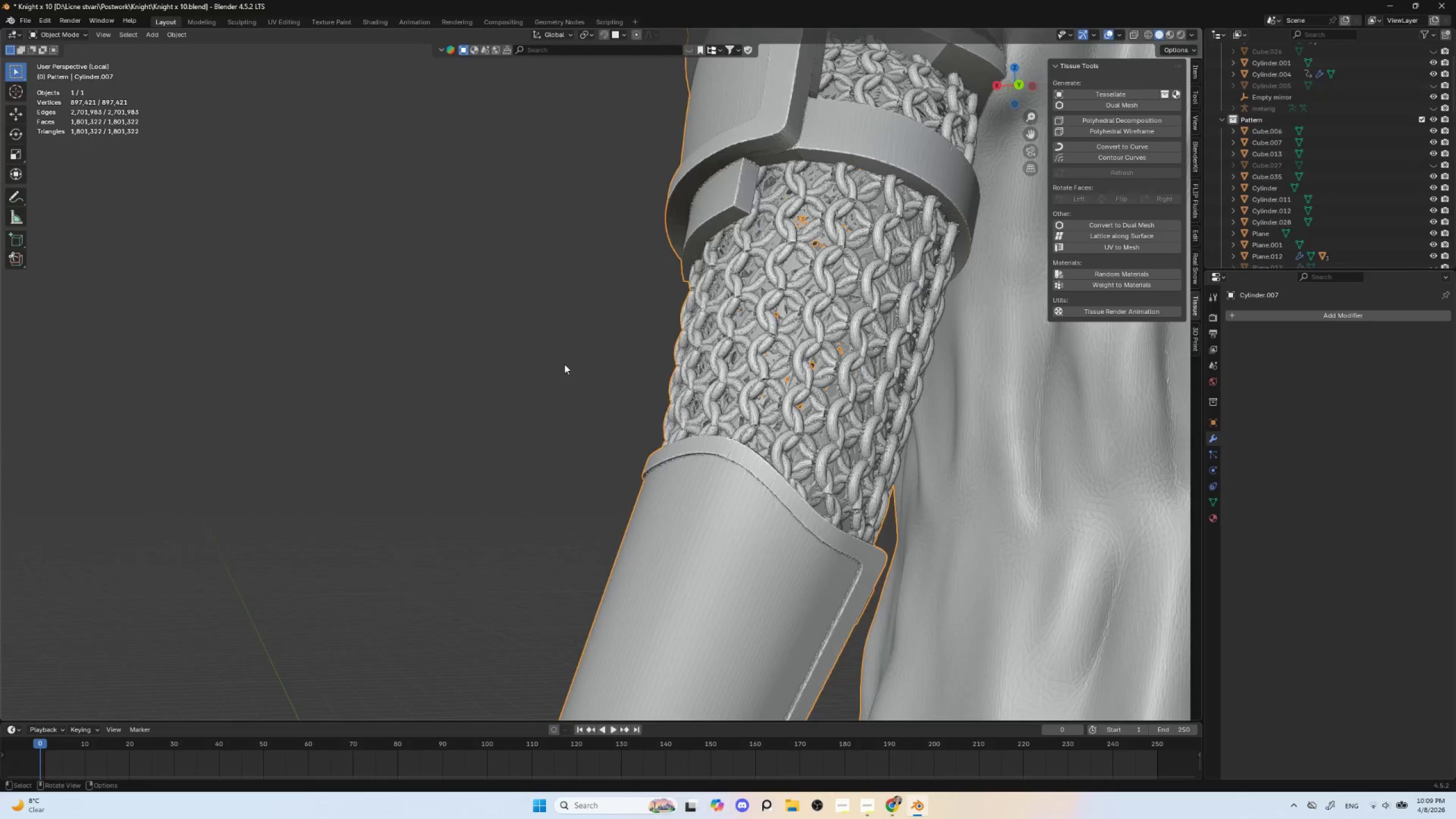 
scroll: coordinate [564, 364], scroll_direction: down, amount: 5.0
 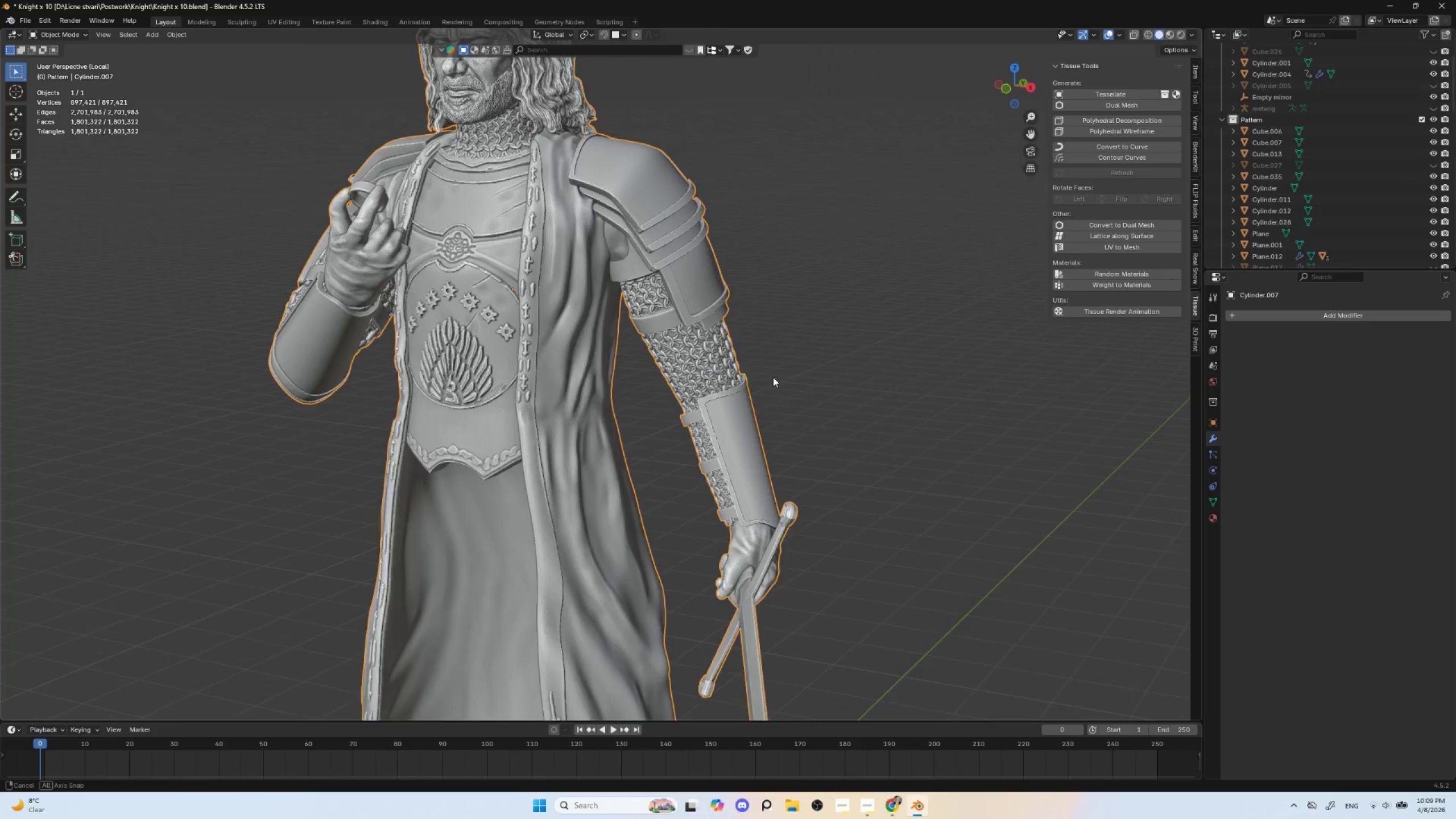 
hold_key(key=AltLeft, duration=0.39)
 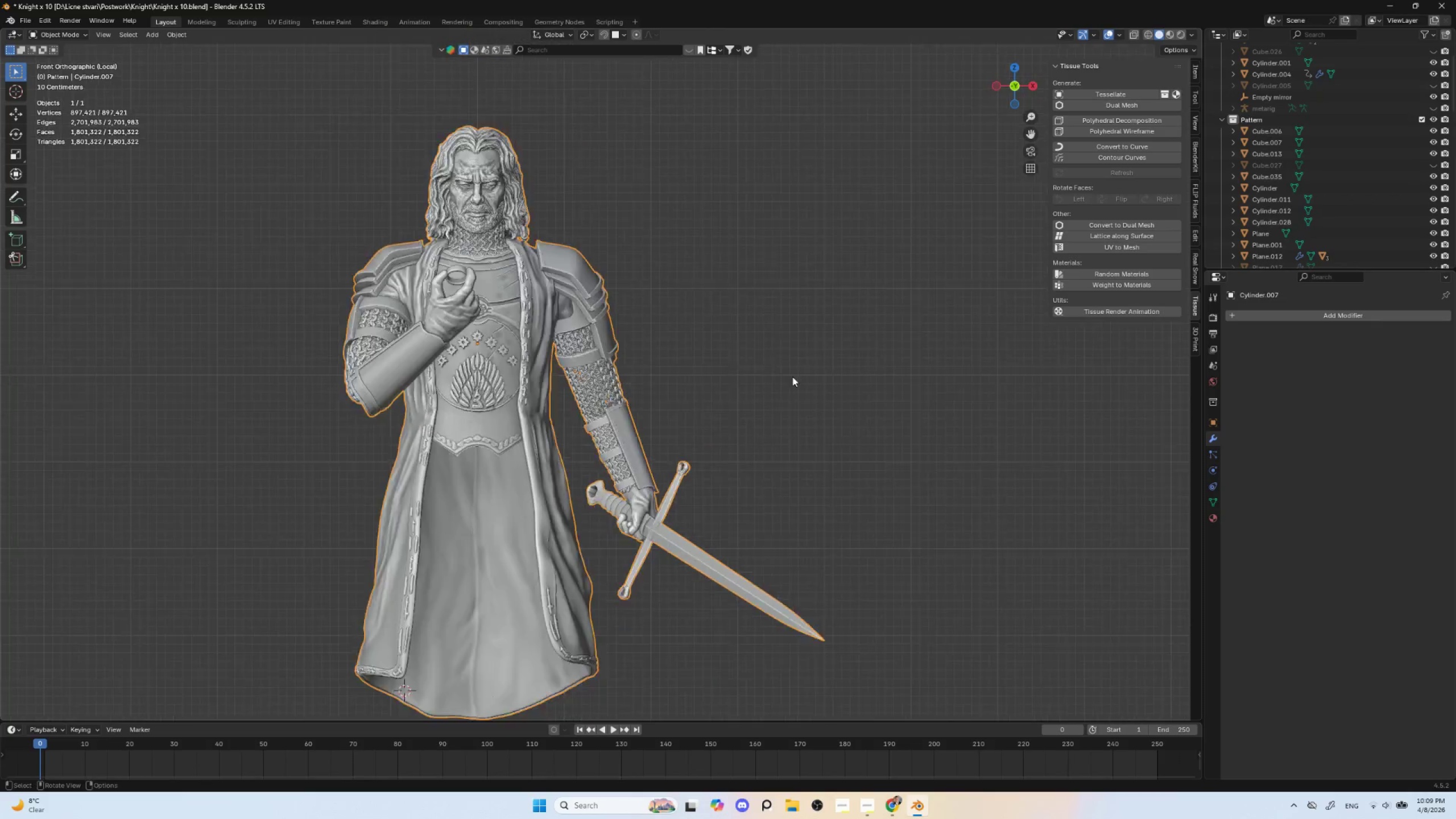 
left_click([792, 362])
 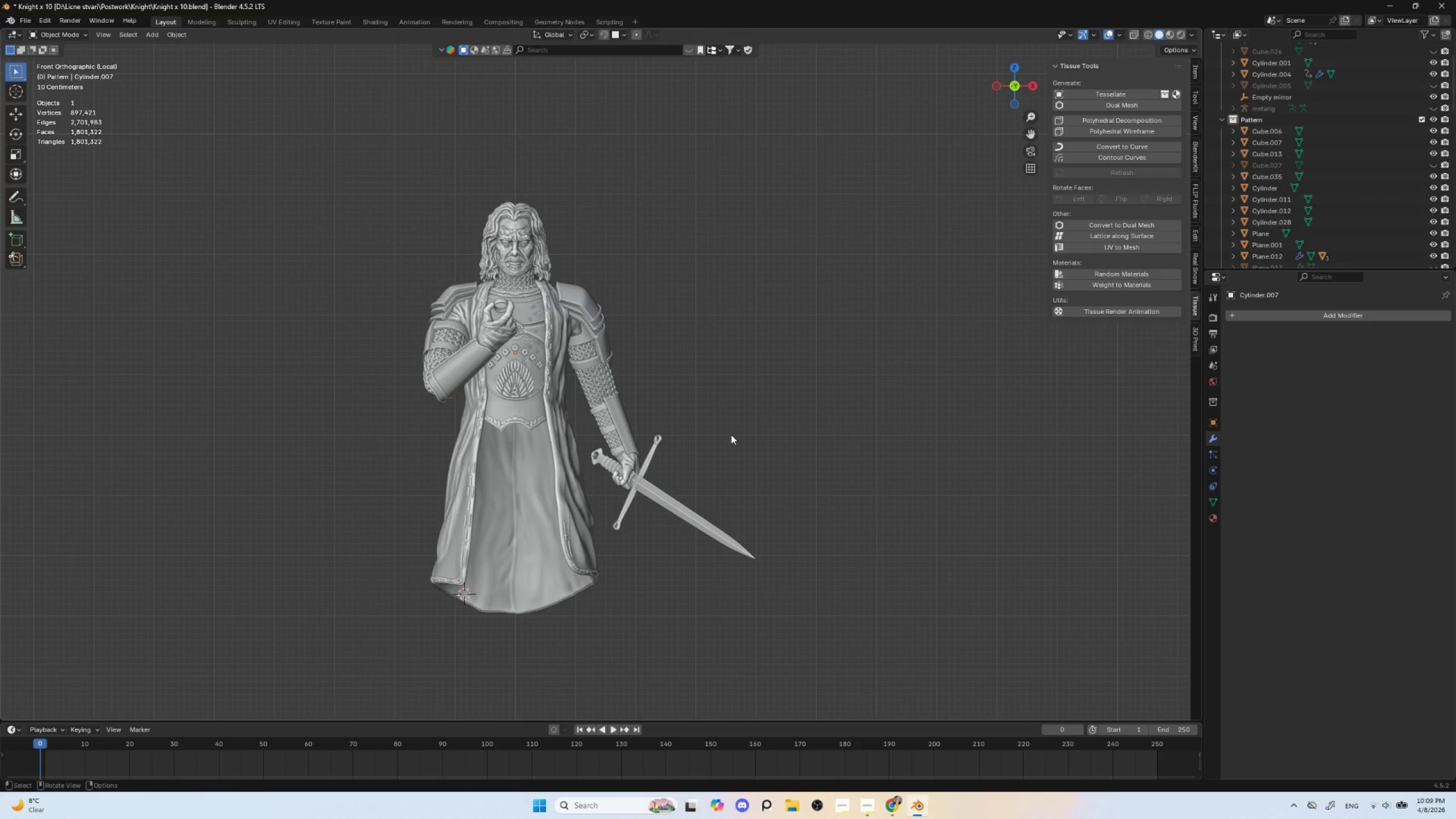 
scroll: coordinate [792, 377], scroll_direction: down, amount: 5.0
 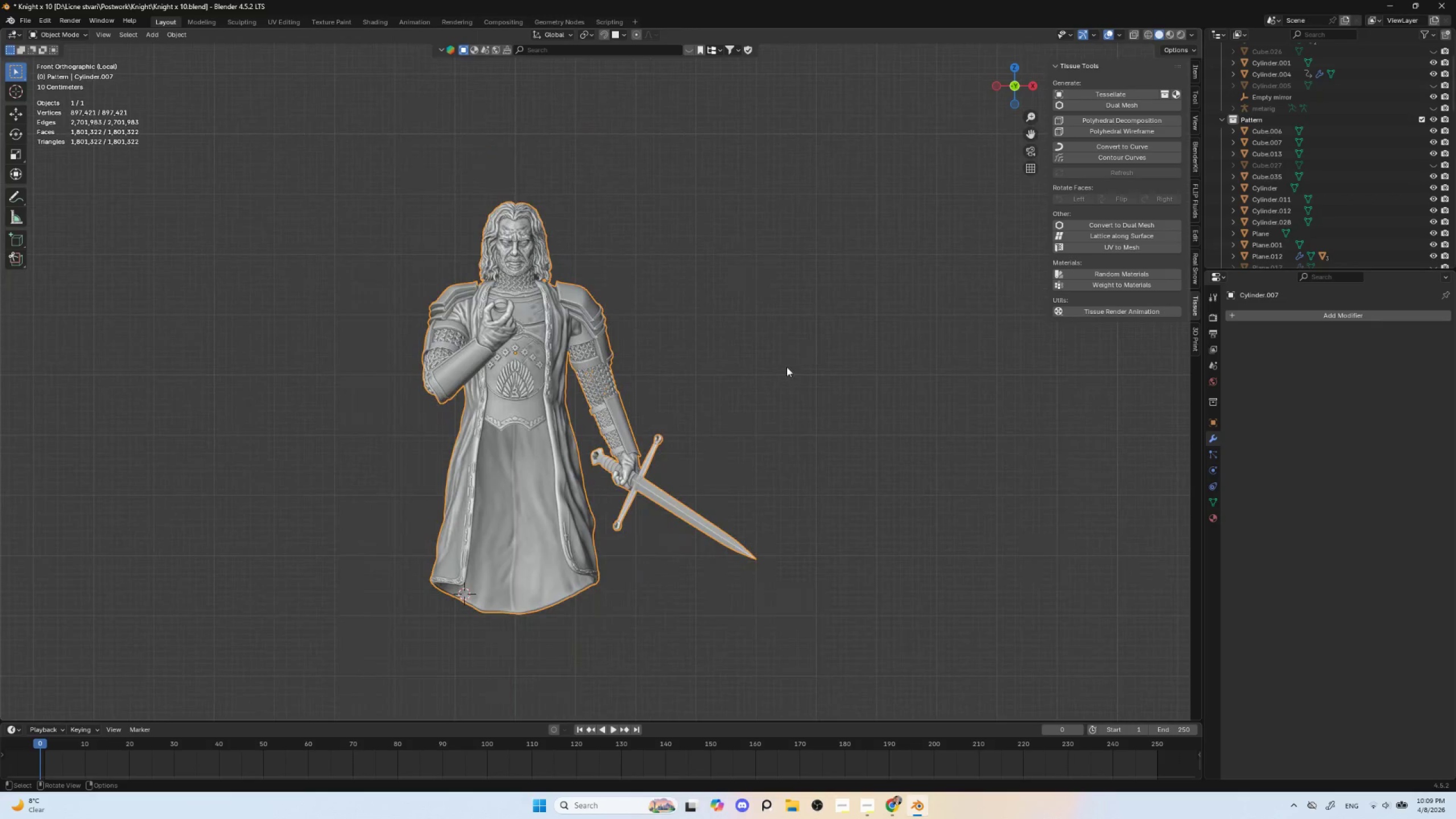 
hold_key(key=ShiftLeft, duration=0.55)
 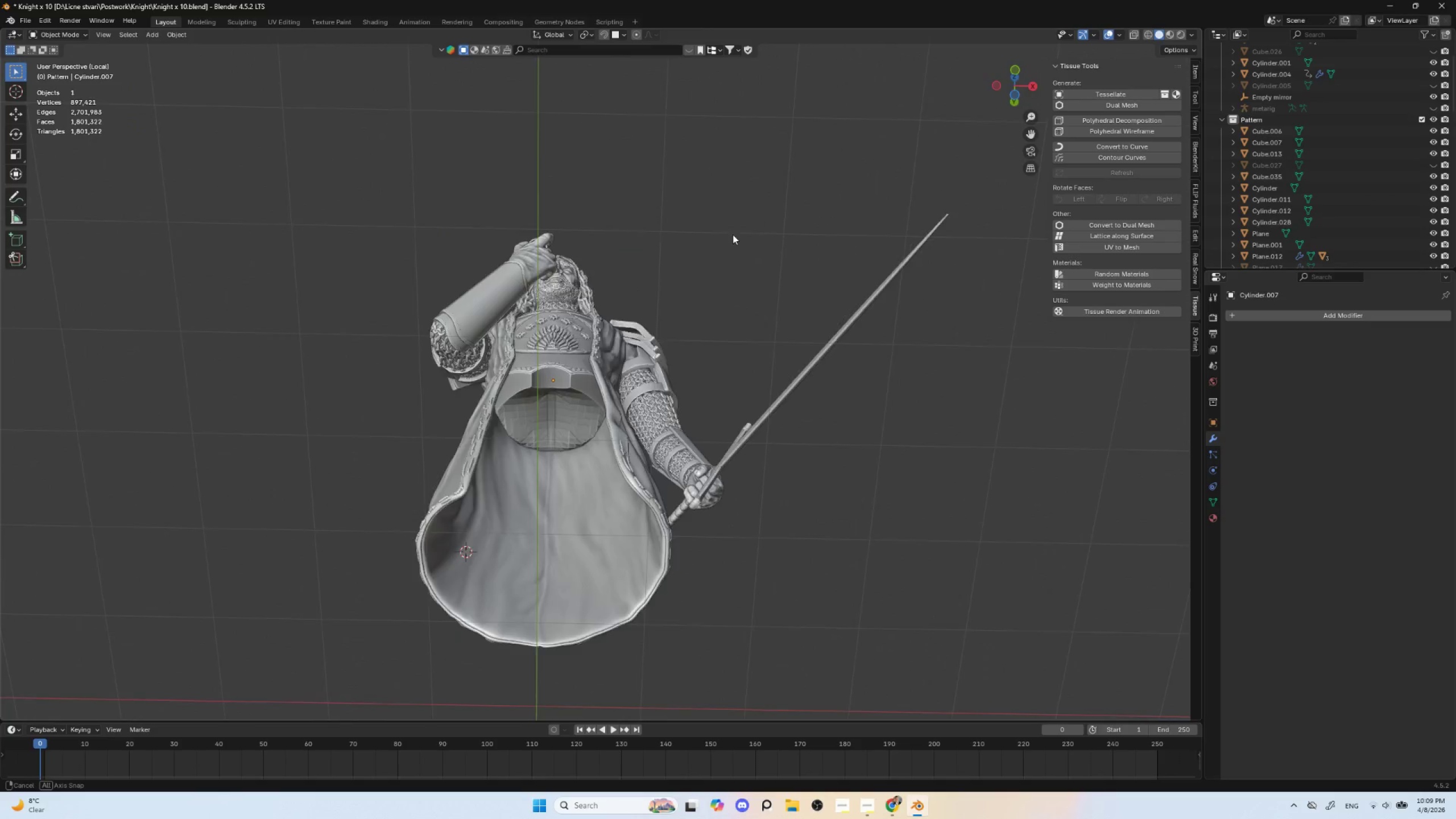 
scroll: coordinate [731, 434], scroll_direction: up, amount: 2.0
 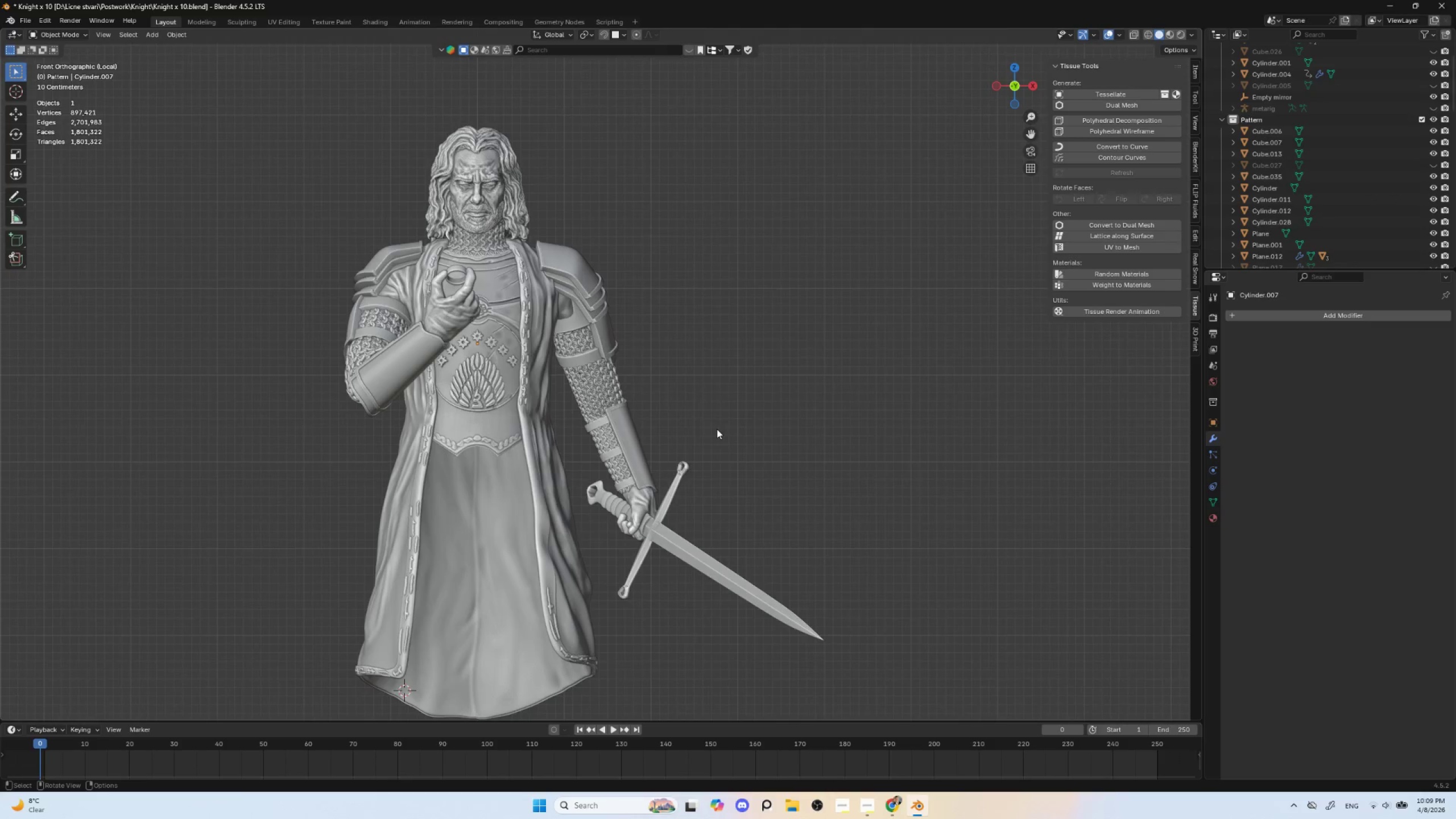 
hold_key(key=ShiftLeft, duration=5.3)
 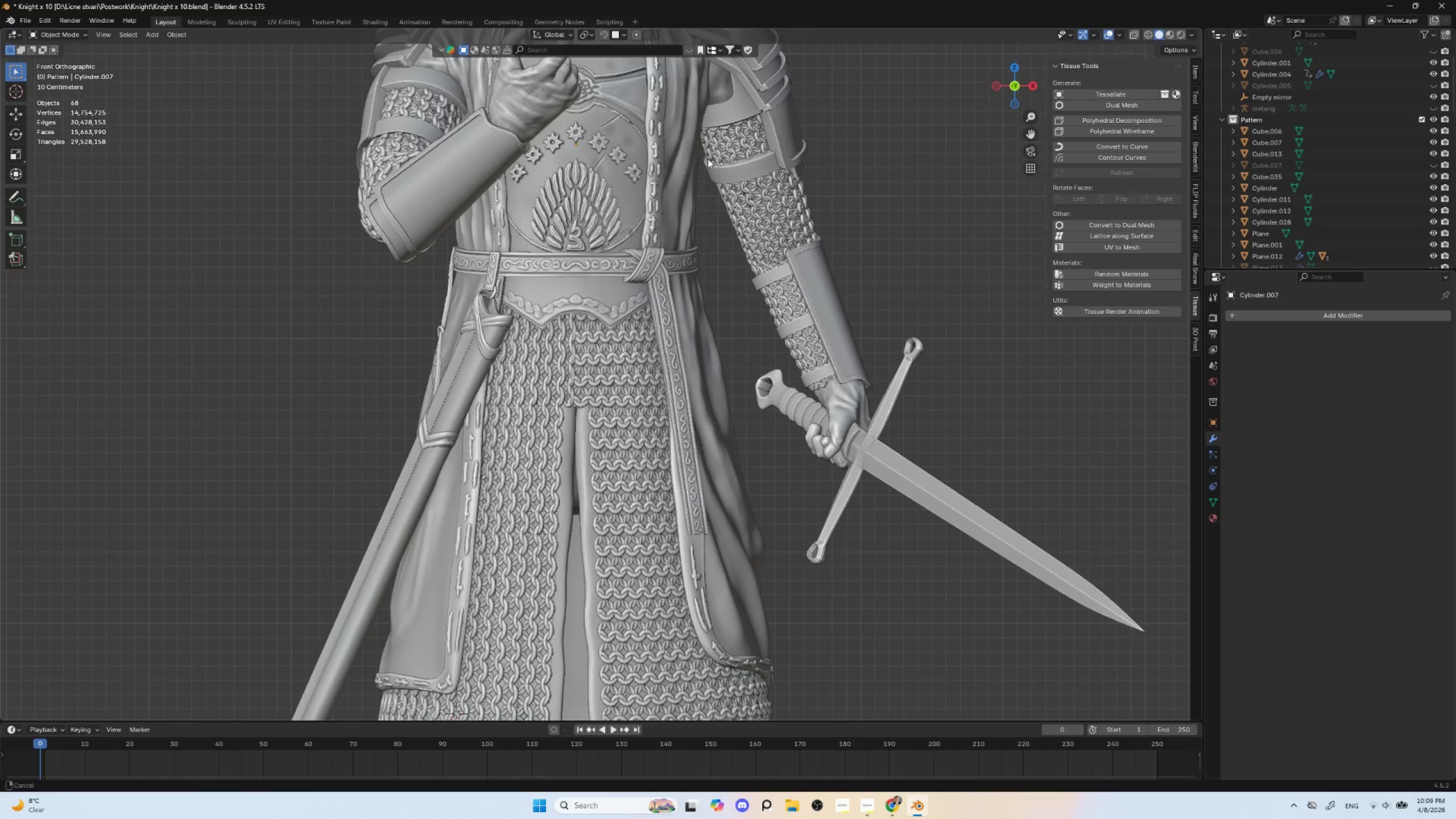 
hold_key(key=AltLeft, duration=0.36)
 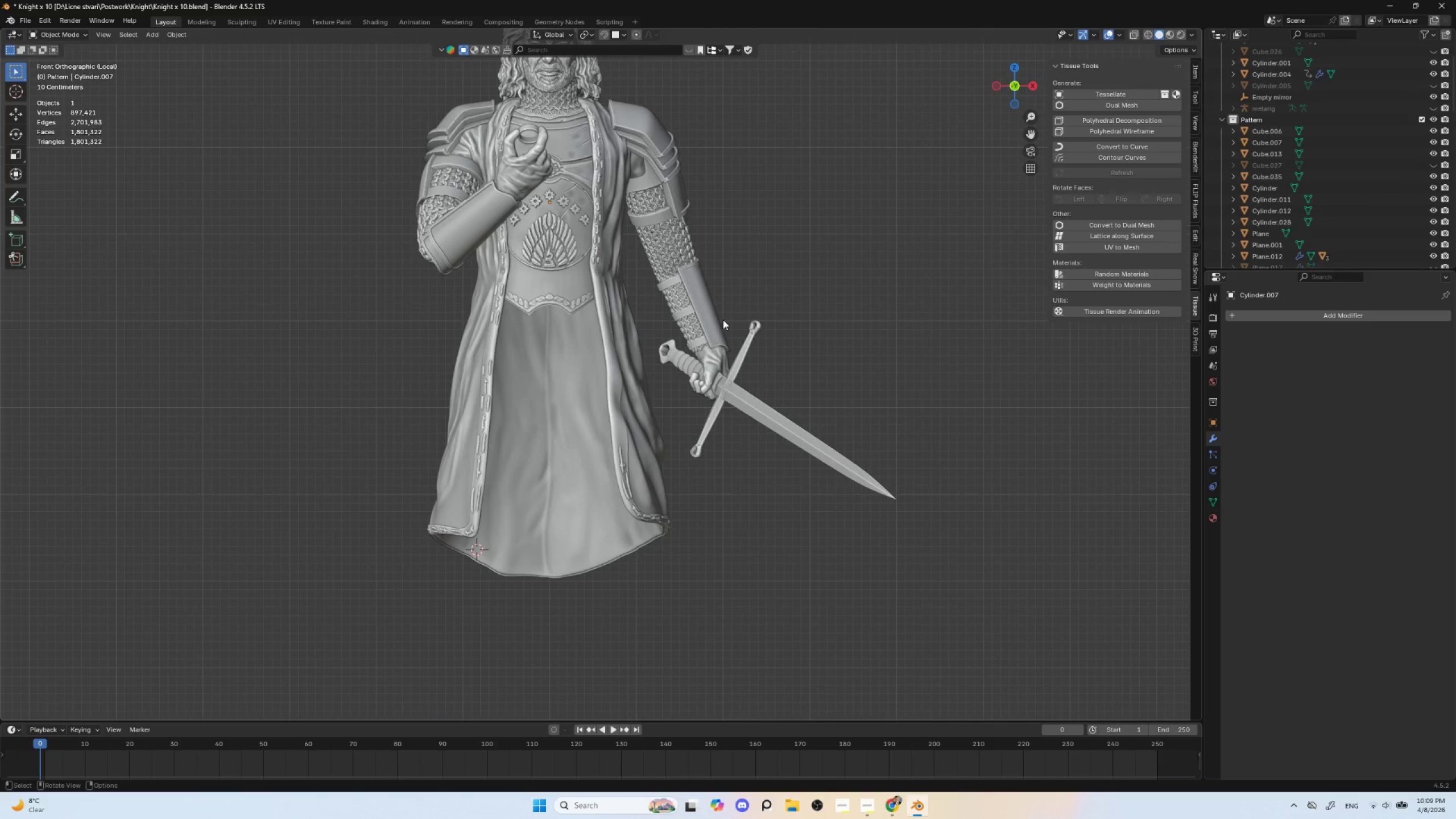 
key(NumpadDivide)
 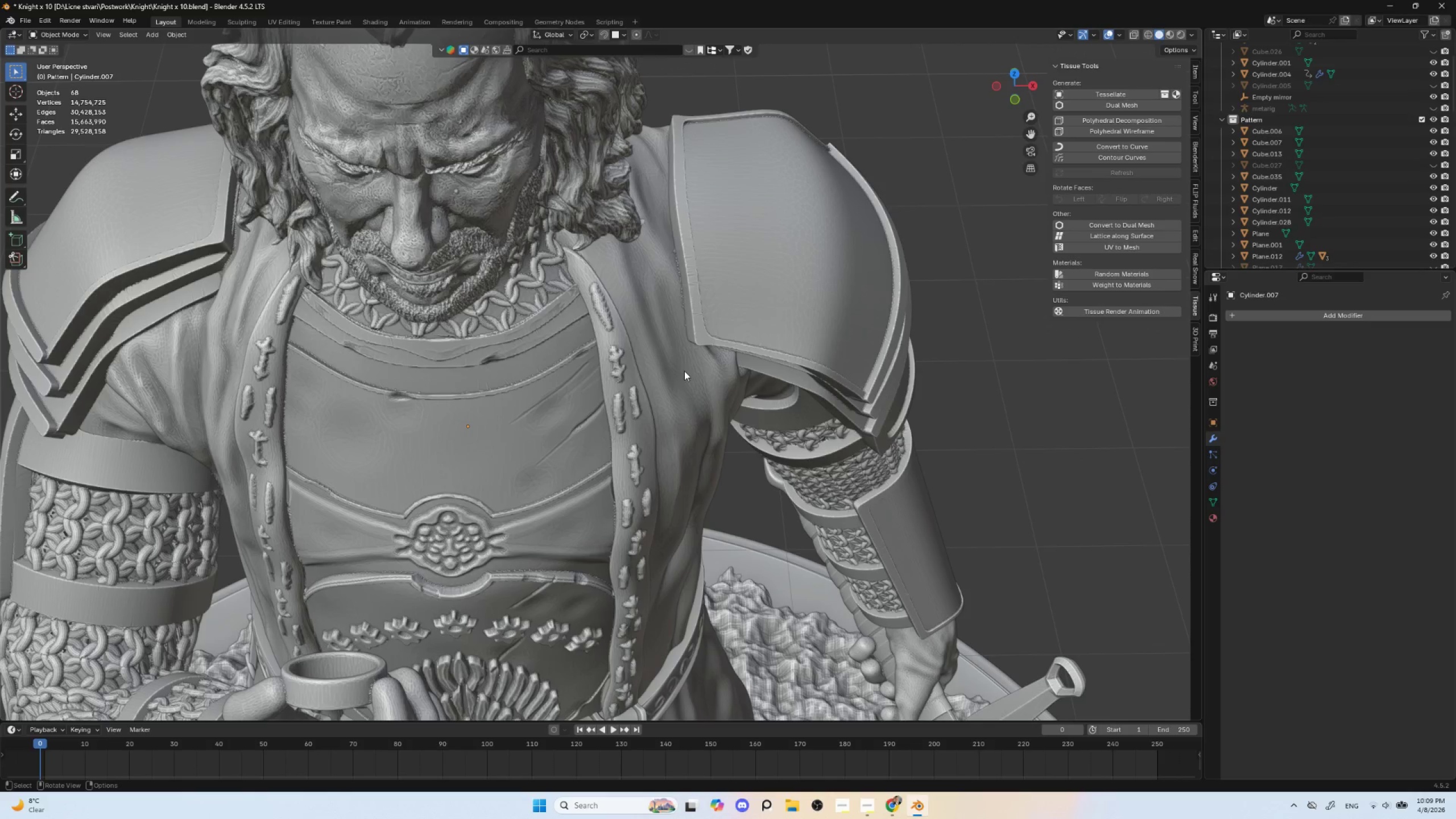 
scroll: coordinate [683, 373], scroll_direction: down, amount: 4.0
 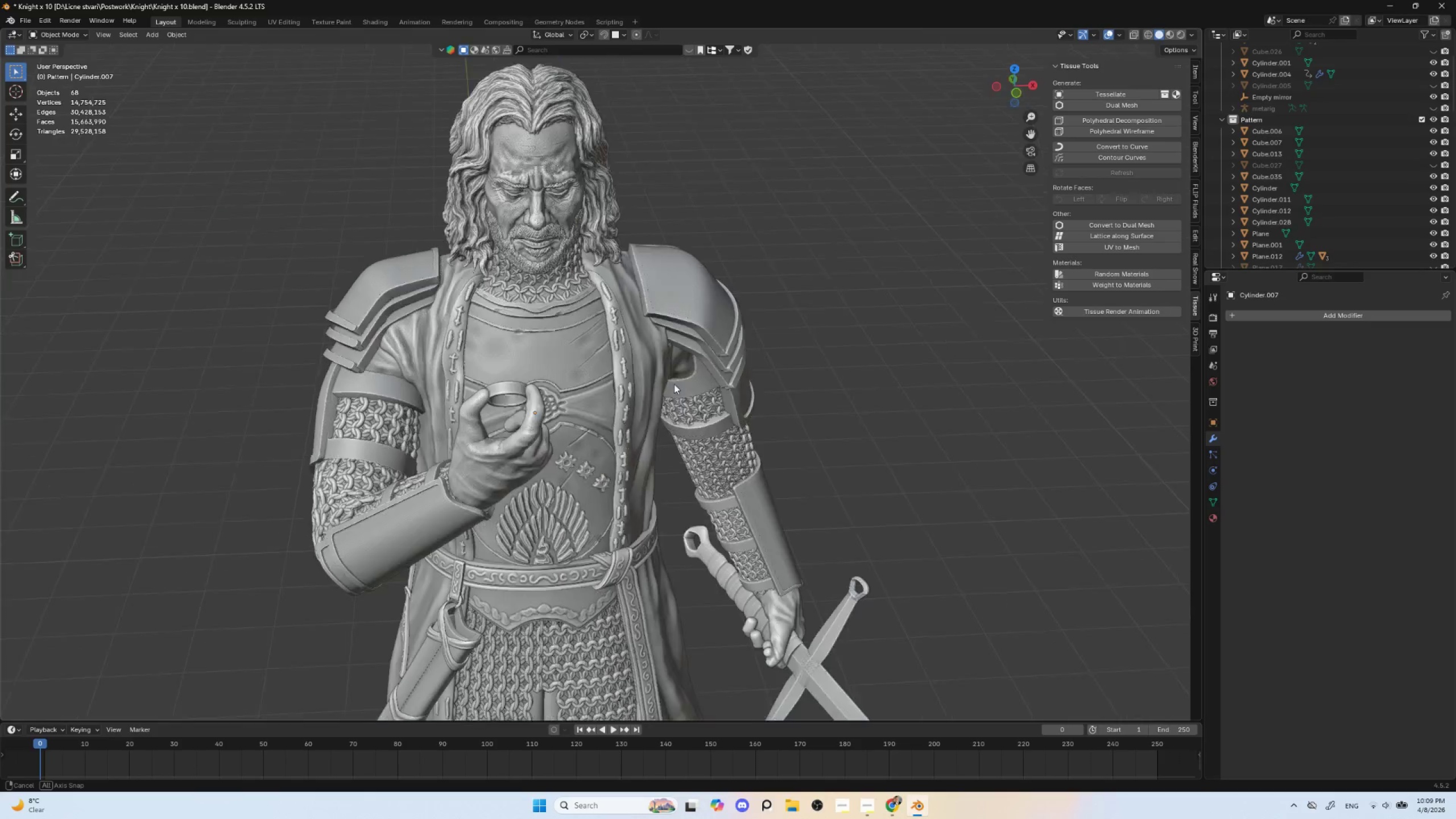 
hold_key(key=AltLeft, duration=0.55)
 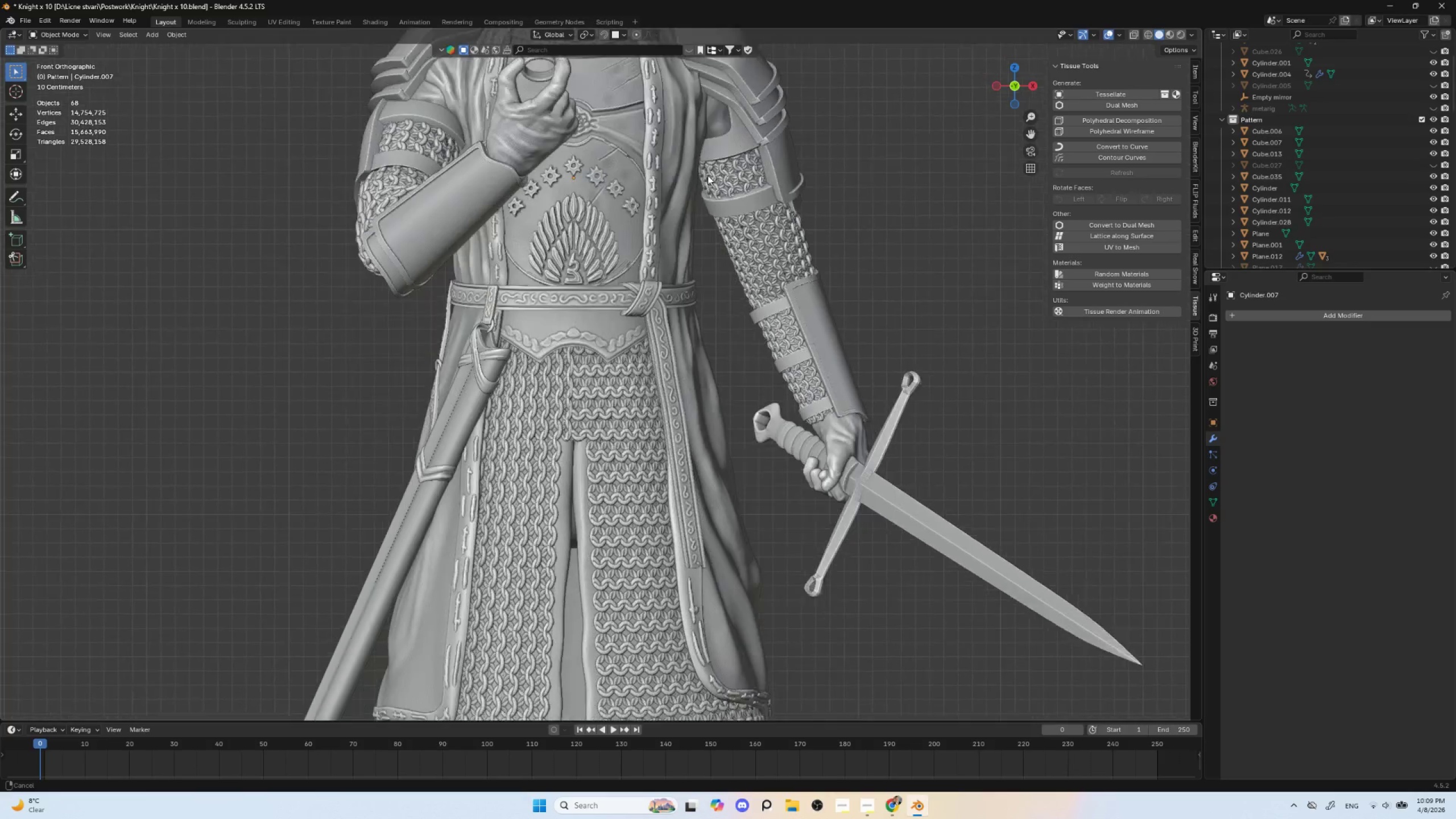 
hold_key(key=ShiftLeft, duration=0.58)
 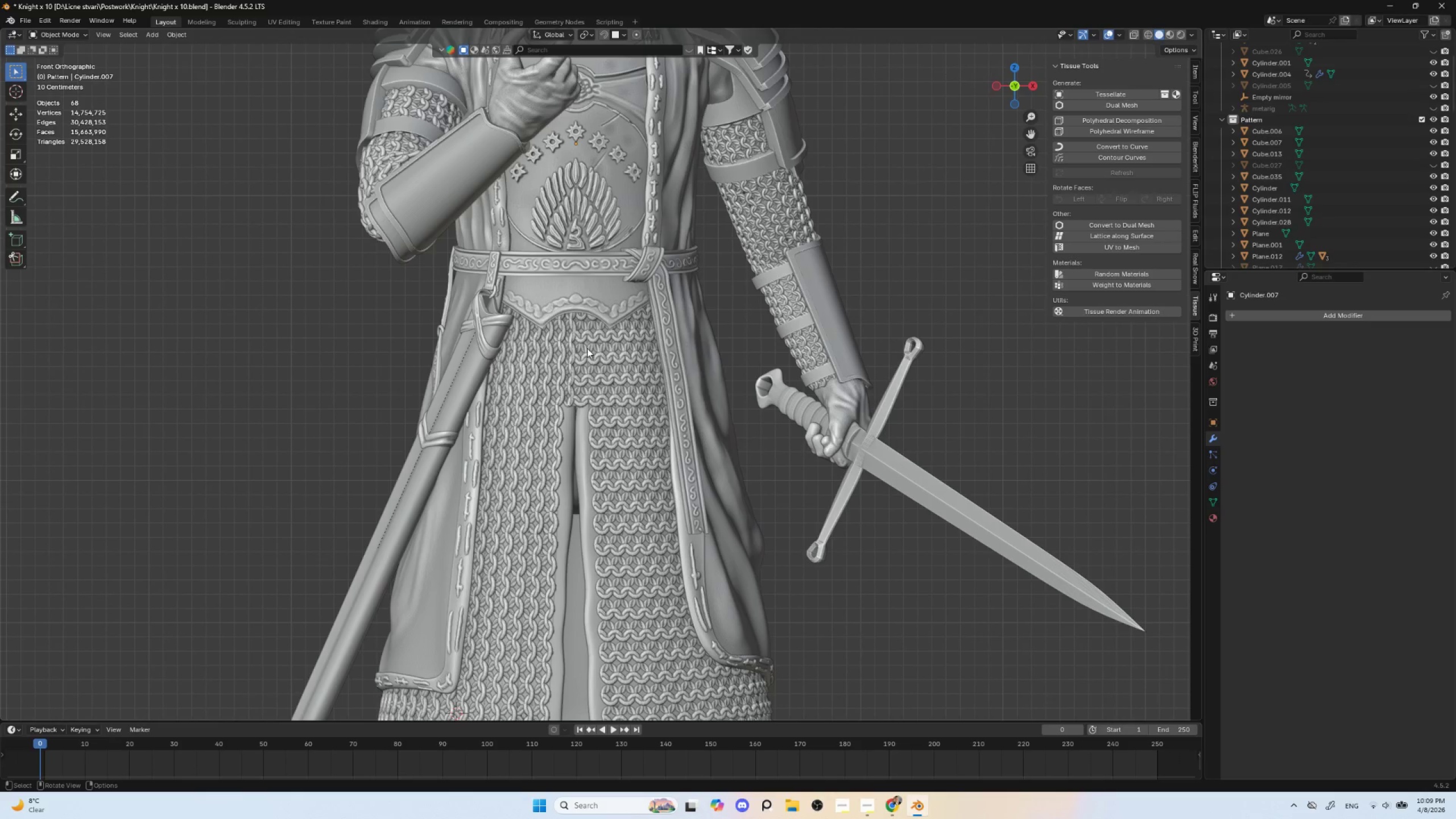 
hold_key(key=ShiftLeft, duration=8.16)
left_click([544, 197])
 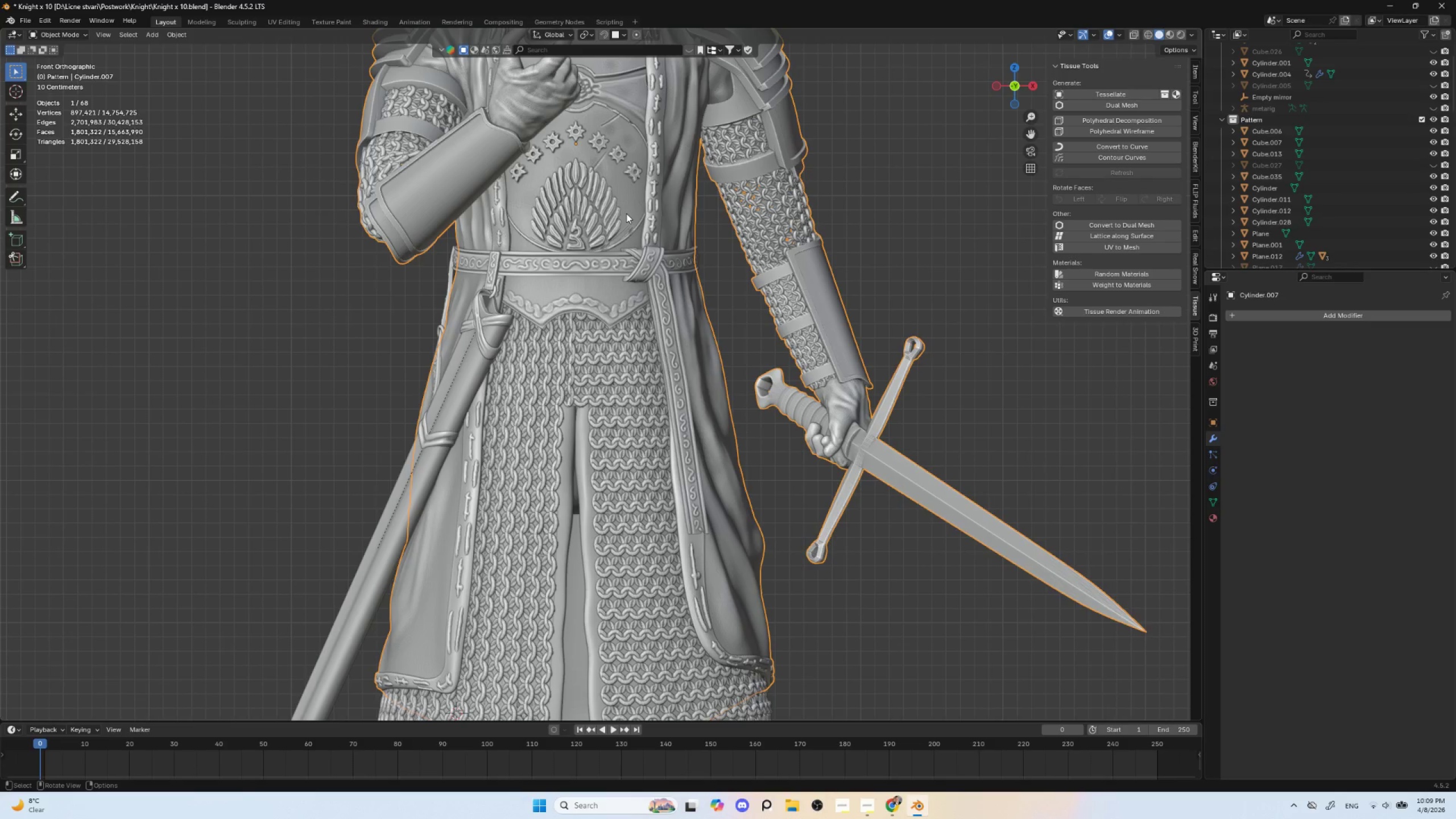 
key(G)
 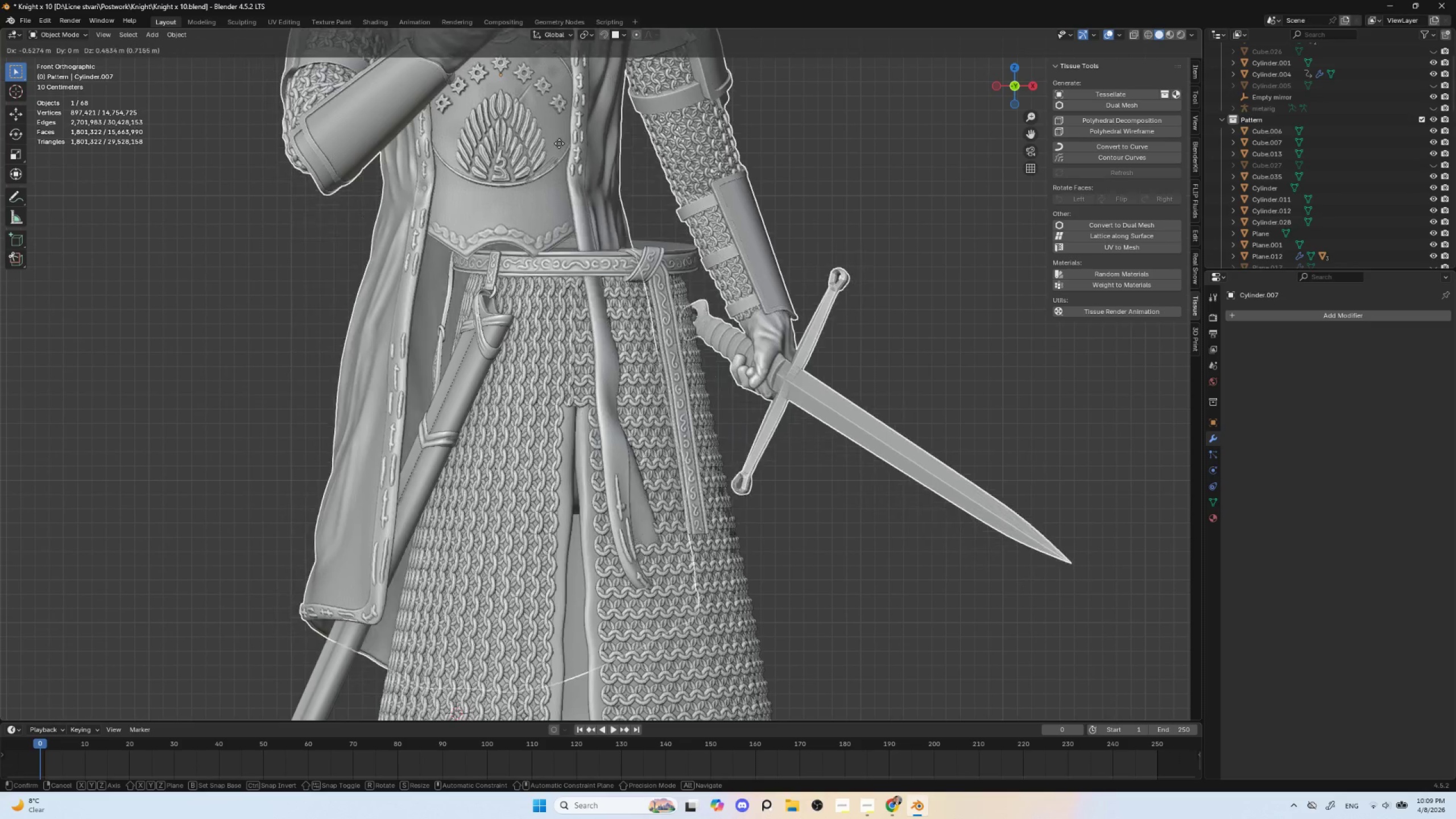 
key(Escape)
 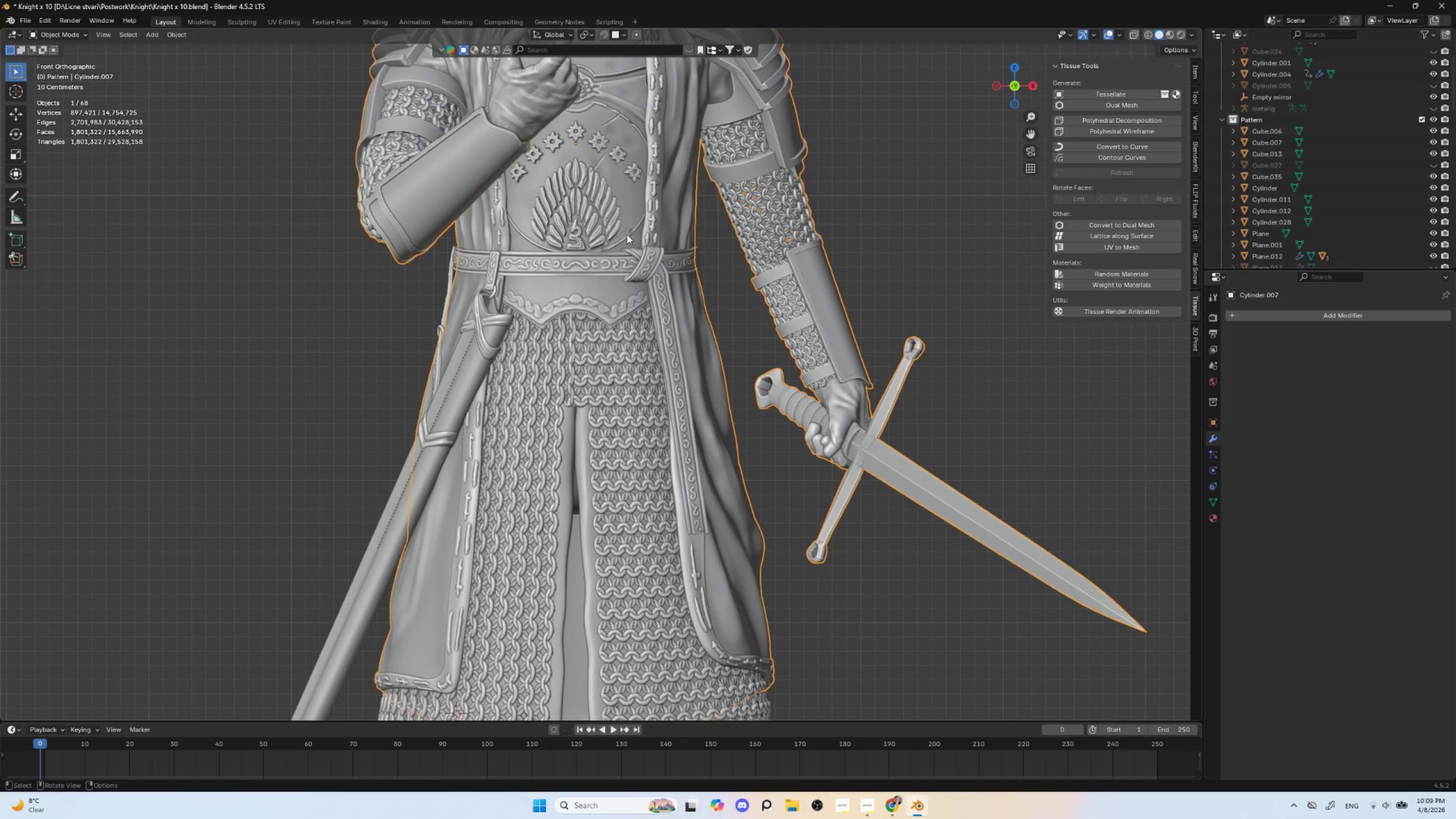 
key(H)
 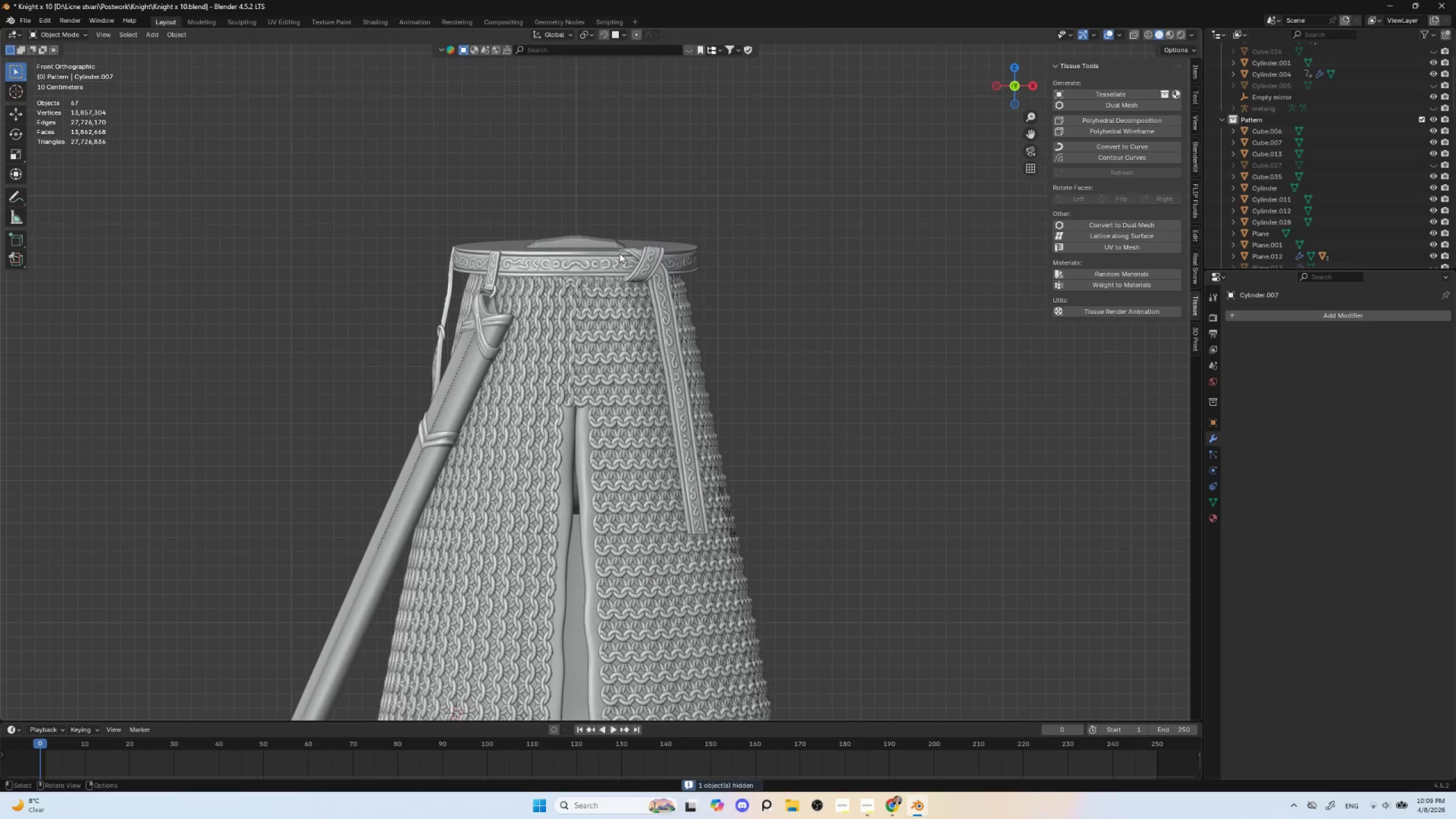 
scroll: coordinate [619, 254], scroll_direction: down, amount: 4.0
 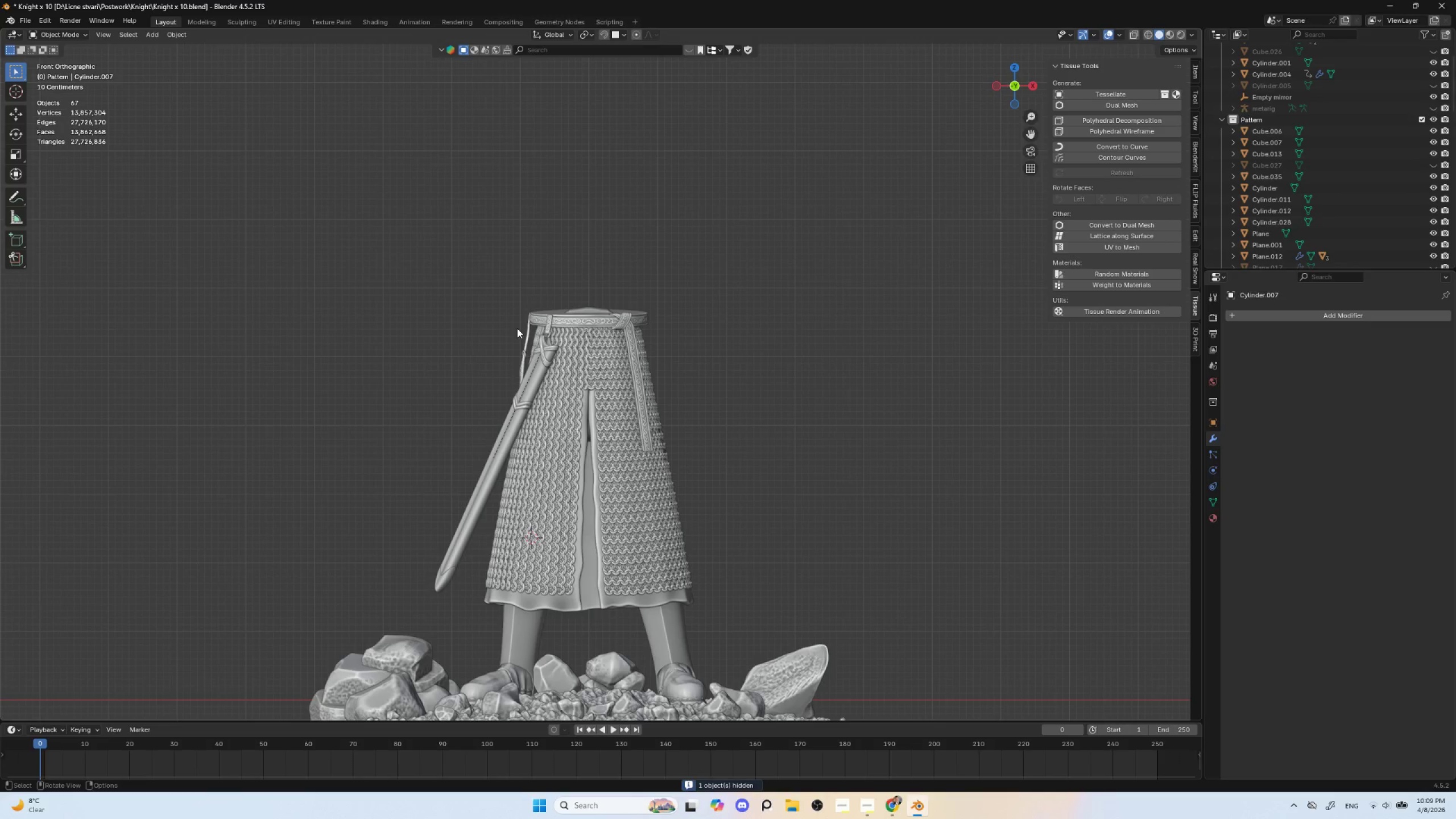 
hold_key(key=ShiftLeft, duration=0.52)
 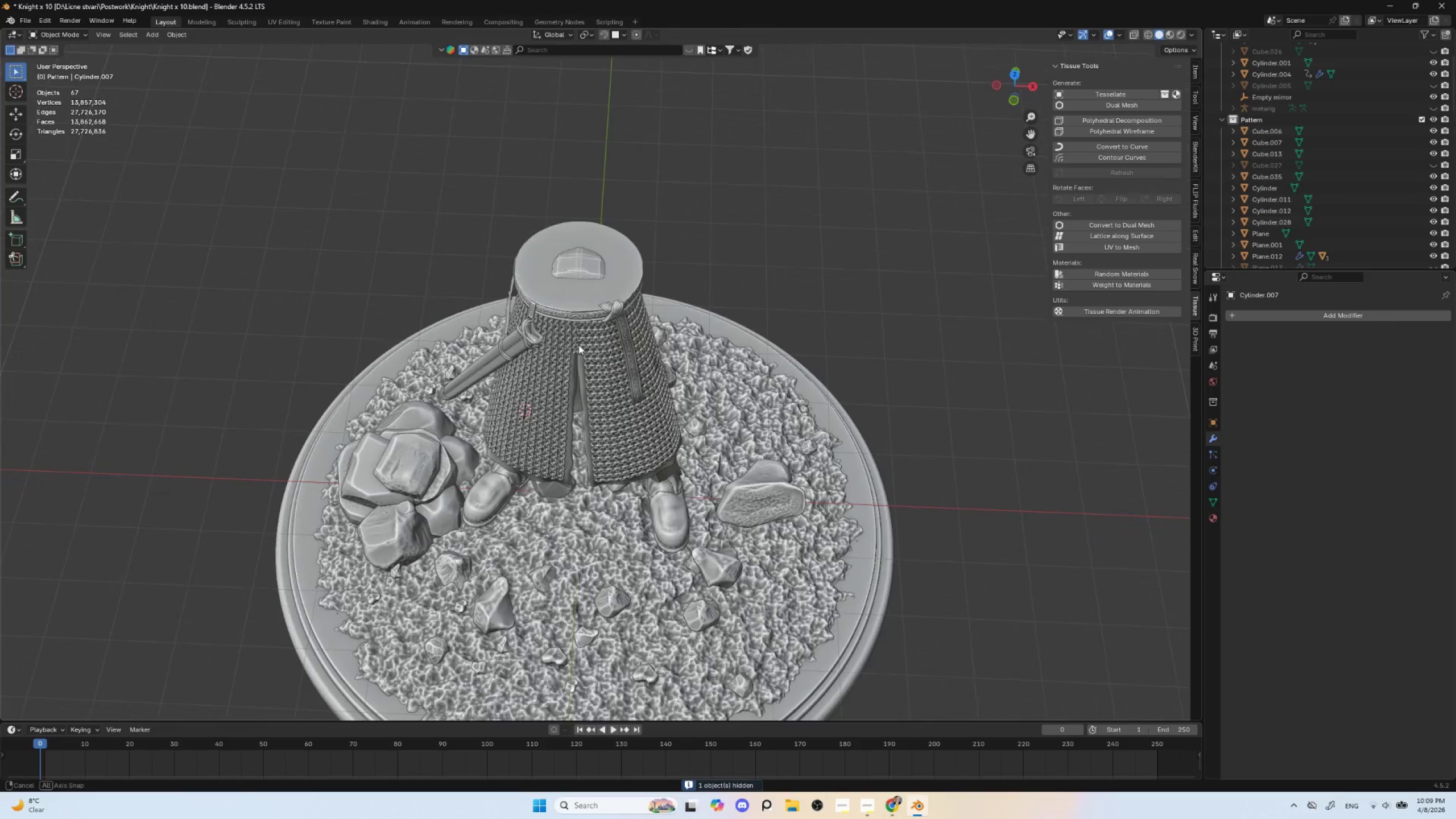 
scroll: coordinate [578, 344], scroll_direction: up, amount: 4.0
 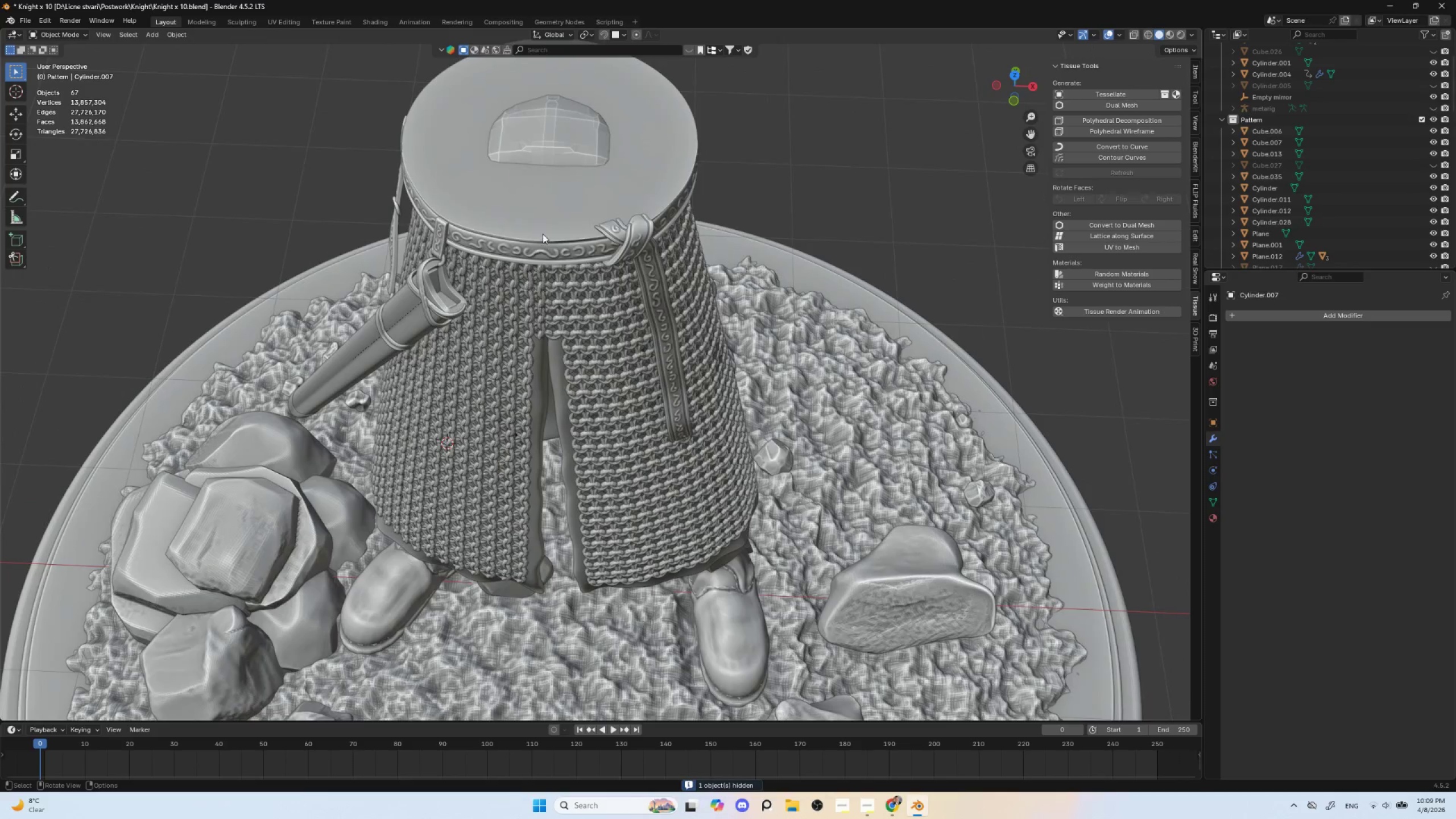 
left_click([542, 226])
 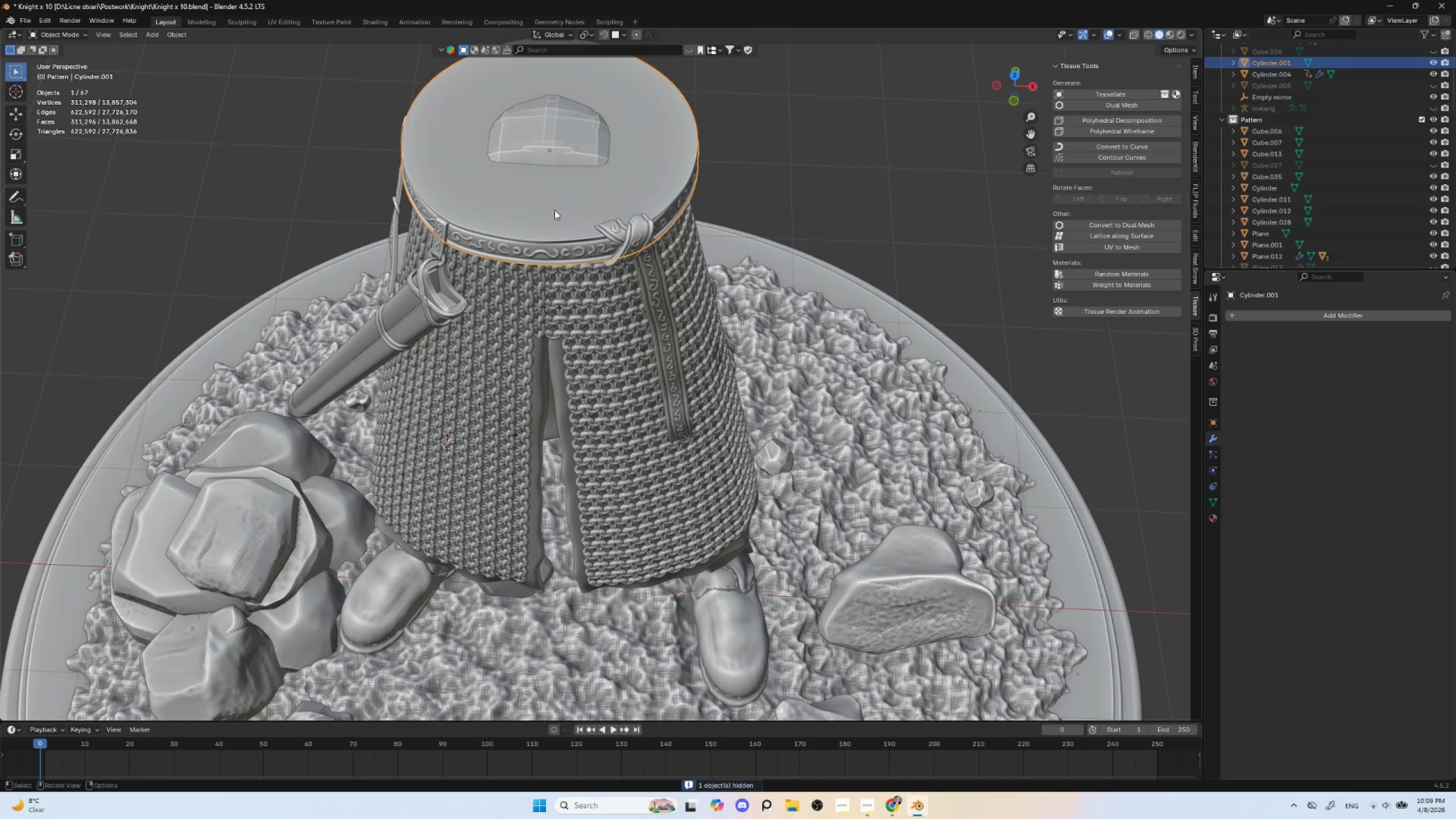 
hold_key(key=ShiftLeft, duration=0.45)
 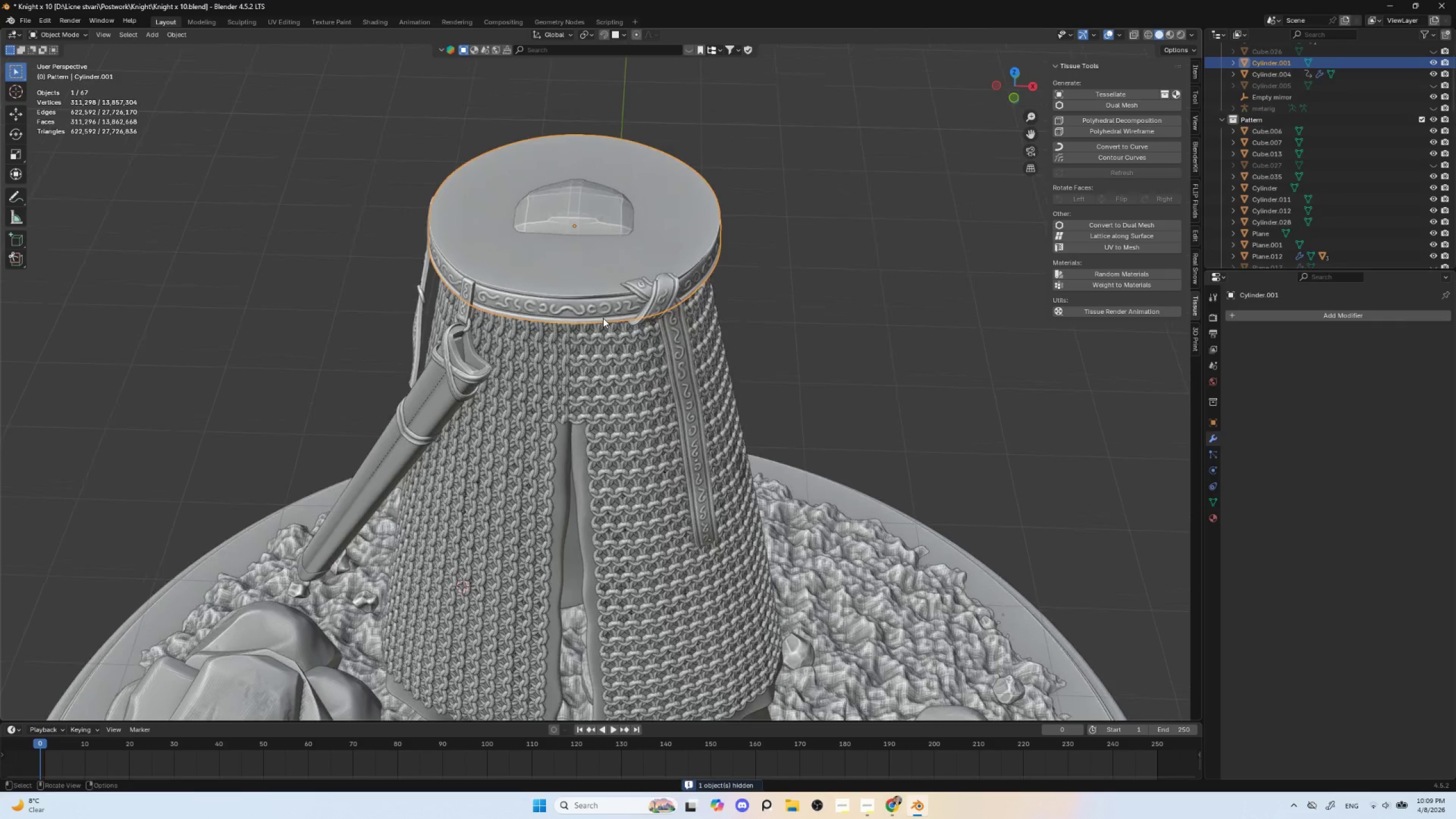 
scroll: coordinate [599, 333], scroll_direction: up, amount: 2.0
 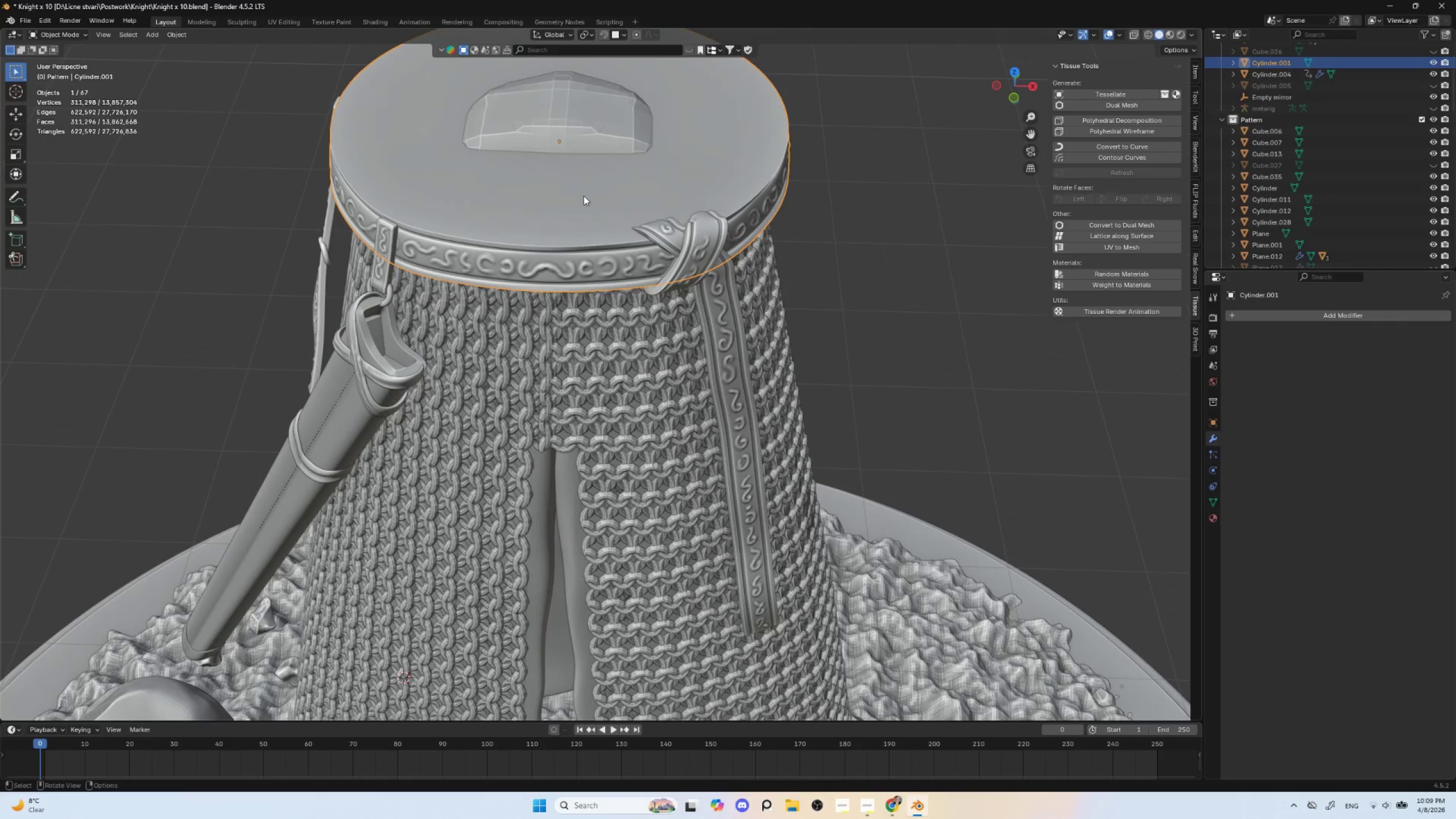 
left_click([584, 196])
 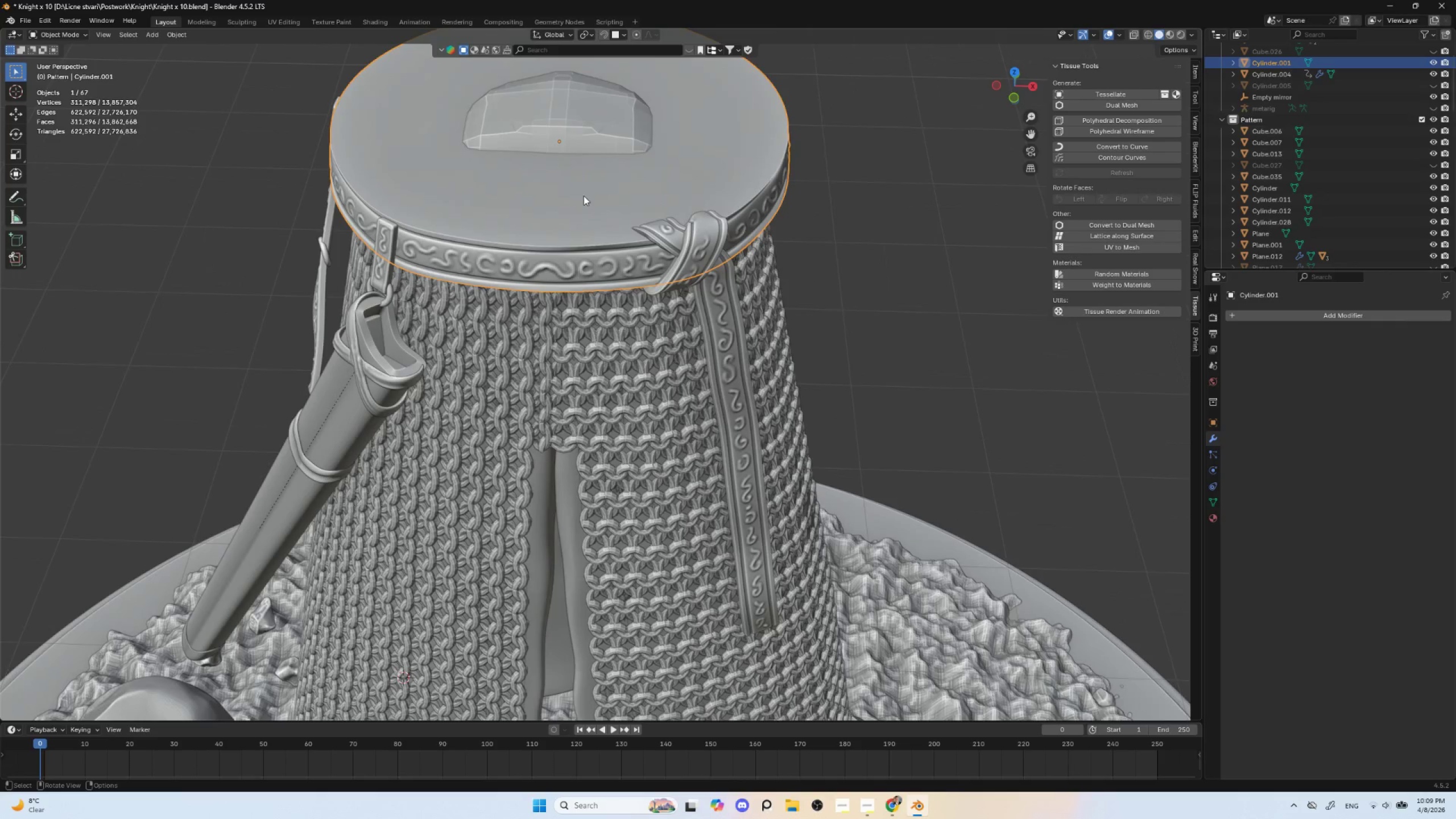 
key(Tab)
 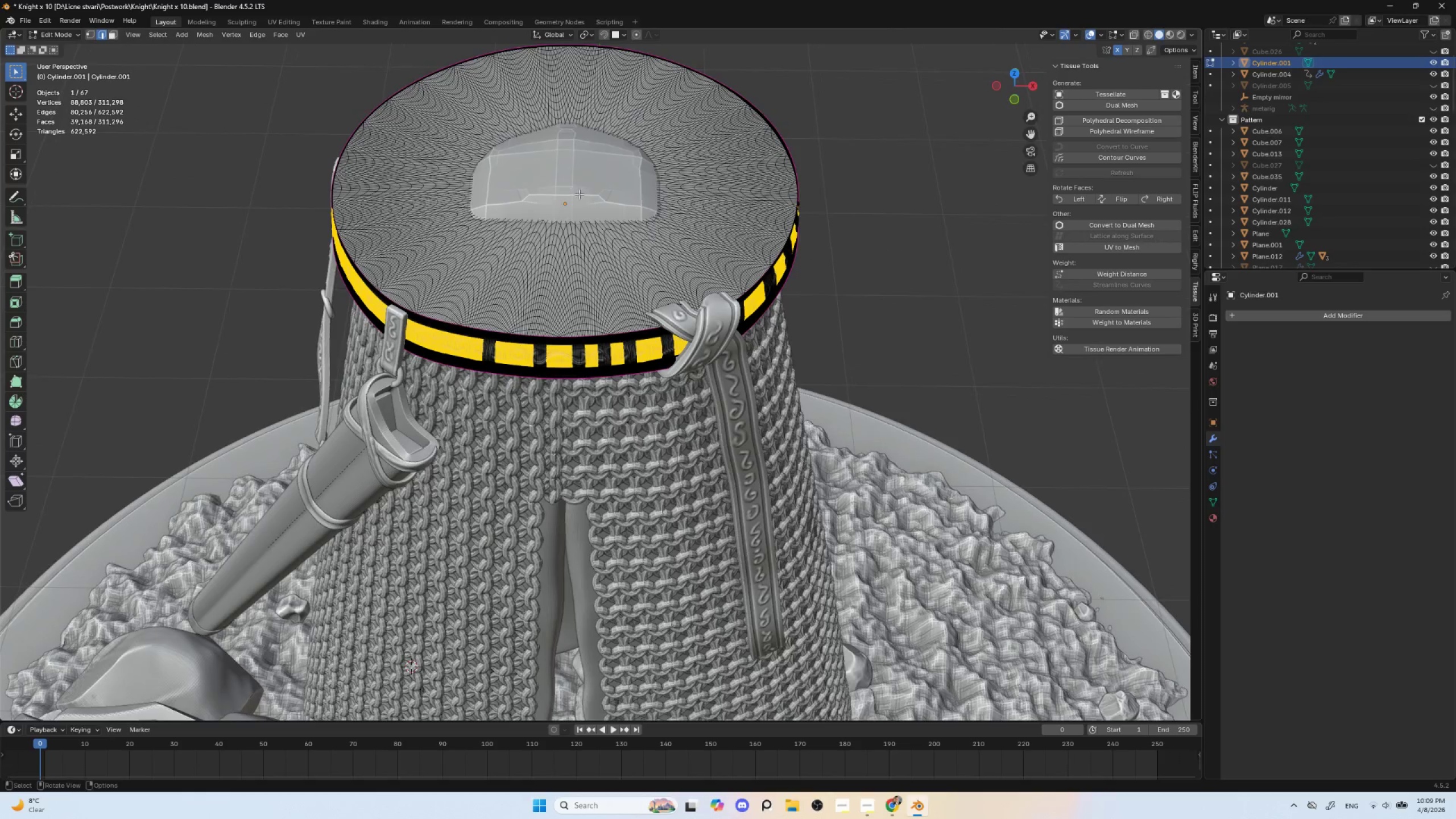 
left_click([561, 188])
 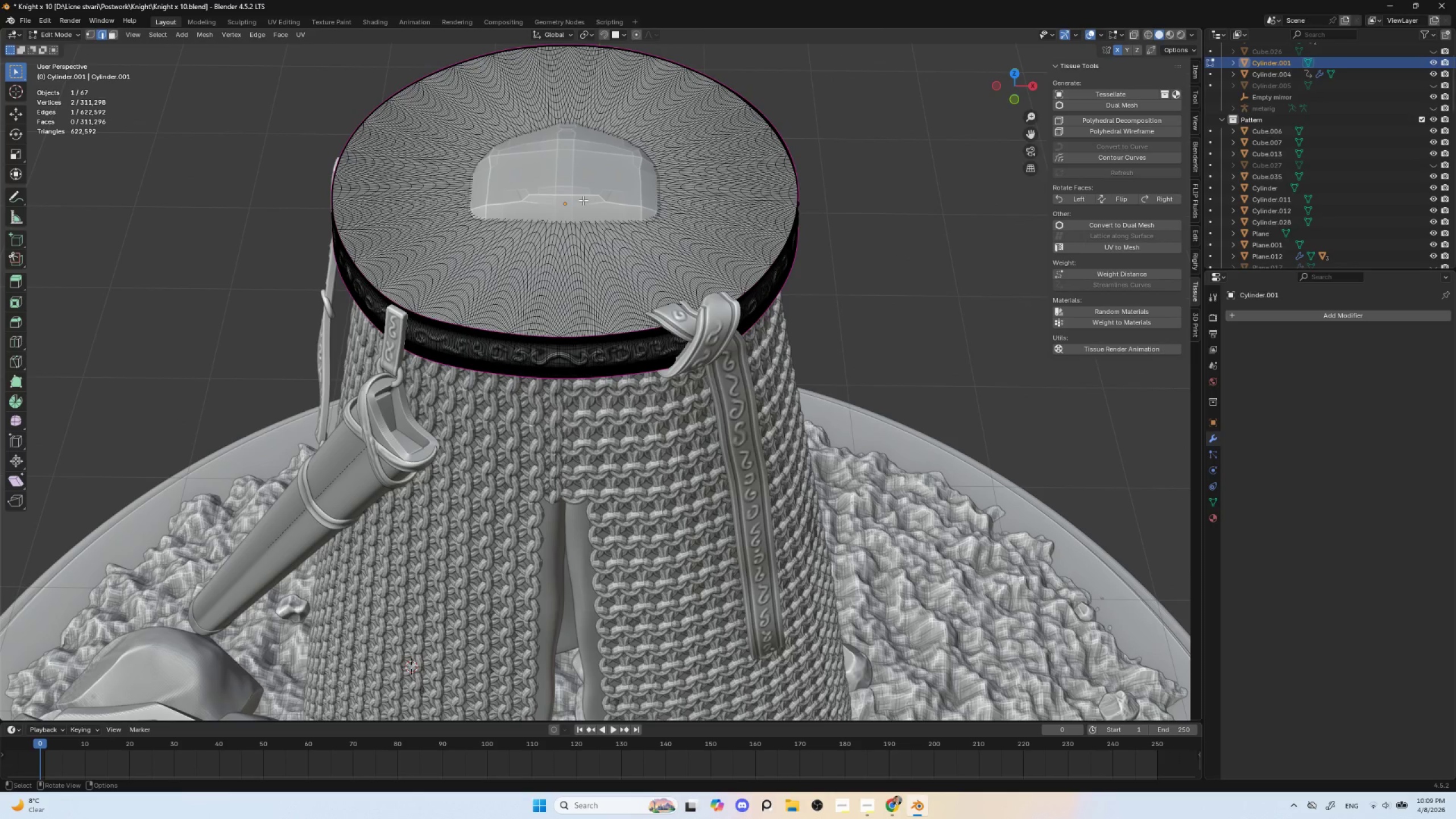 
key(NumpadDivide)
 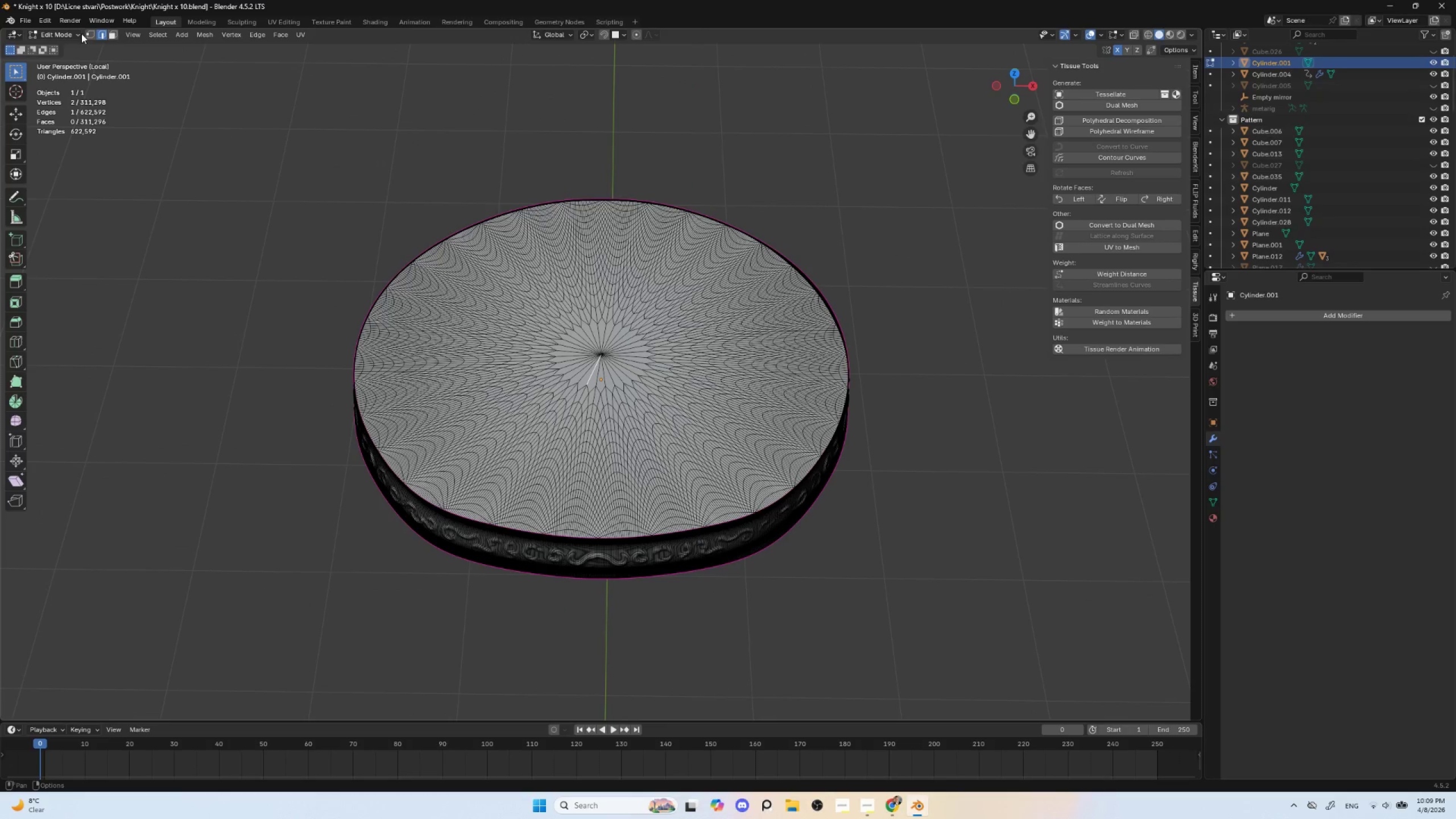 
left_click([93, 32])
 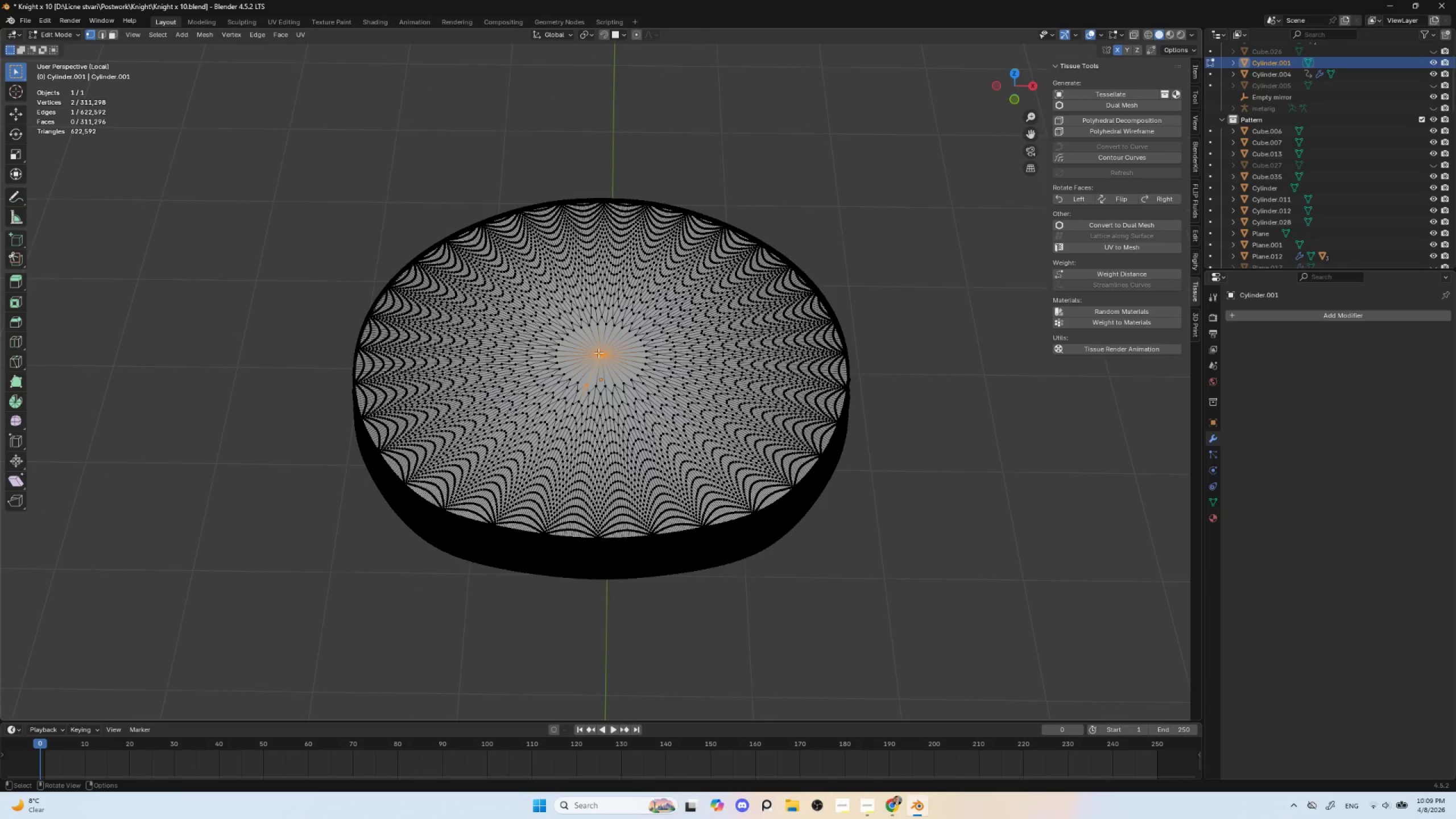 
left_click([602, 354])
 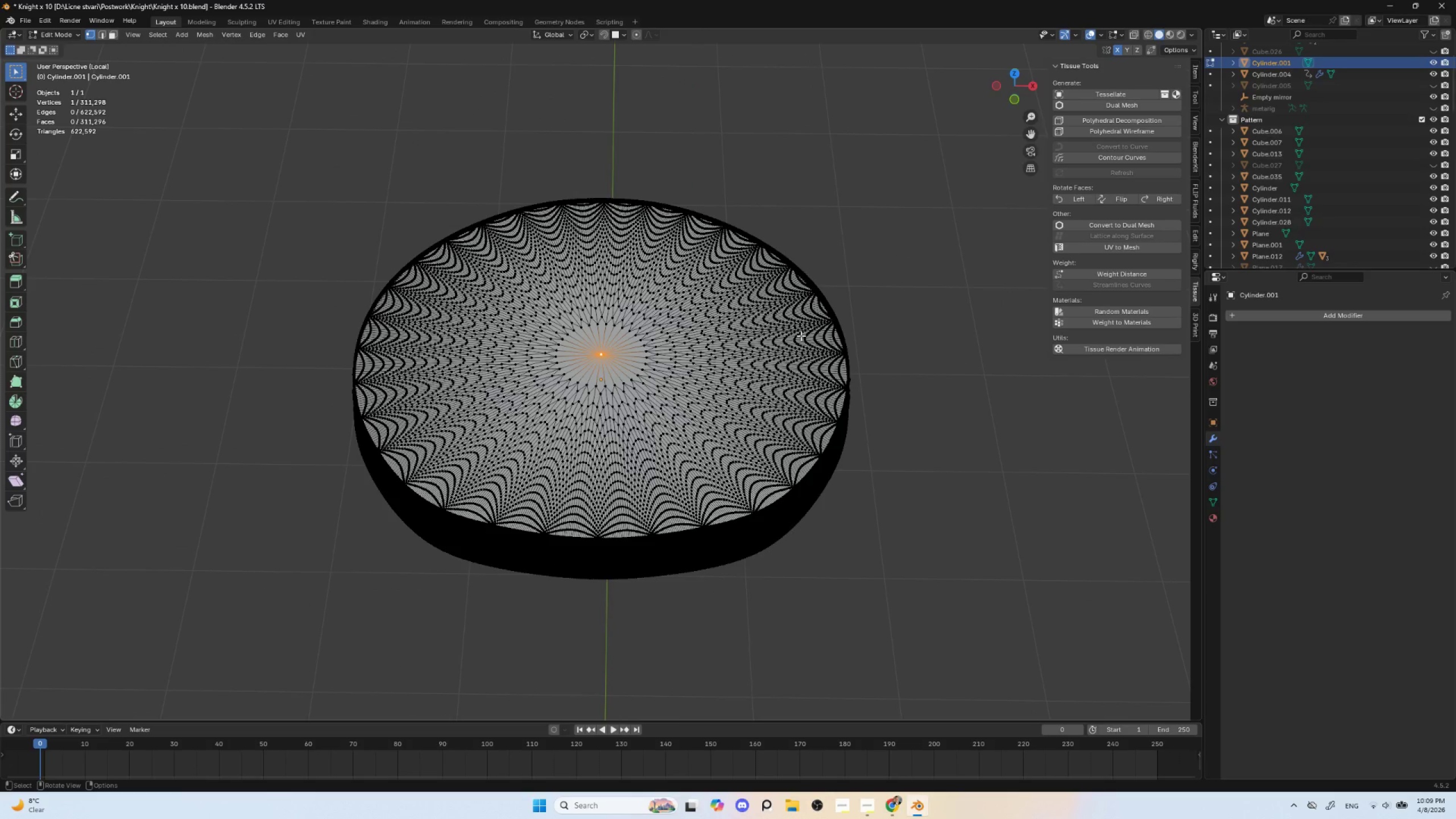 
key(Control+NumpadAdd)
 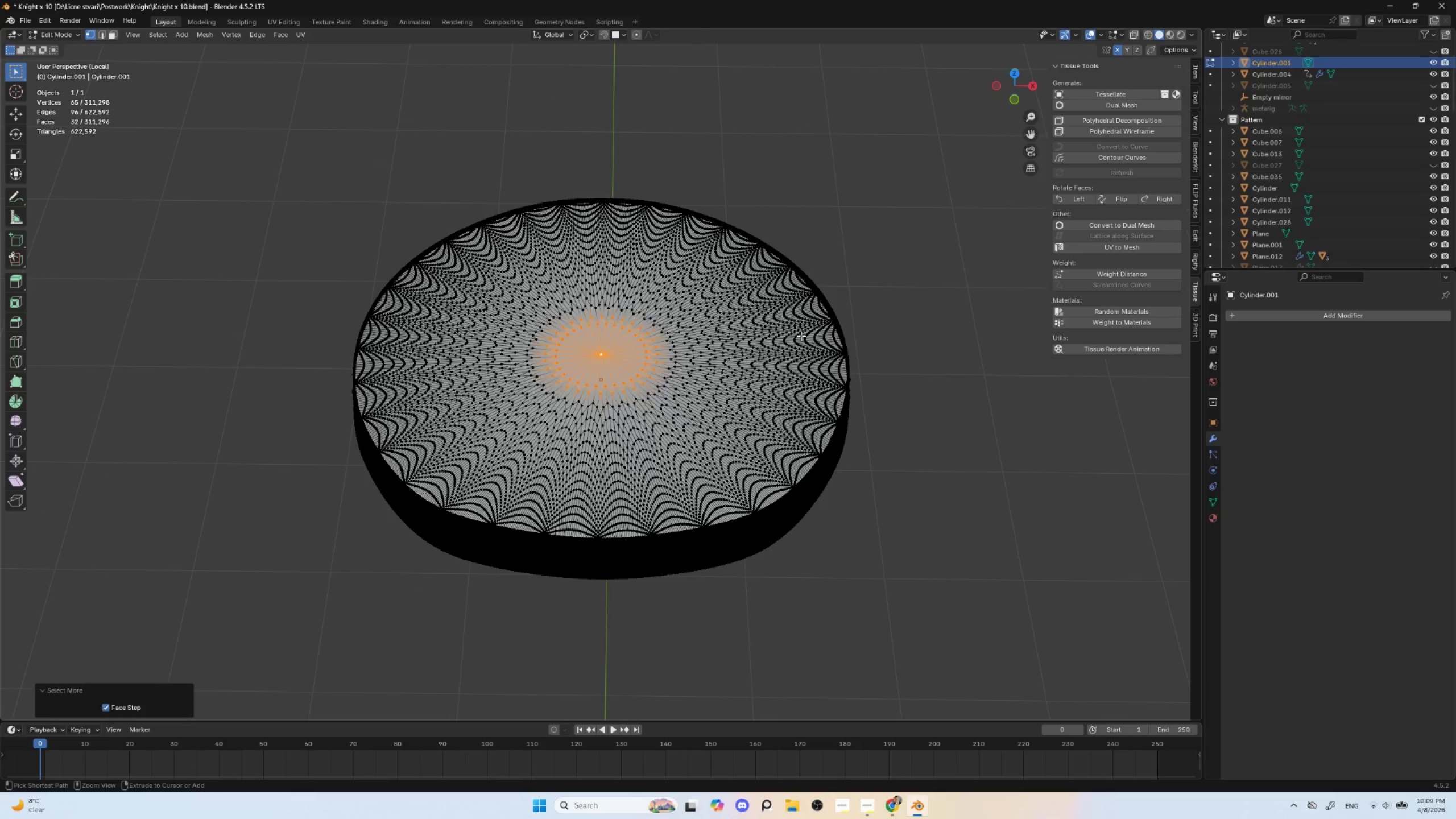 
key(Control+NumpadAdd)
 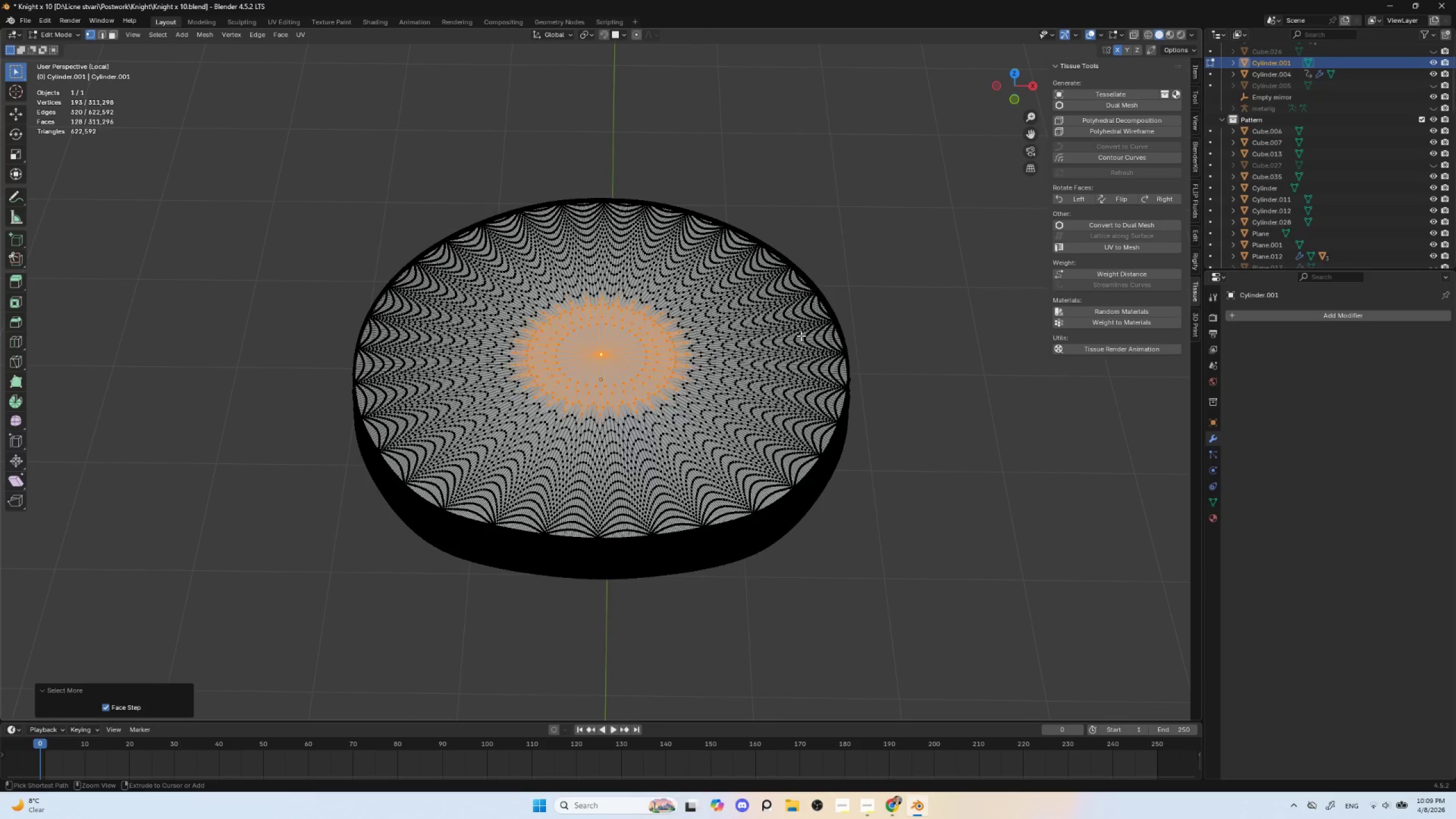 
key(Control+NumpadAdd)
 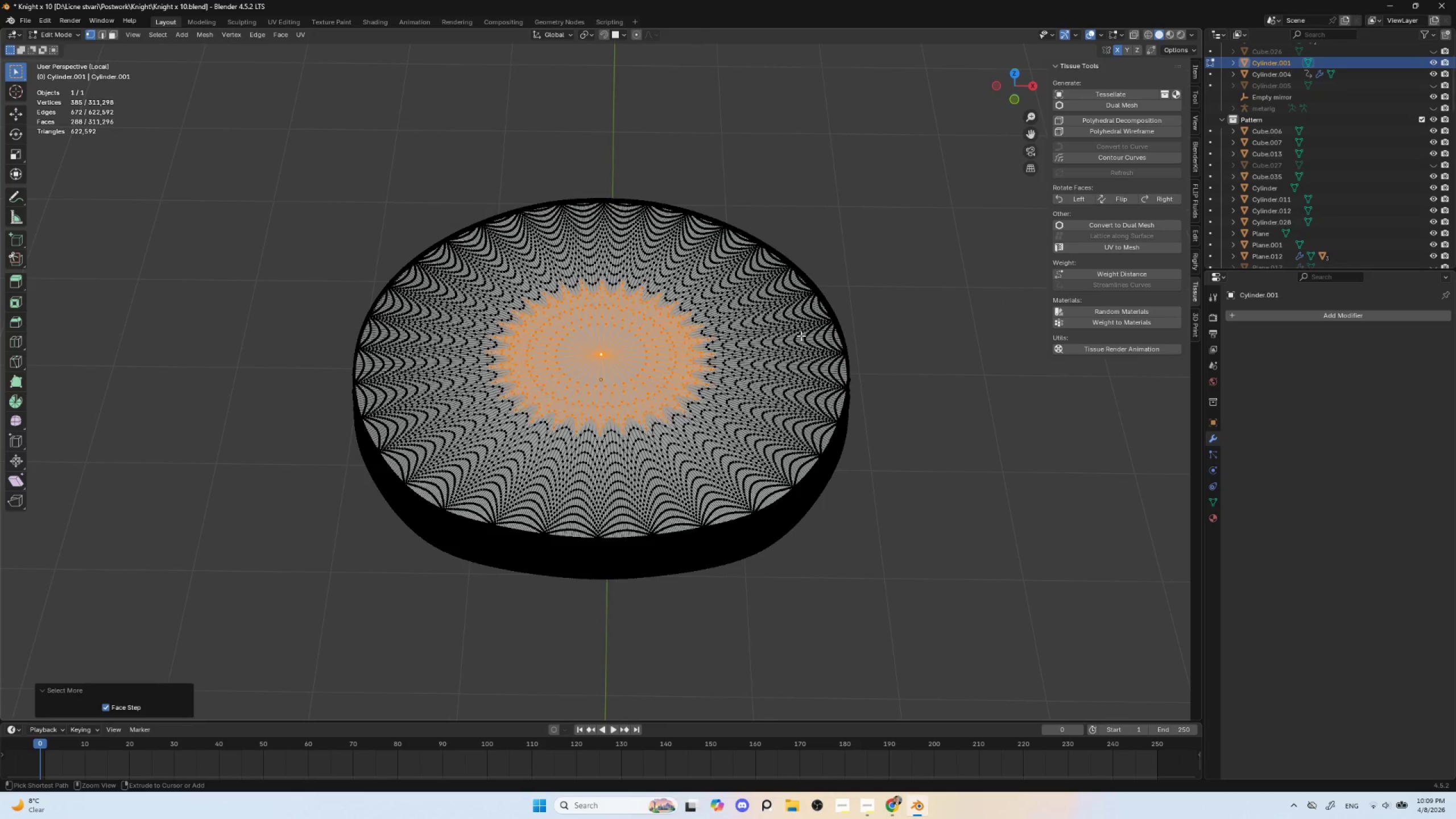 
key(Control+NumpadAdd)
 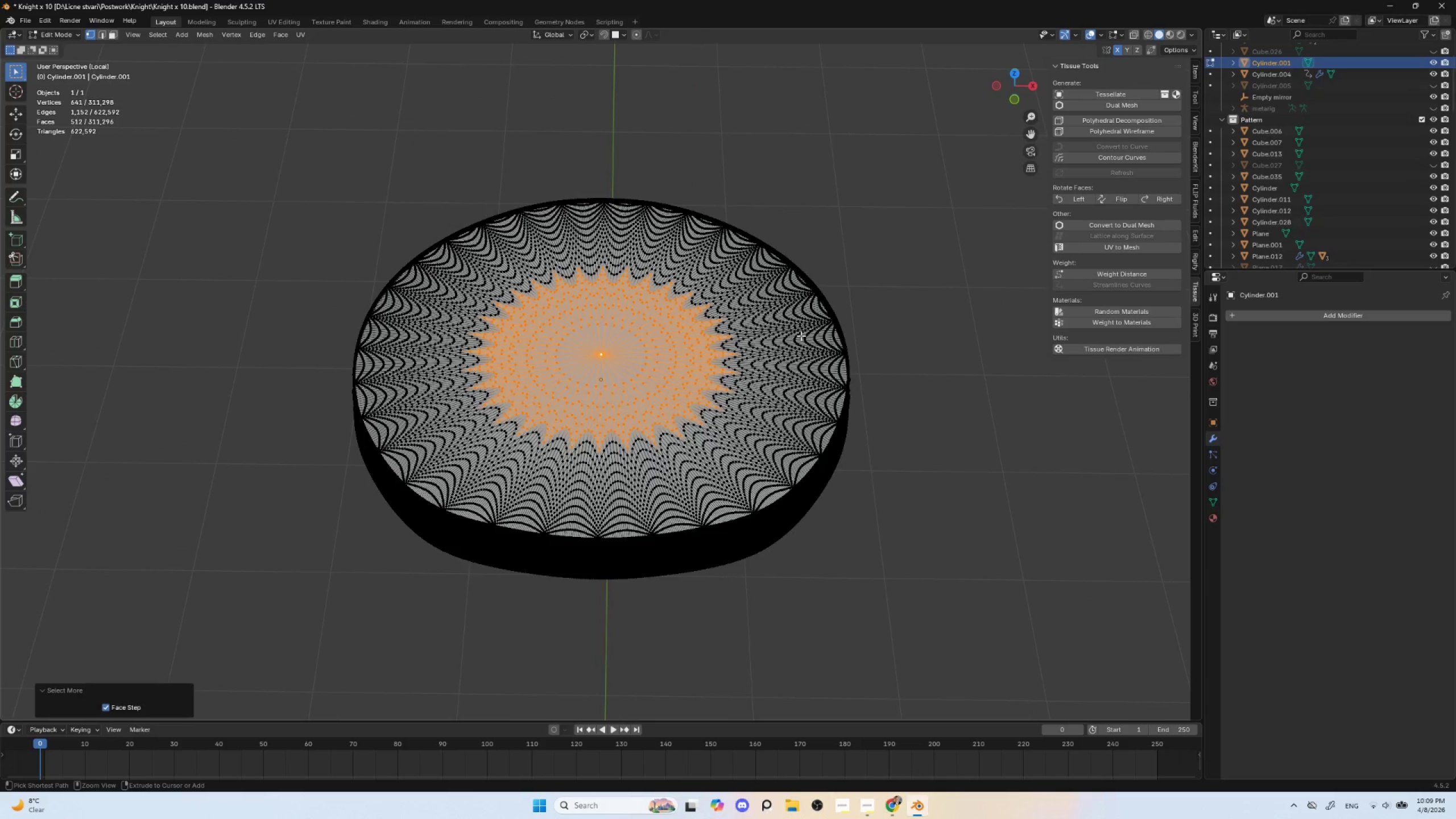 
key(Control+NumpadAdd)
 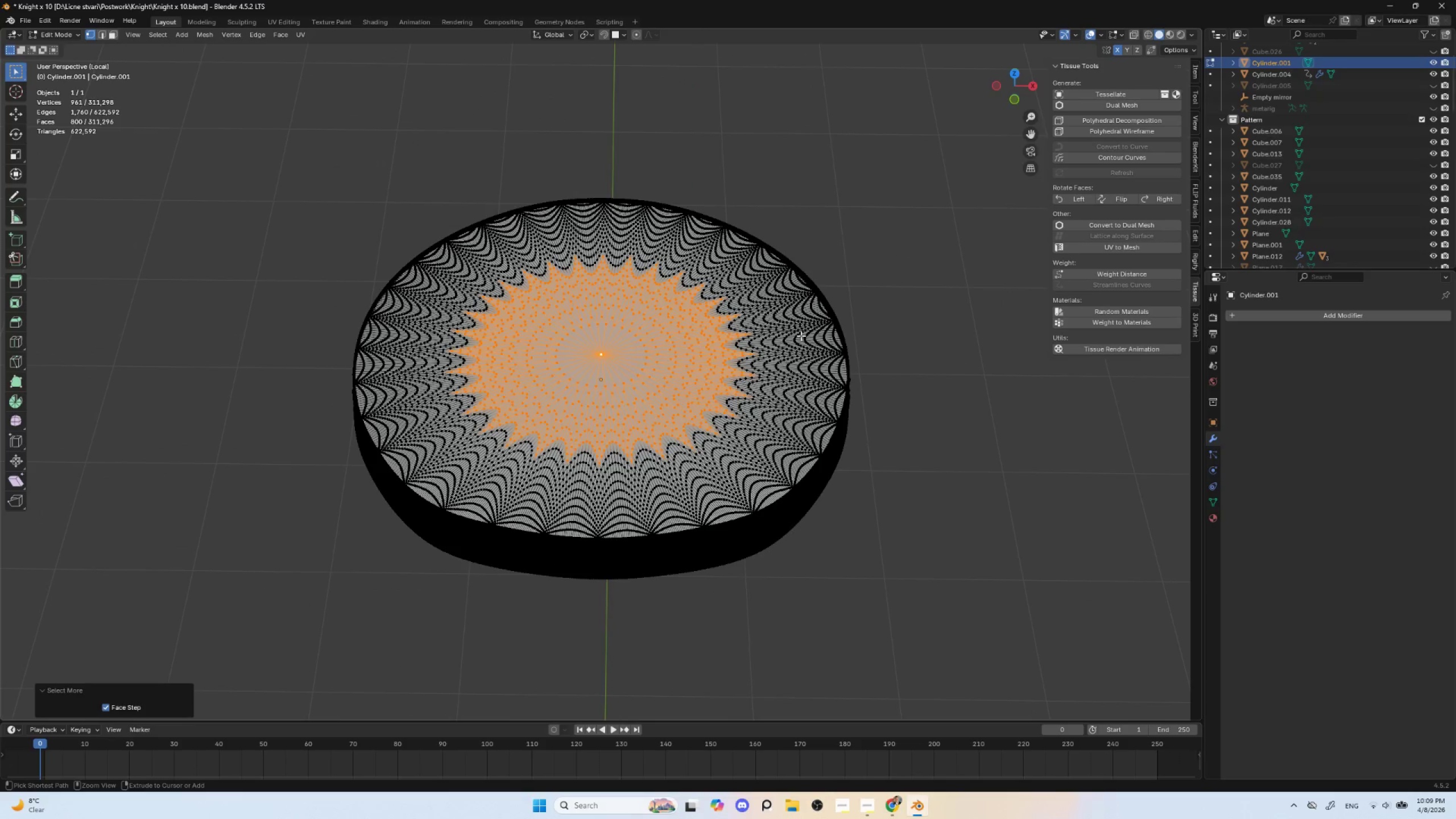 
key(Control+NumpadAdd)
 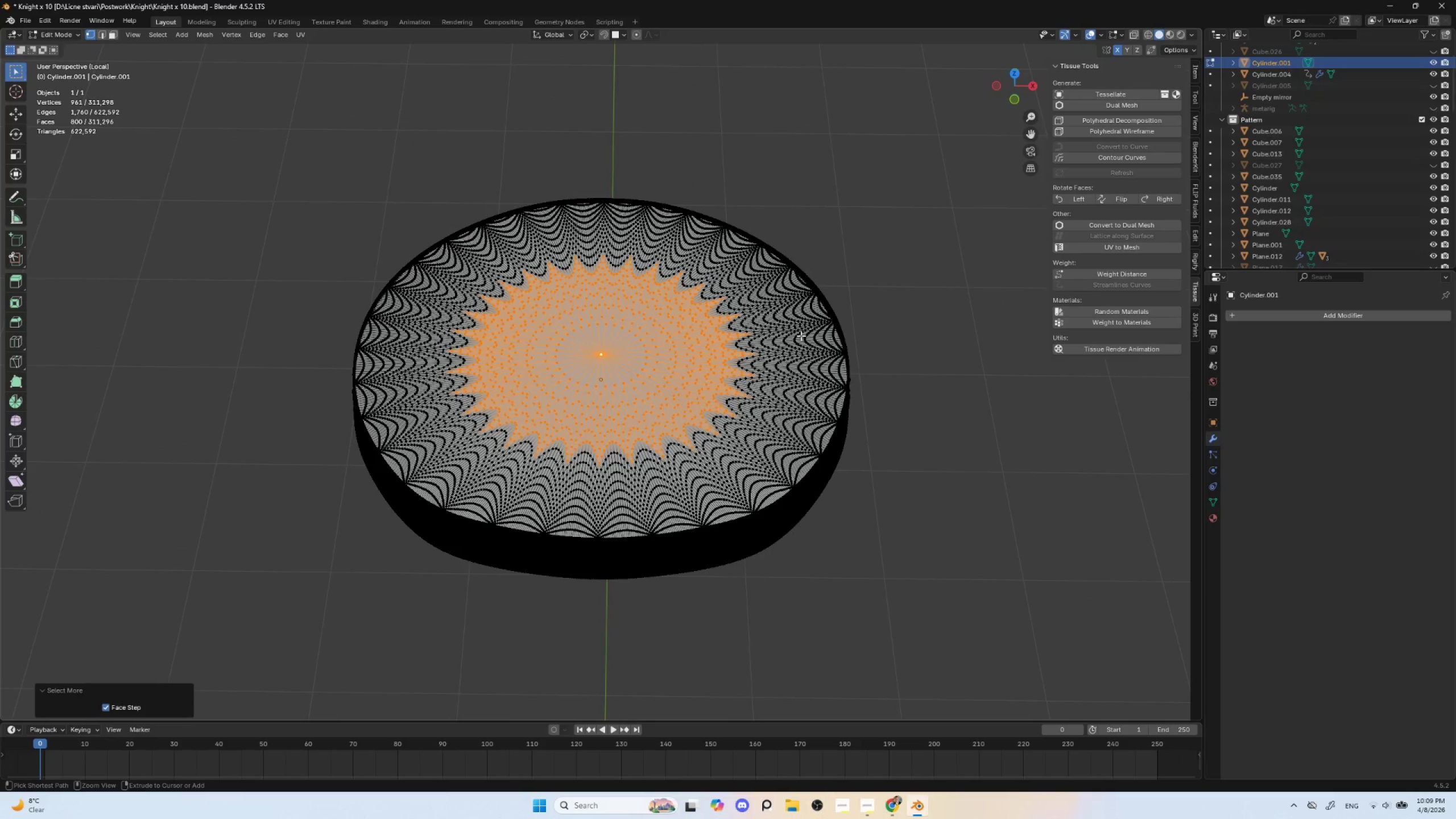 
key(Control+NumpadAdd)
 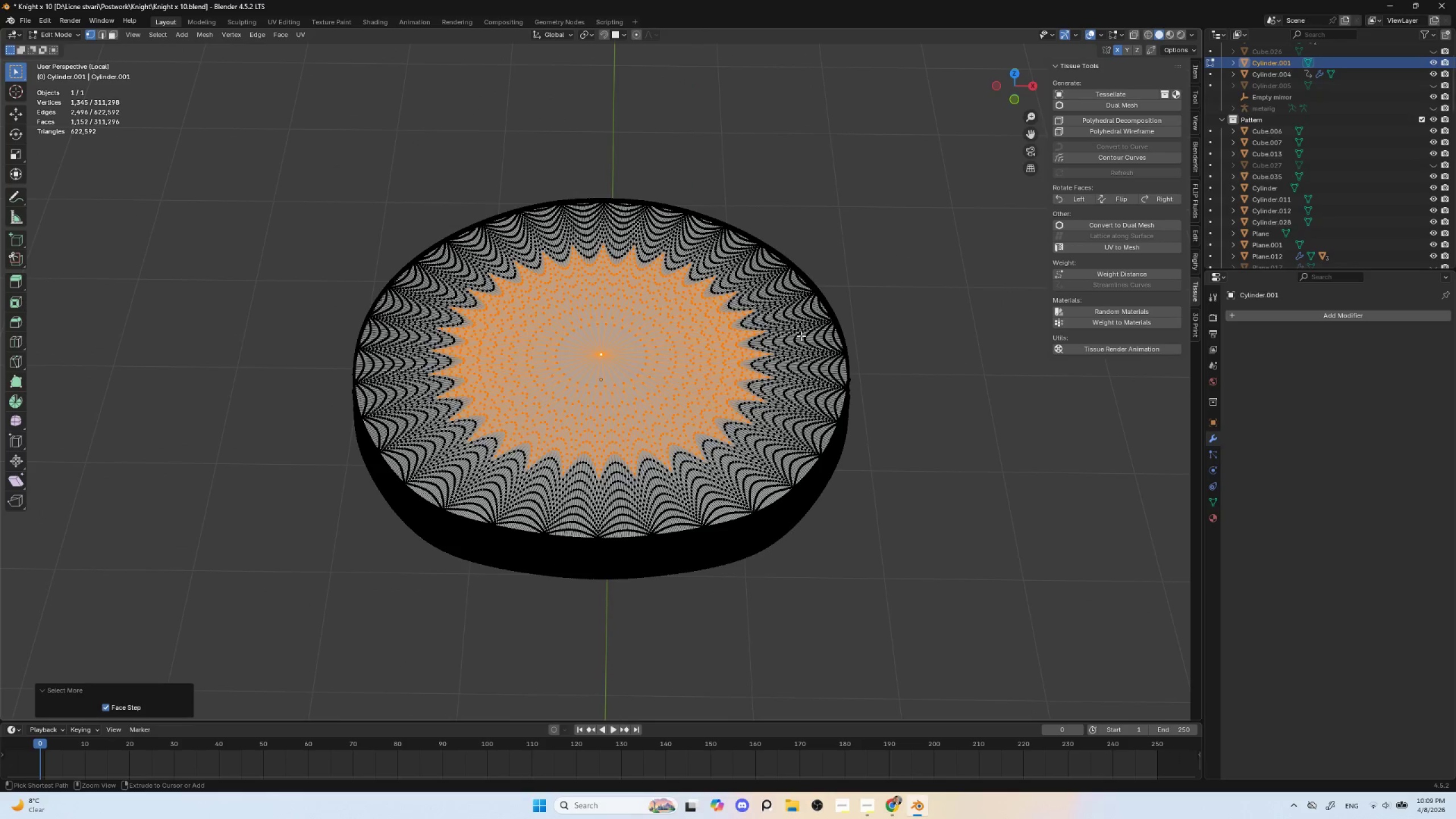 
key(Control+NumpadAdd)
 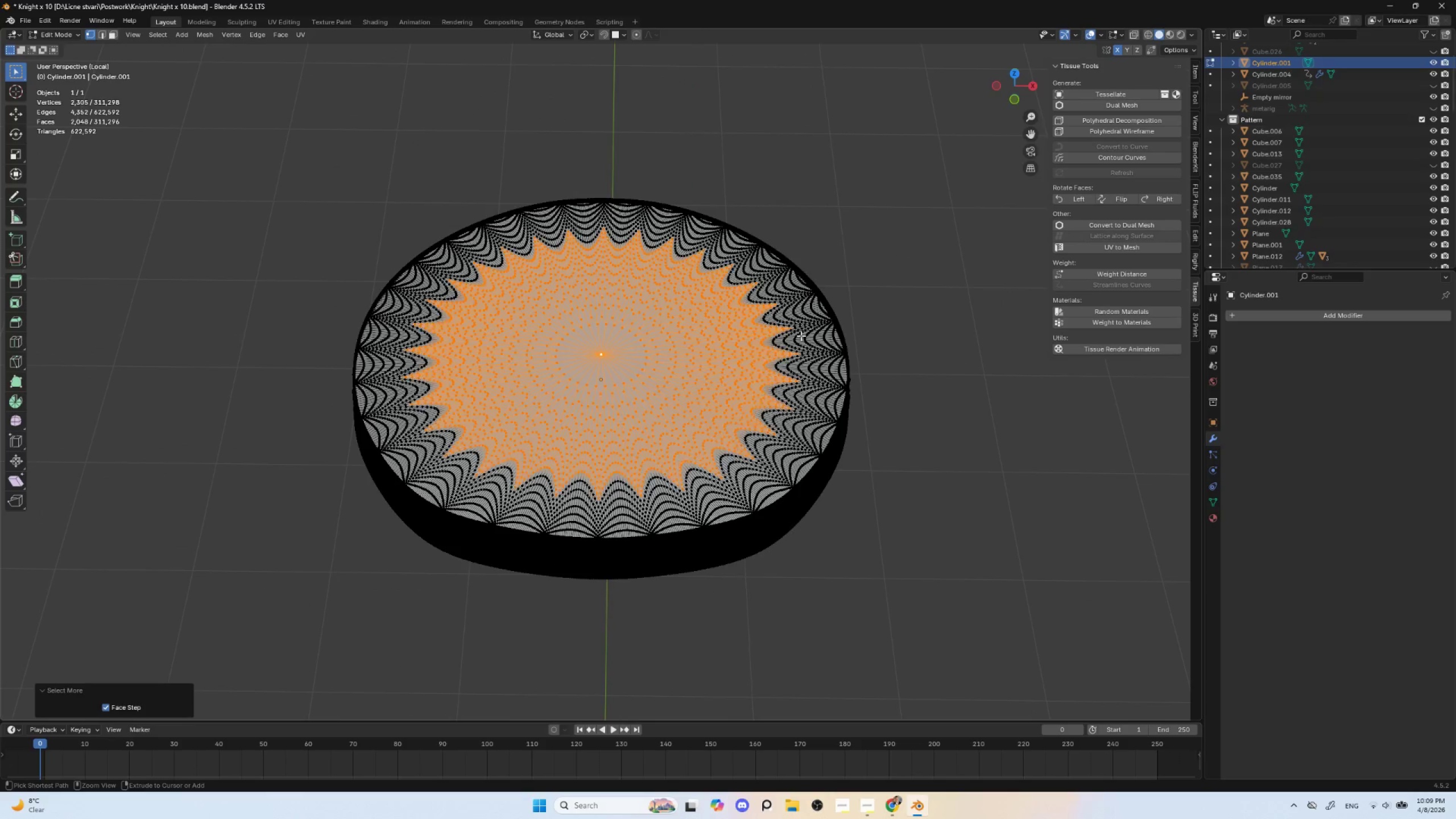 
key(Control+NumpadAdd)
 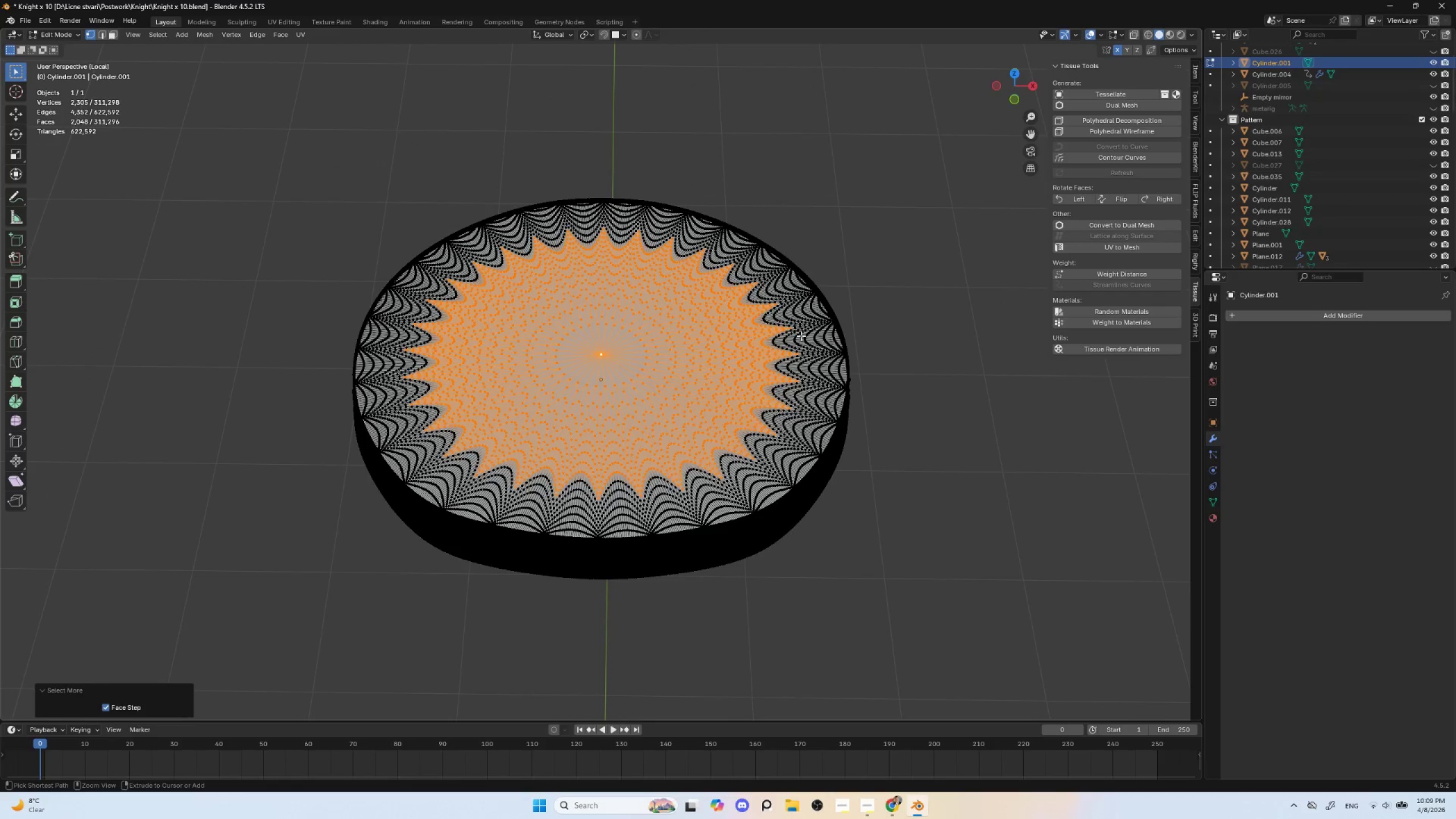 
key(Control+NumpadAdd)
 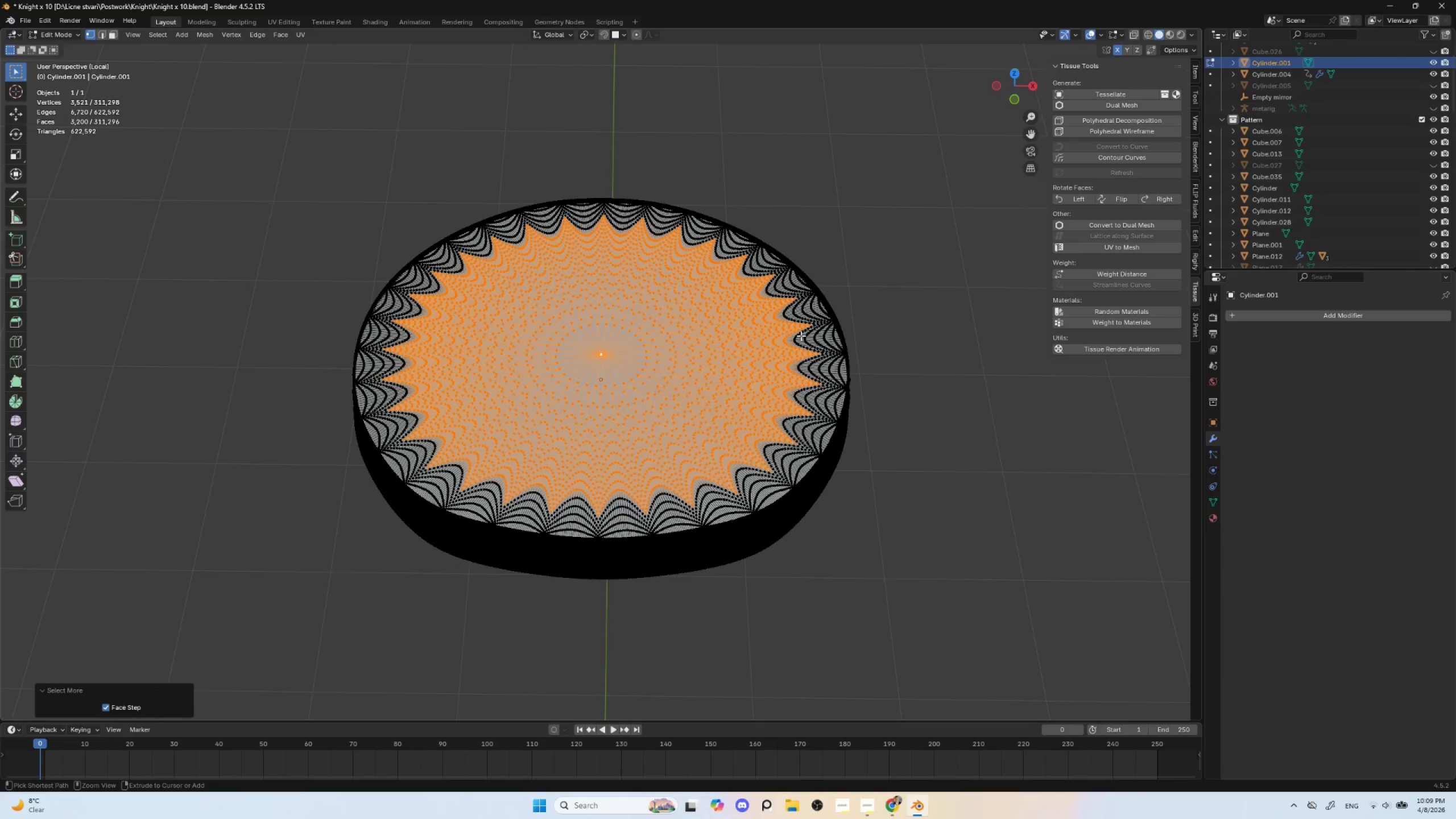 
key(Control+NumpadAdd)
 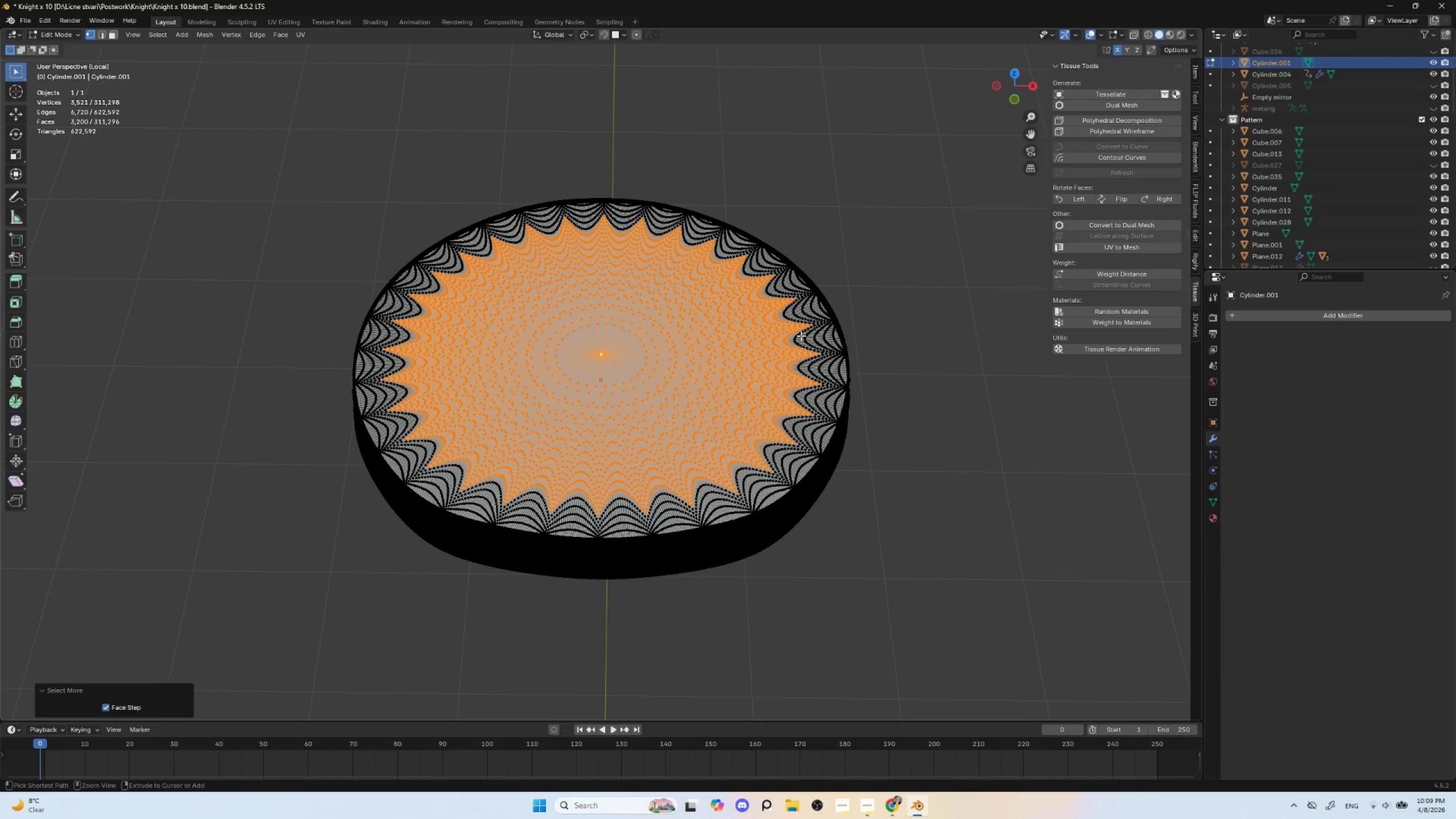 
key(Control+NumpadAdd)
 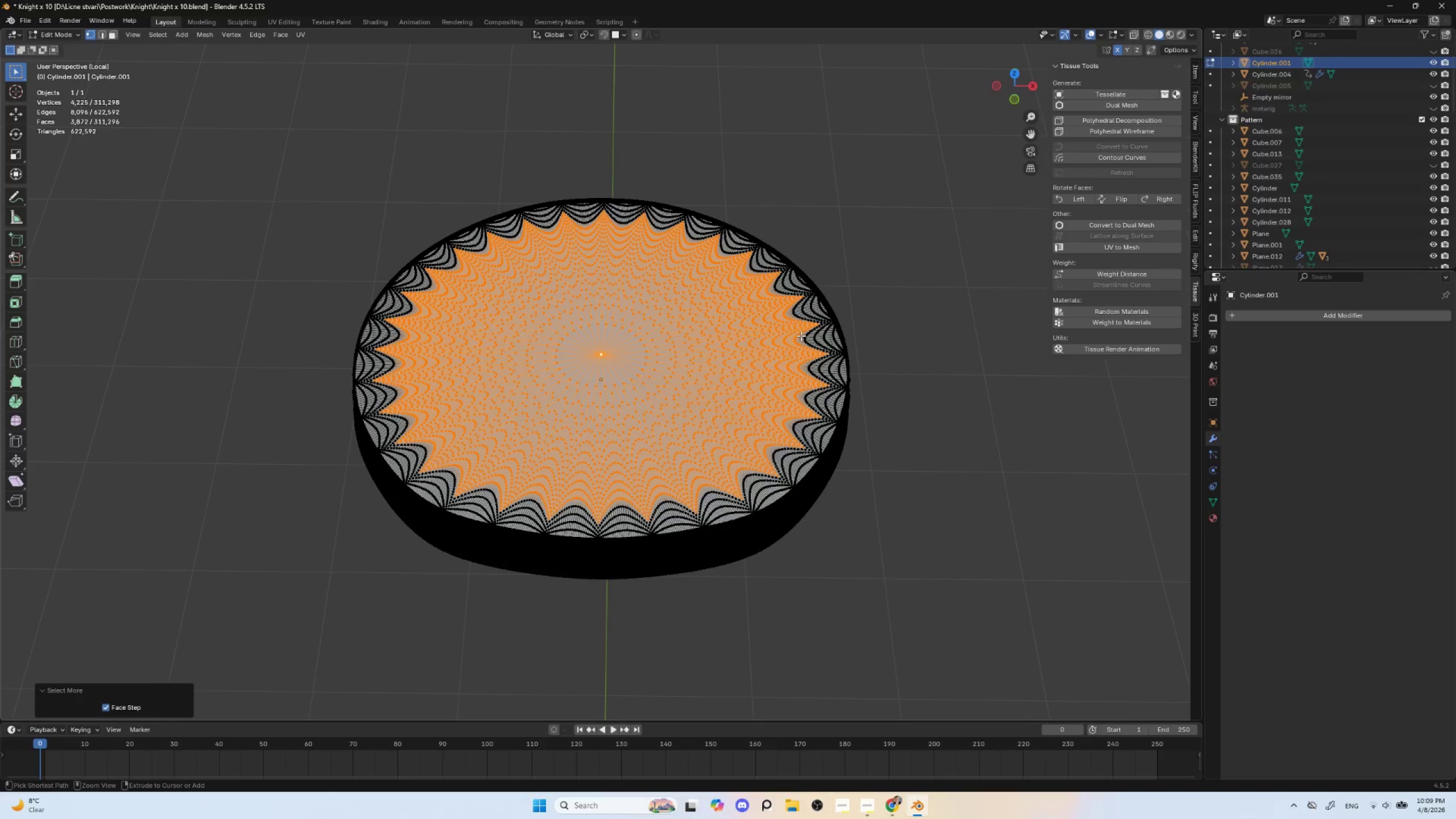 
key(Control+NumpadAdd)
 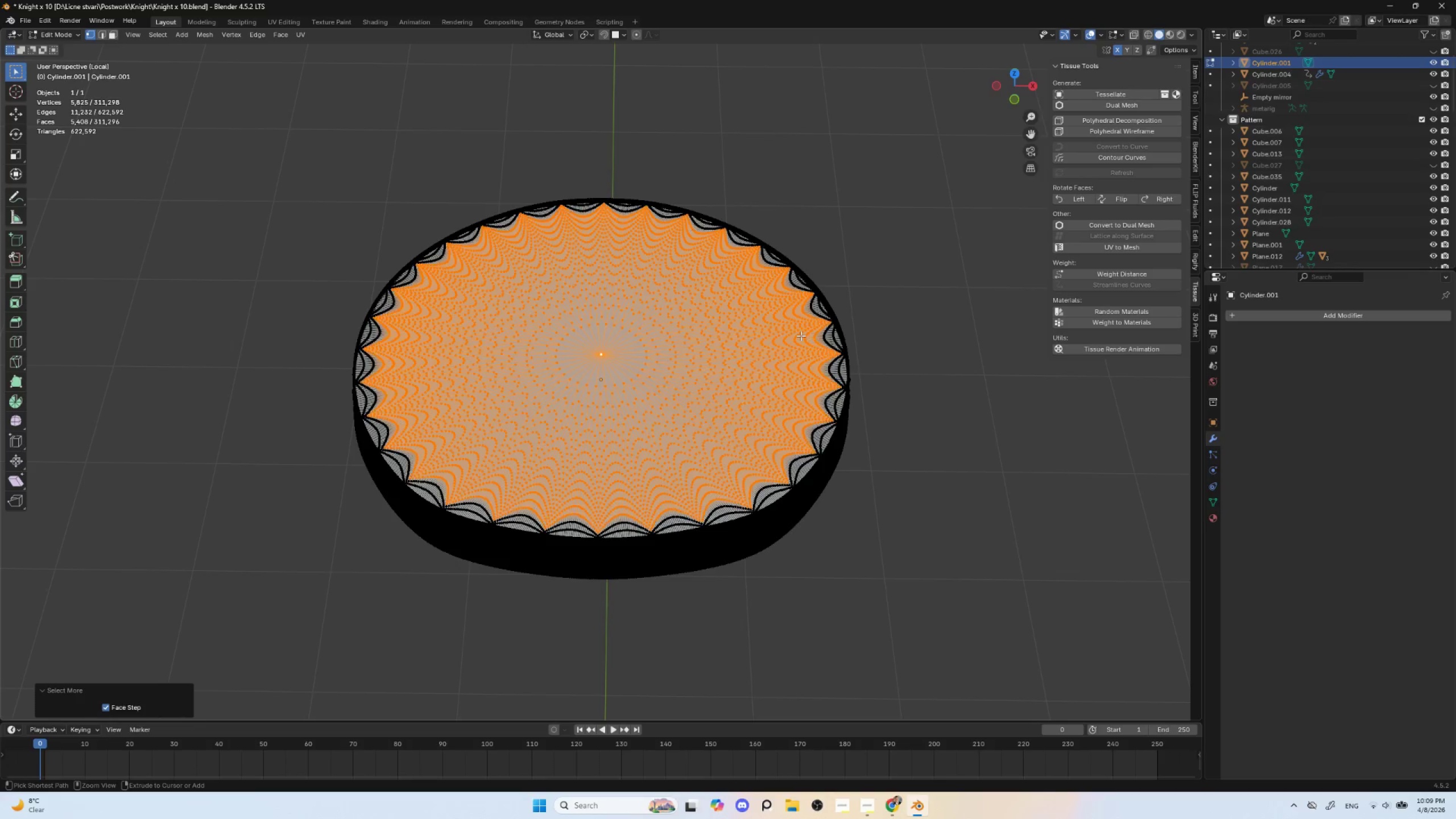 
key(Control+NumpadAdd)
 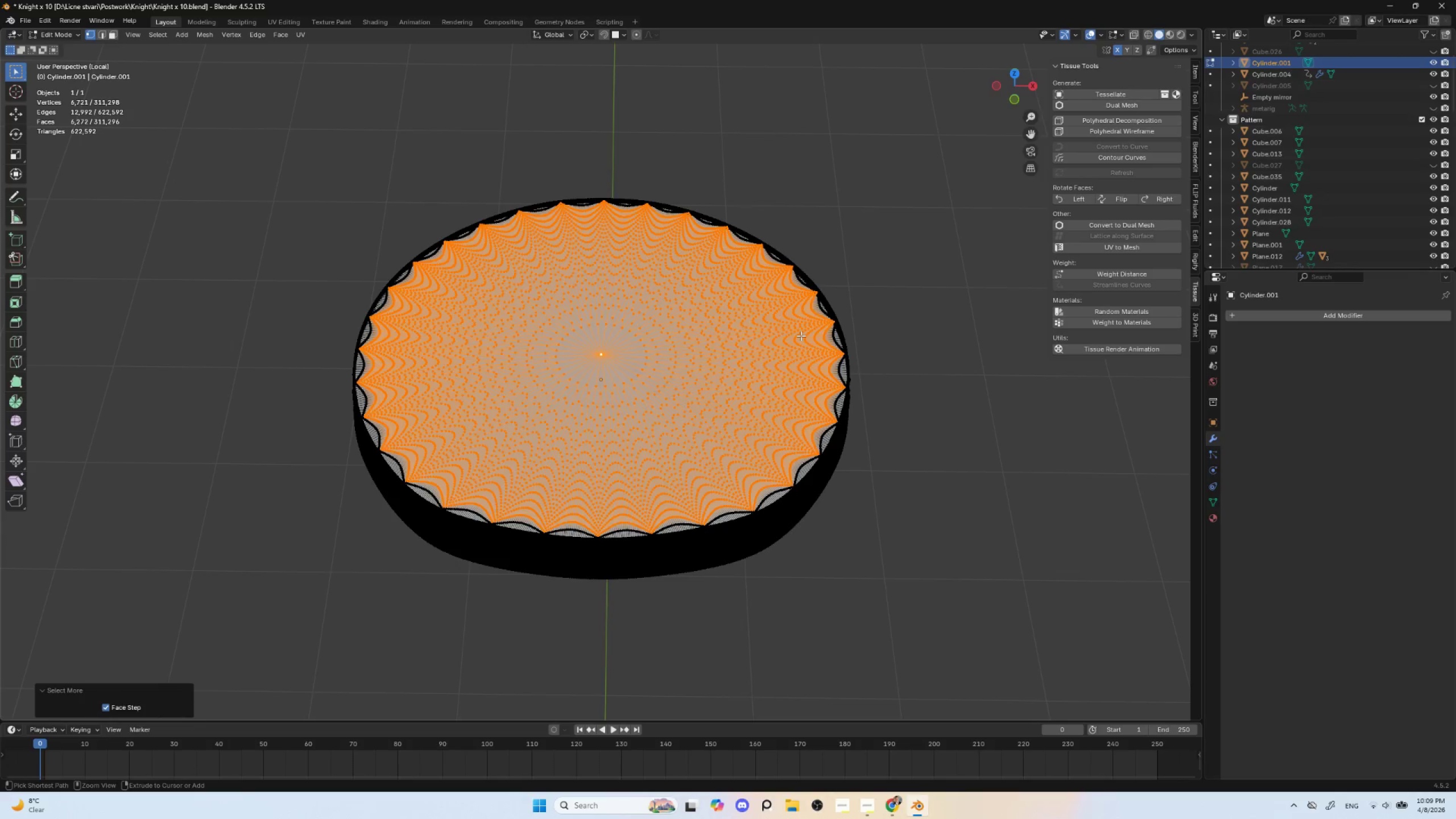 
key(Control+NumpadAdd)
 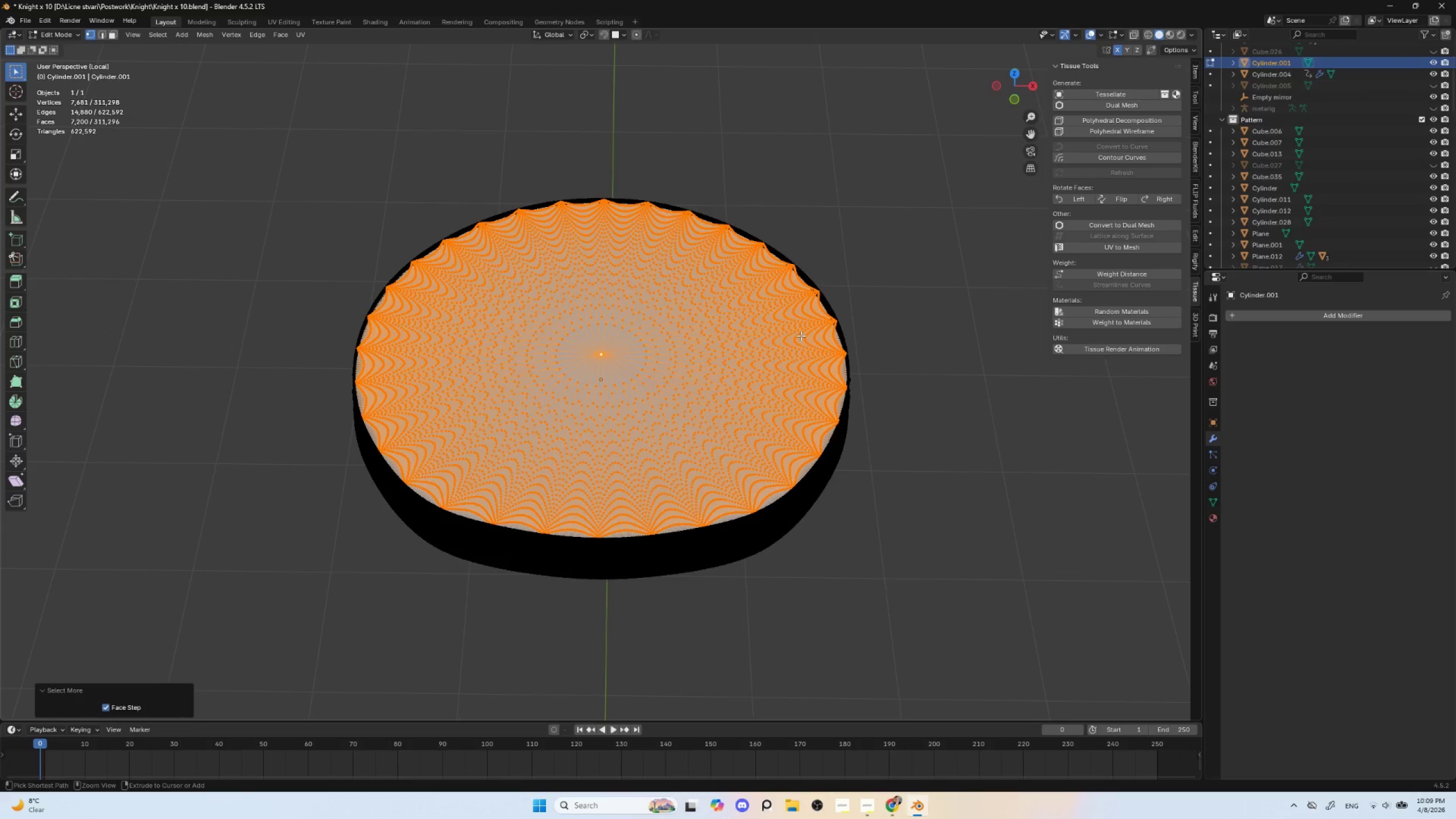 
key(Control+NumpadAdd)
 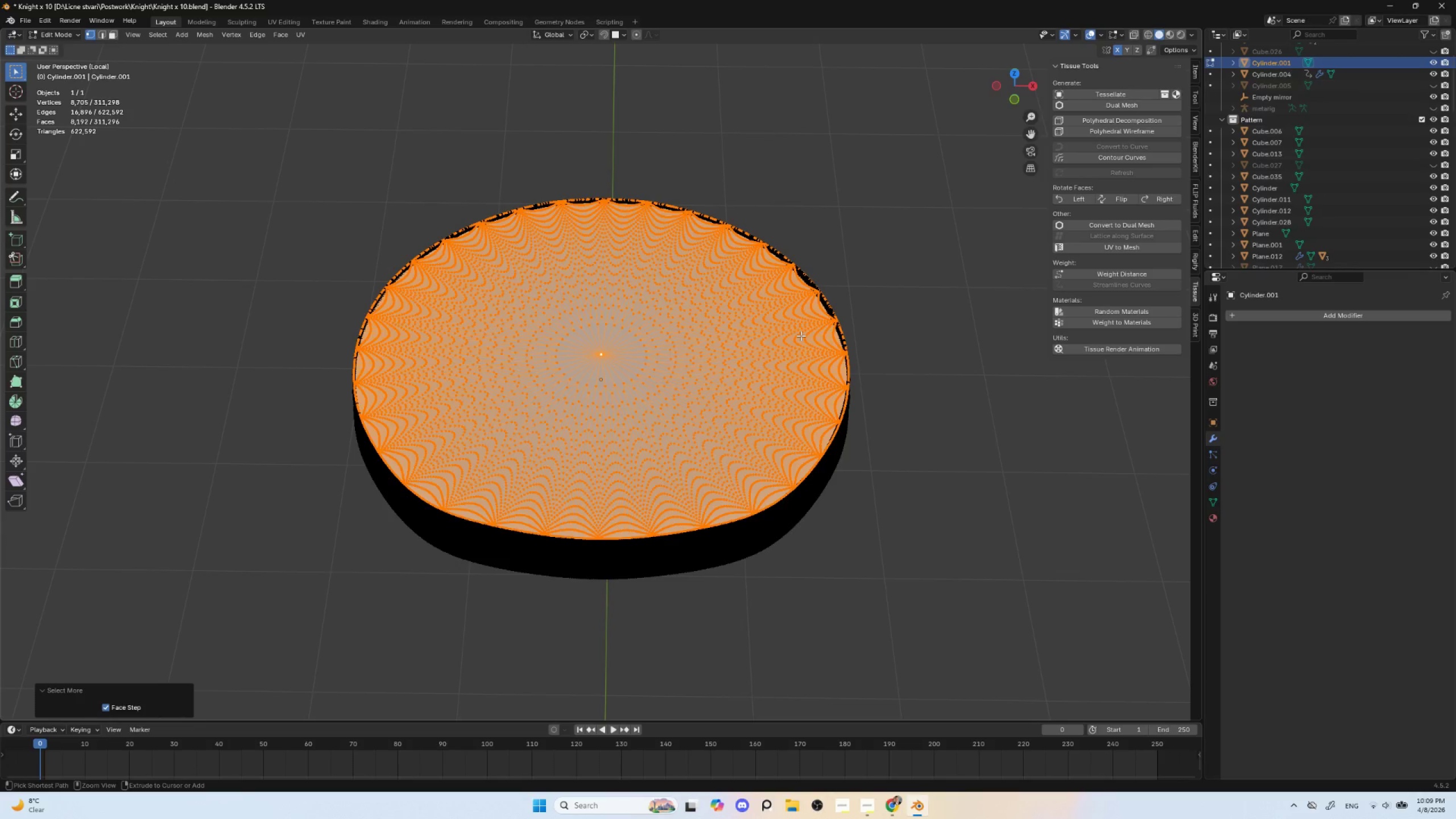 
key(Control+NumpadSubtract)
 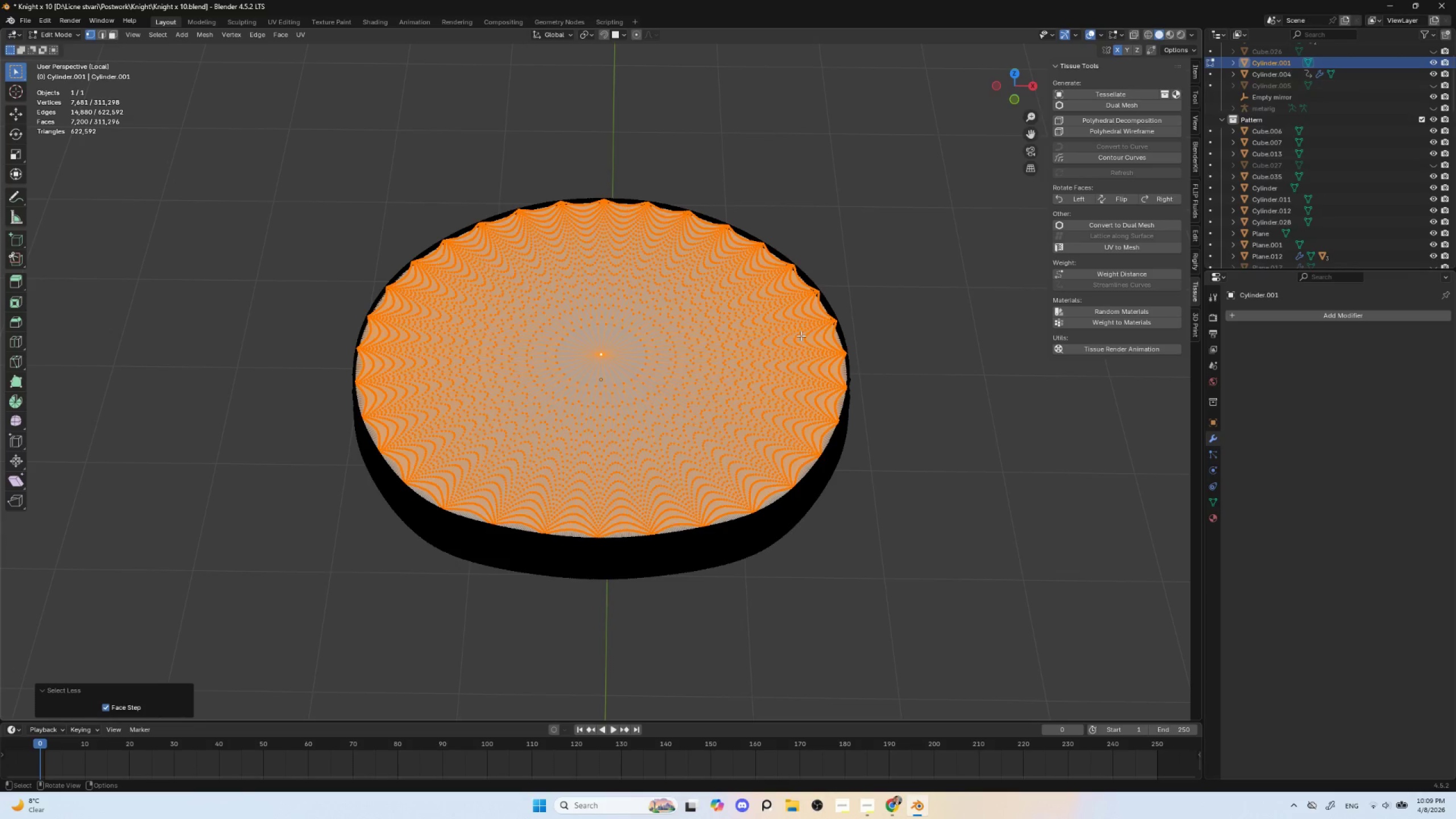 
key(Shift+D)
 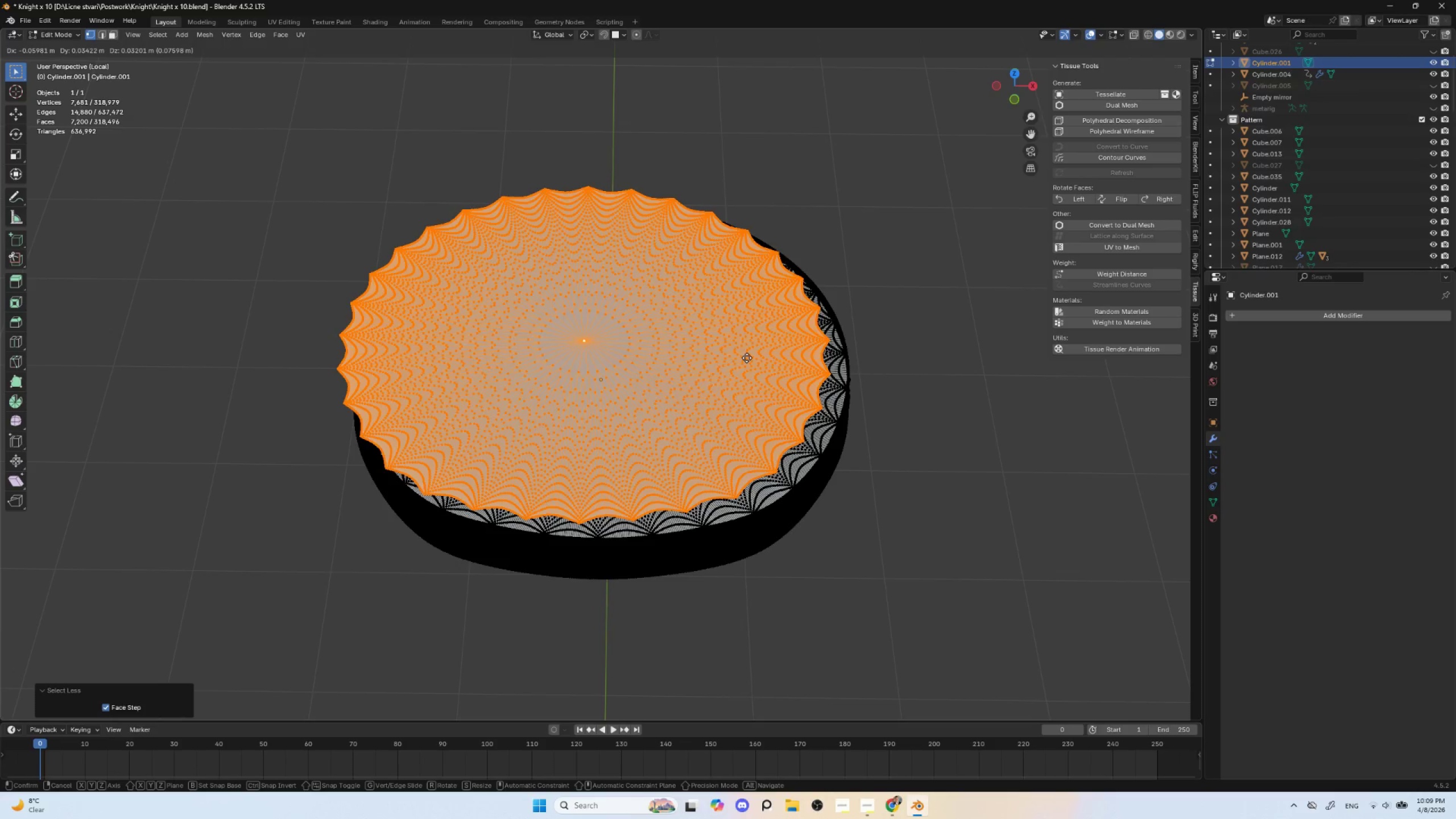 
key(Escape)
 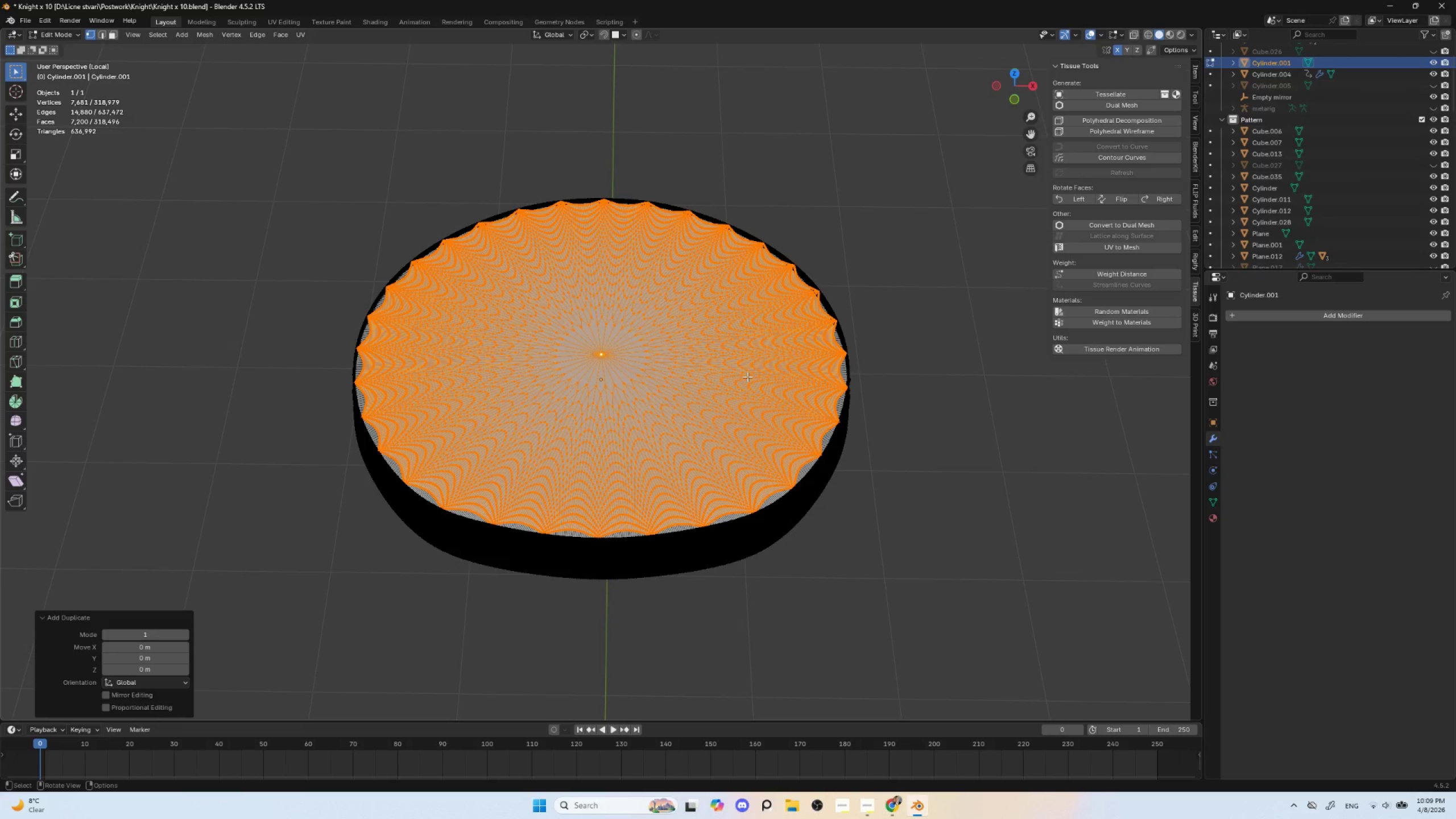 
key(Control+Z)
 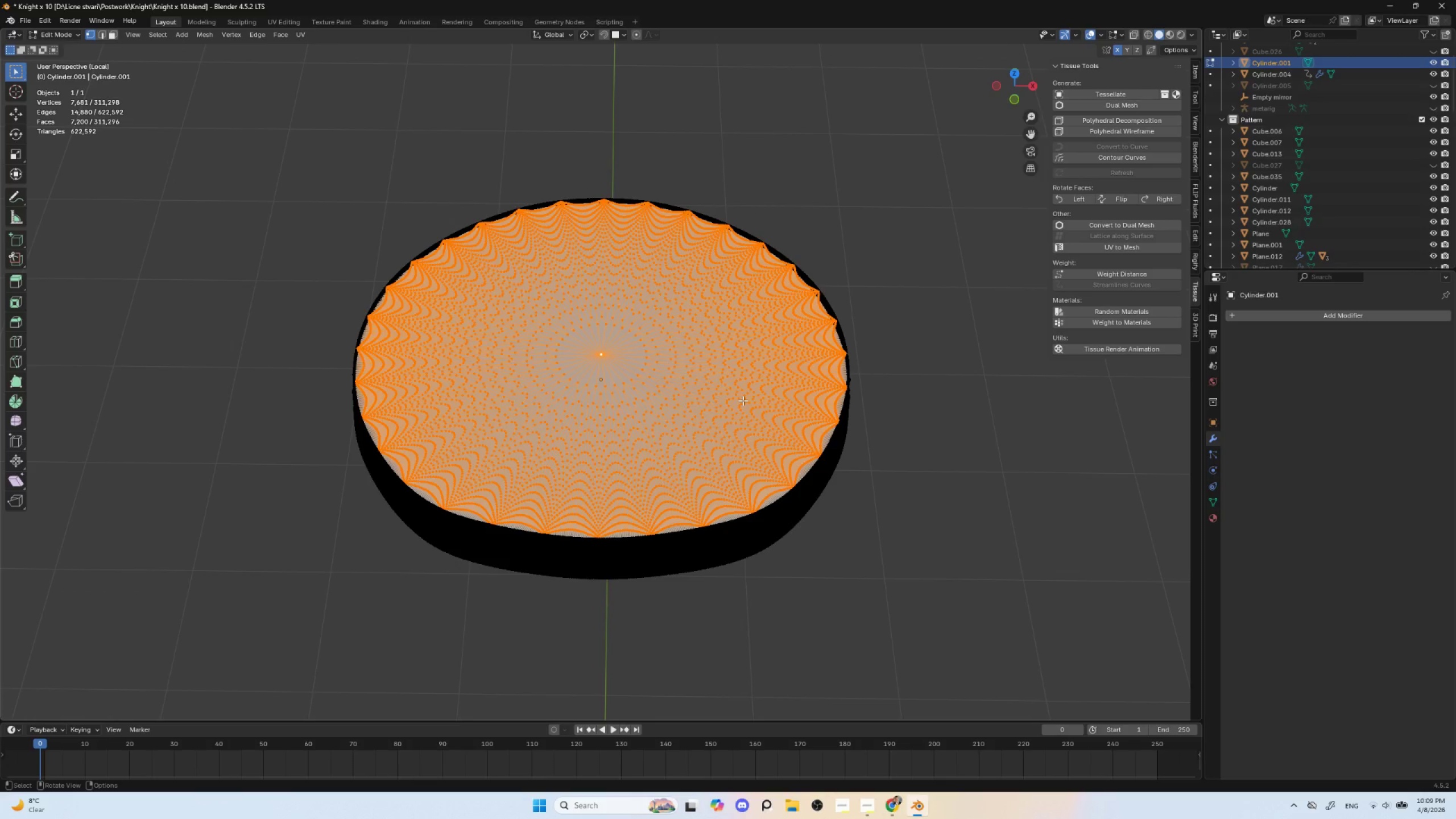 
key(Control+Z)
 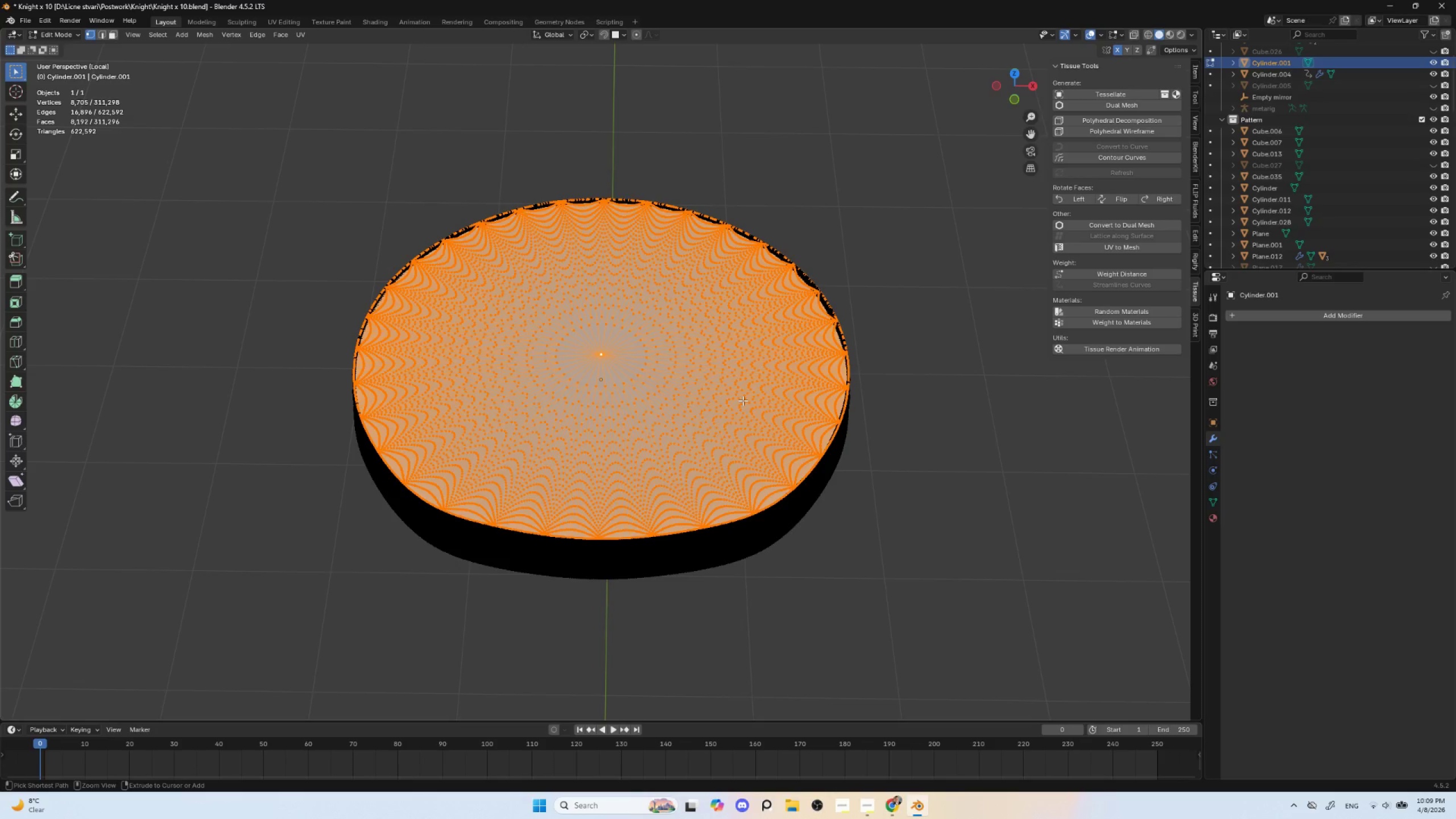 
key(Control+Z)
 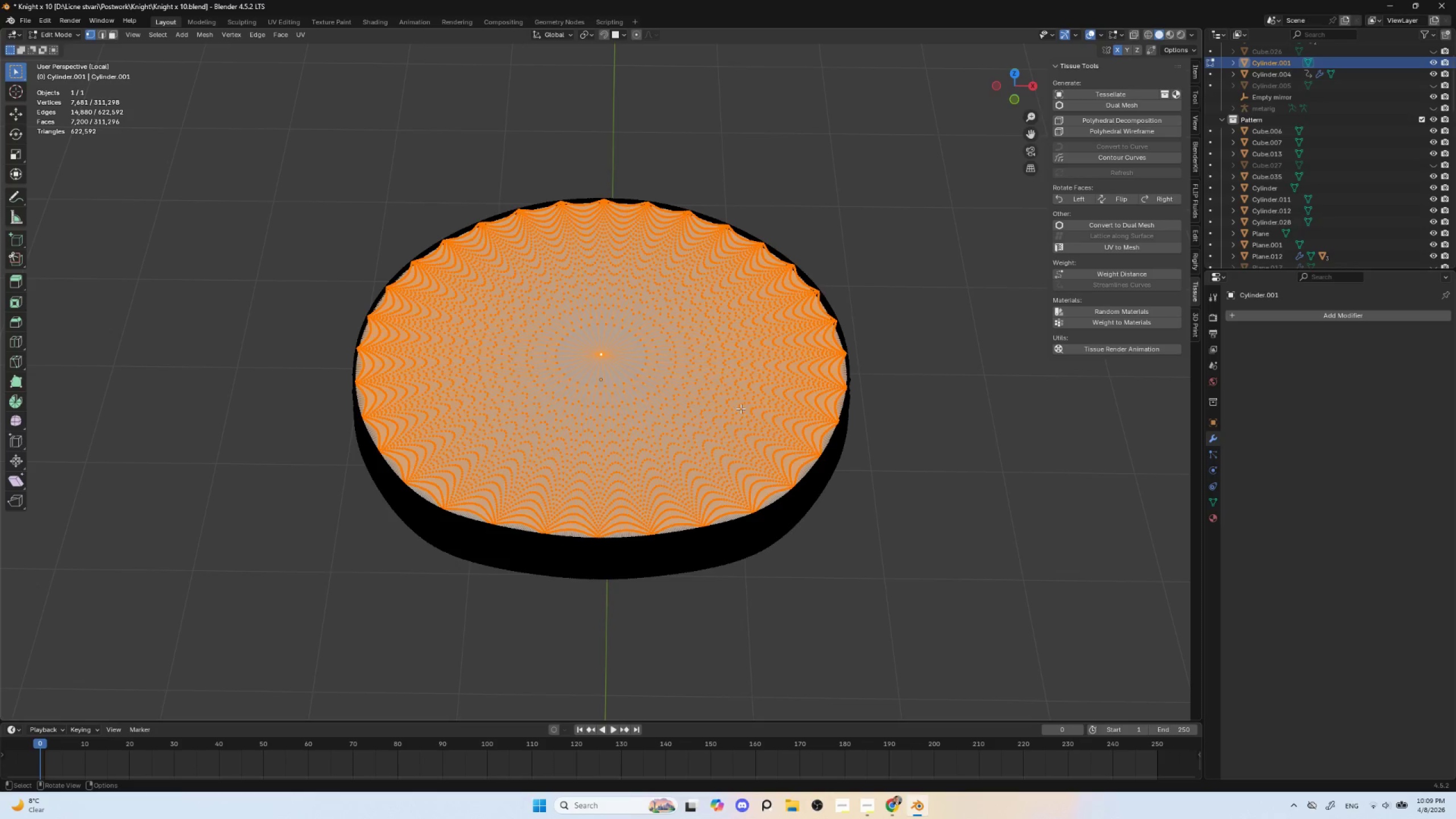 
scroll: coordinate [724, 441], scroll_direction: up, amount: 3.0
 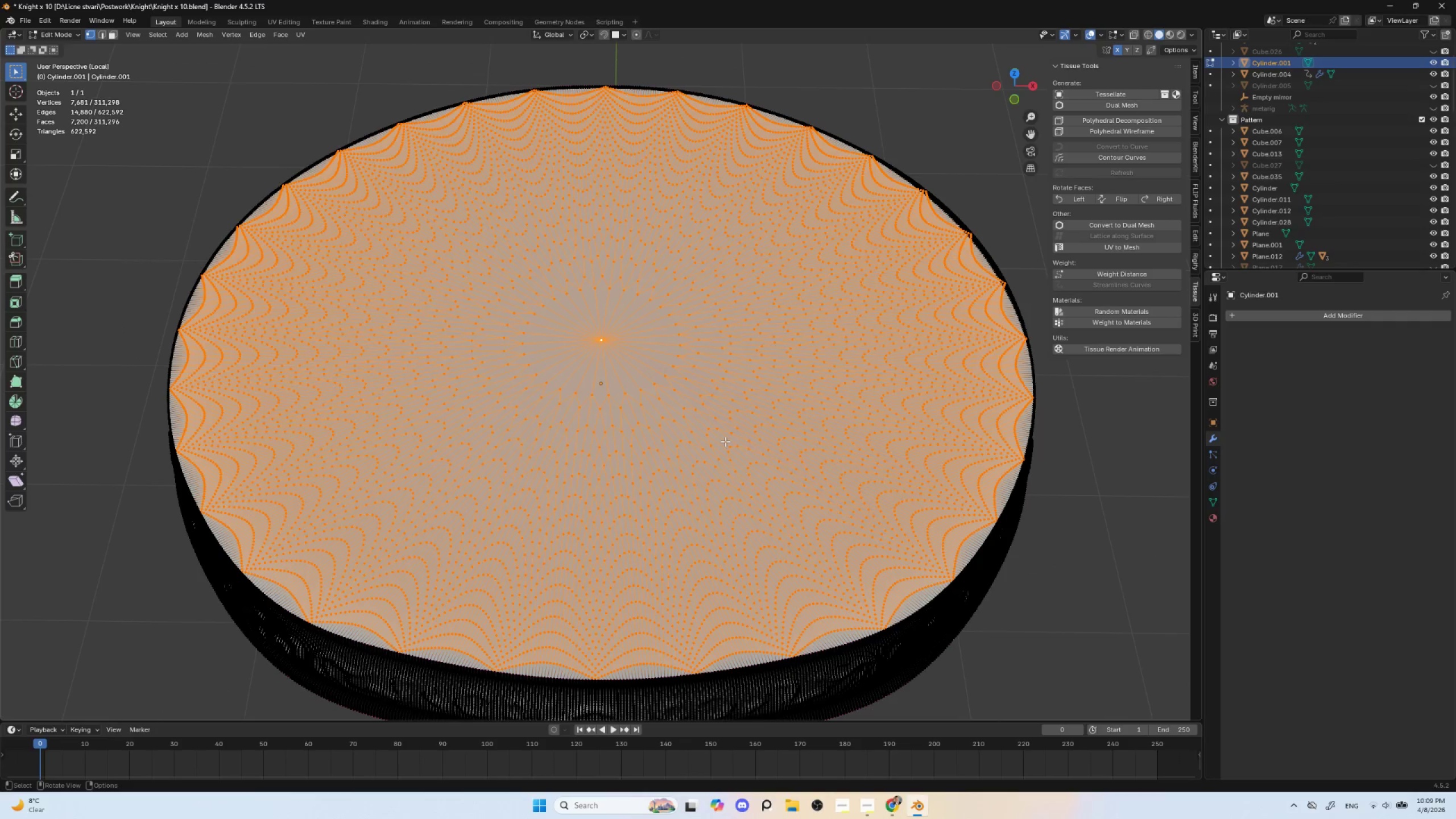 
hold_key(key=ControlLeft, duration=0.59)
 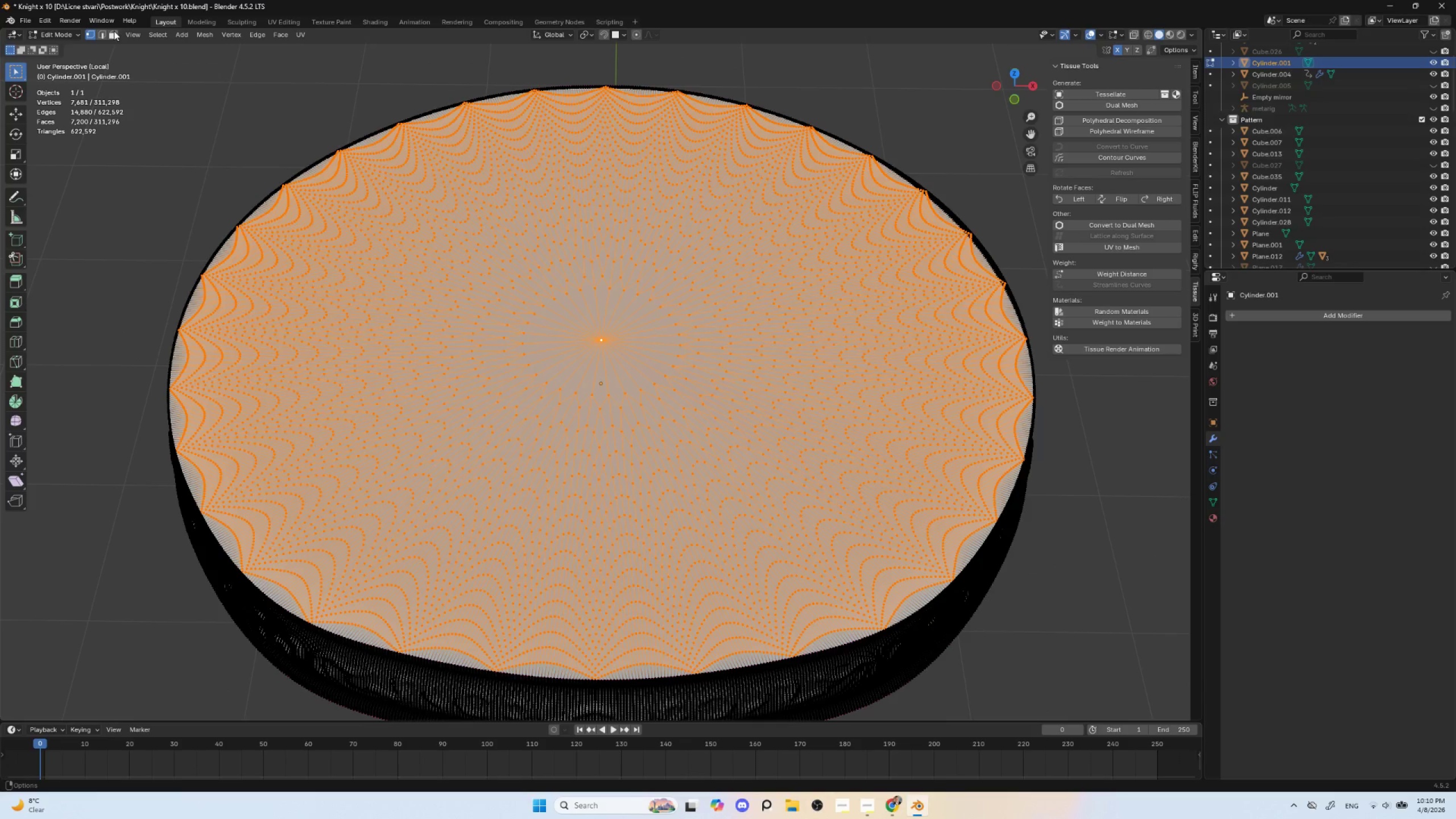 
left_click([114, 32])
 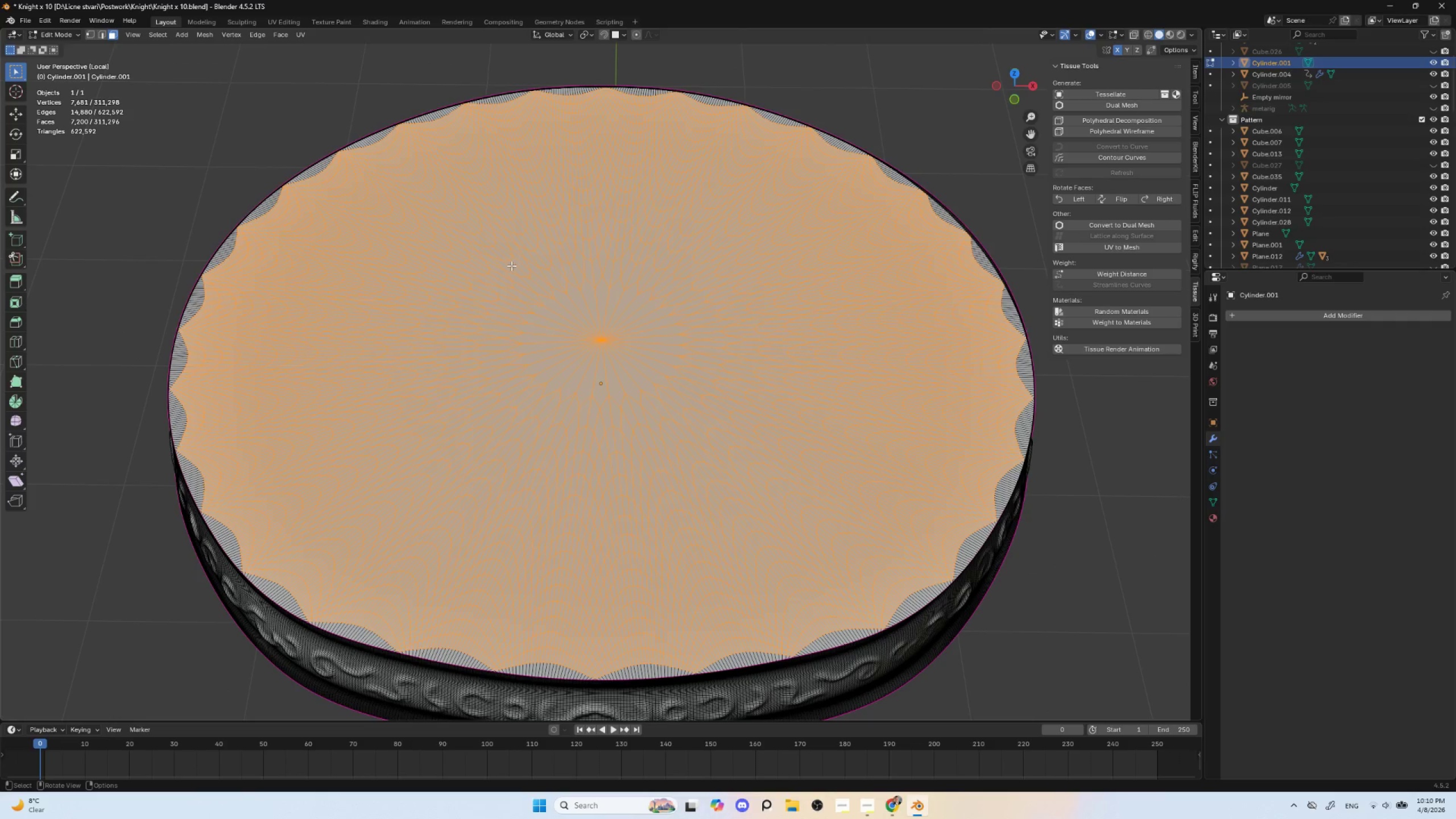 
key(Control+NumpadAdd)
 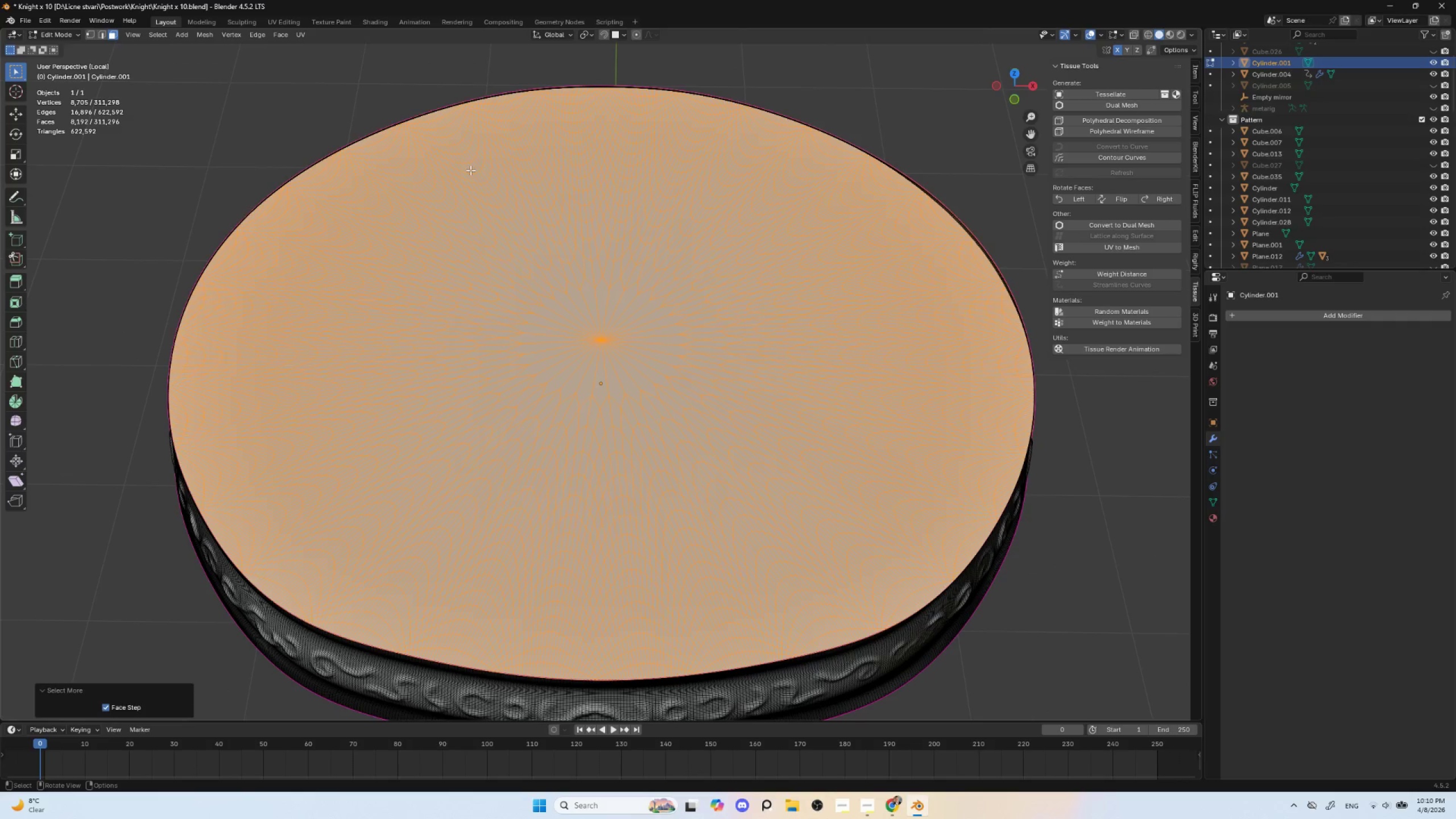 
hold_key(key=ControlLeft, duration=0.88)
 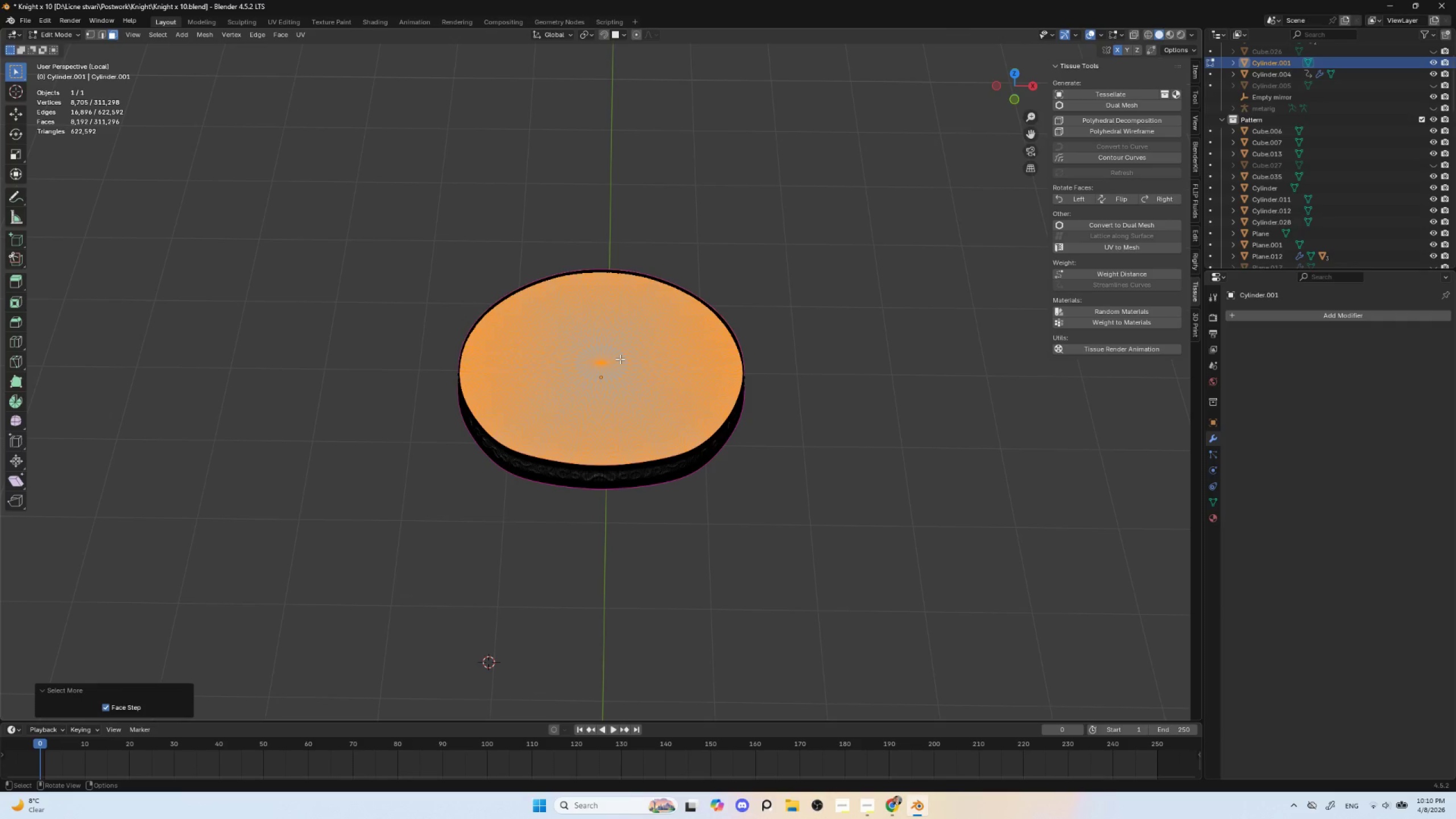 
scroll: coordinate [471, 246], scroll_direction: down, amount: 6.0
 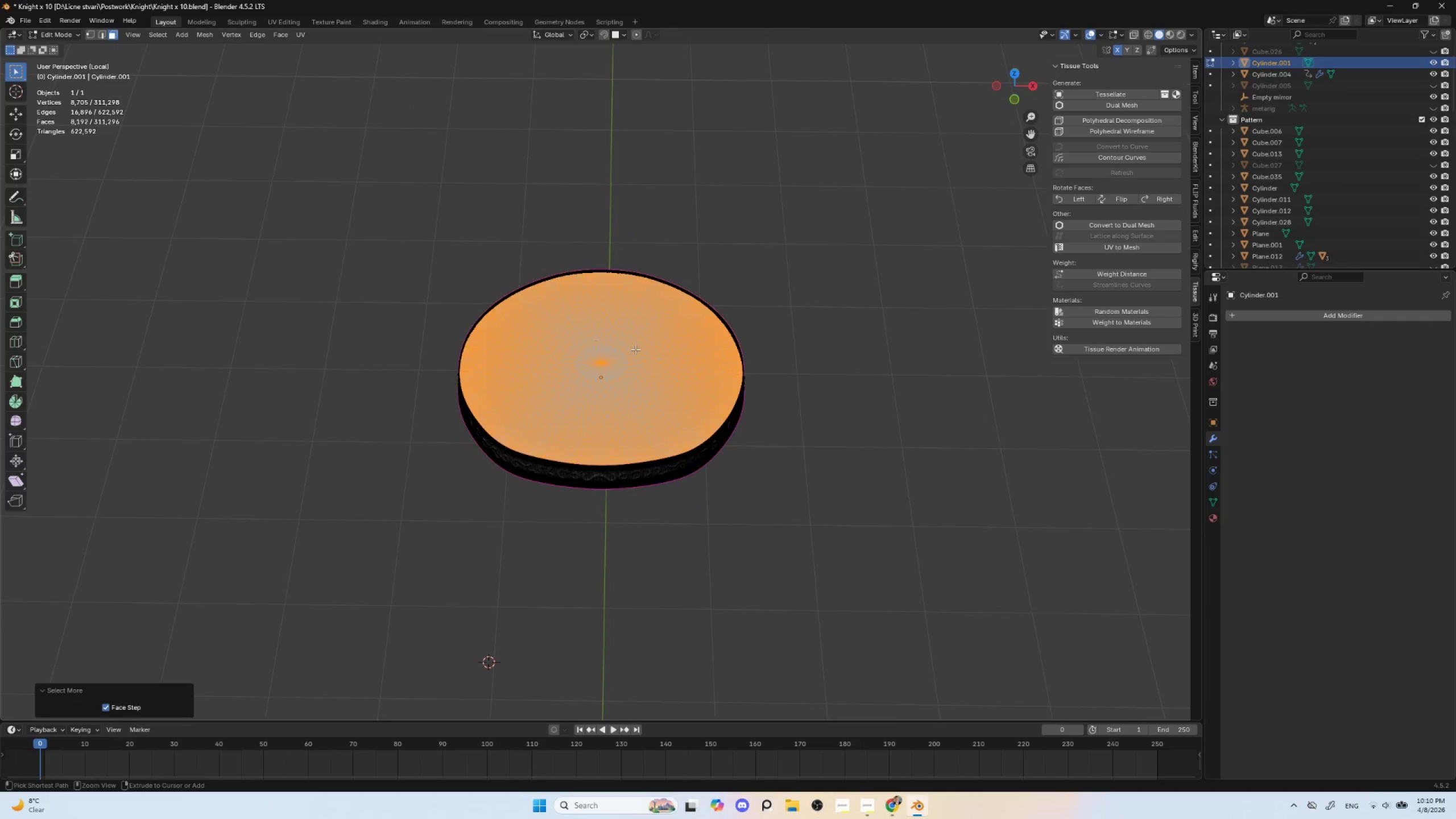 
key(Shift+D)
 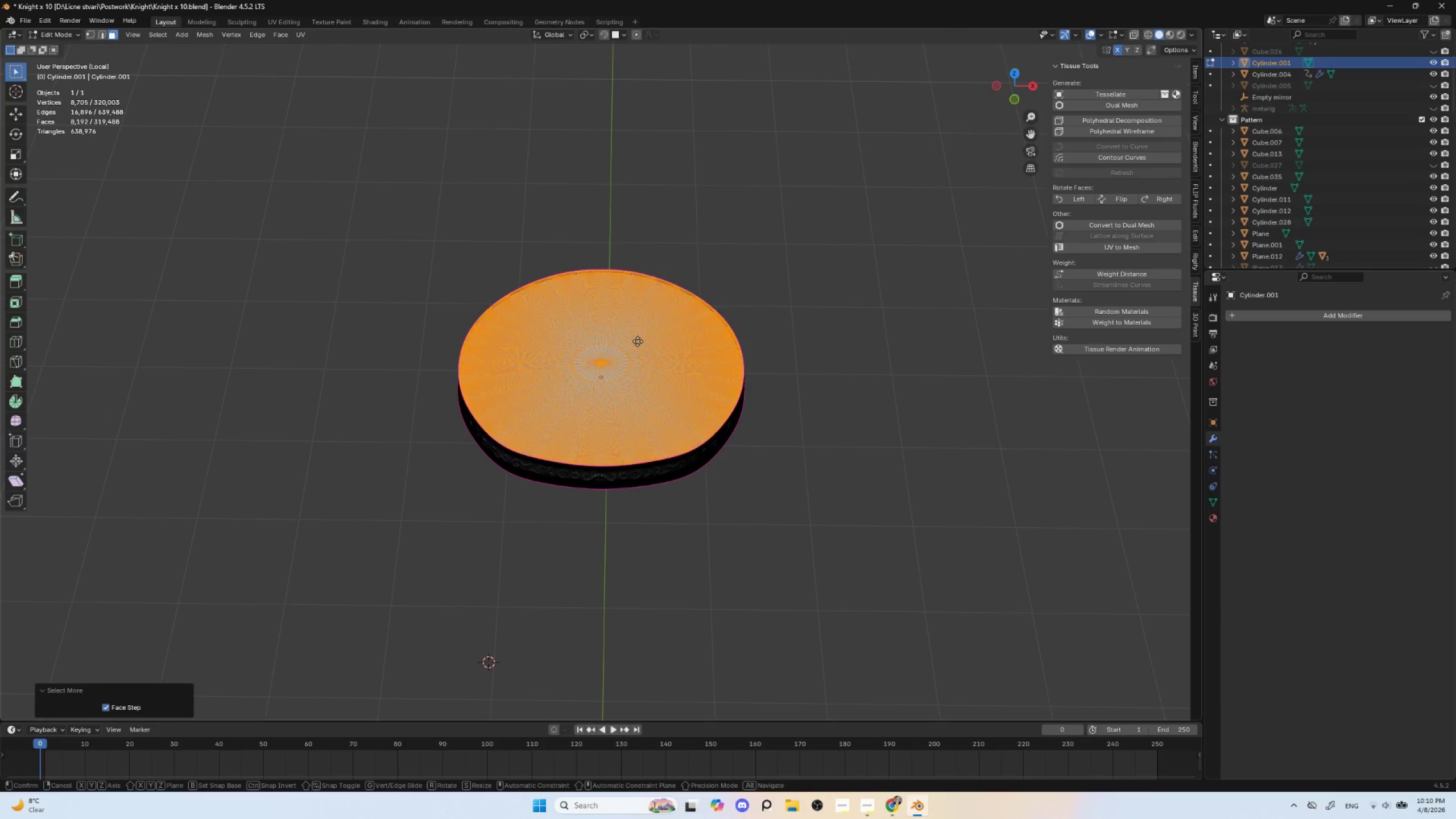 
key(Escape)
 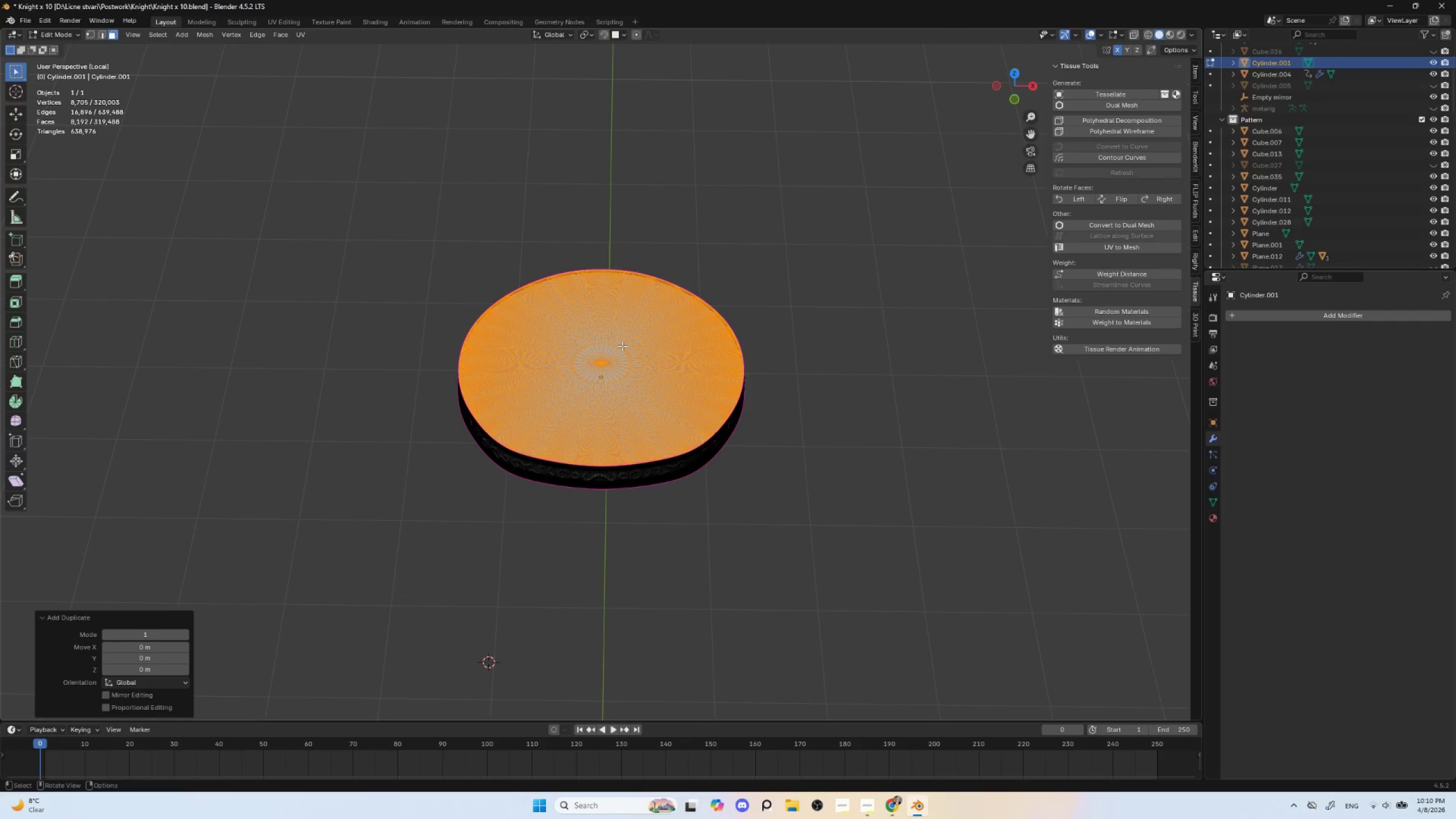 
key(P)
 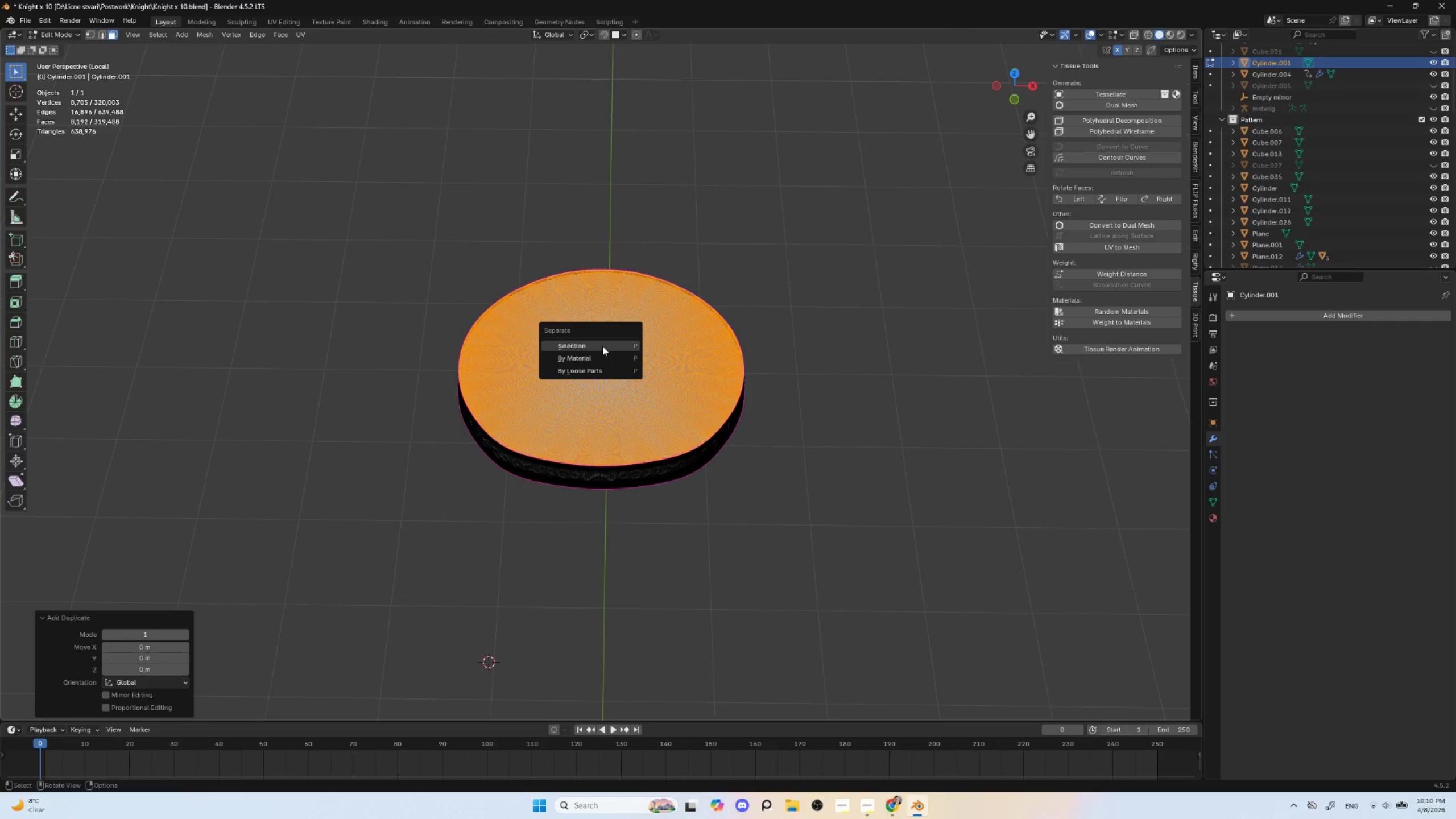 
left_click([599, 346])
 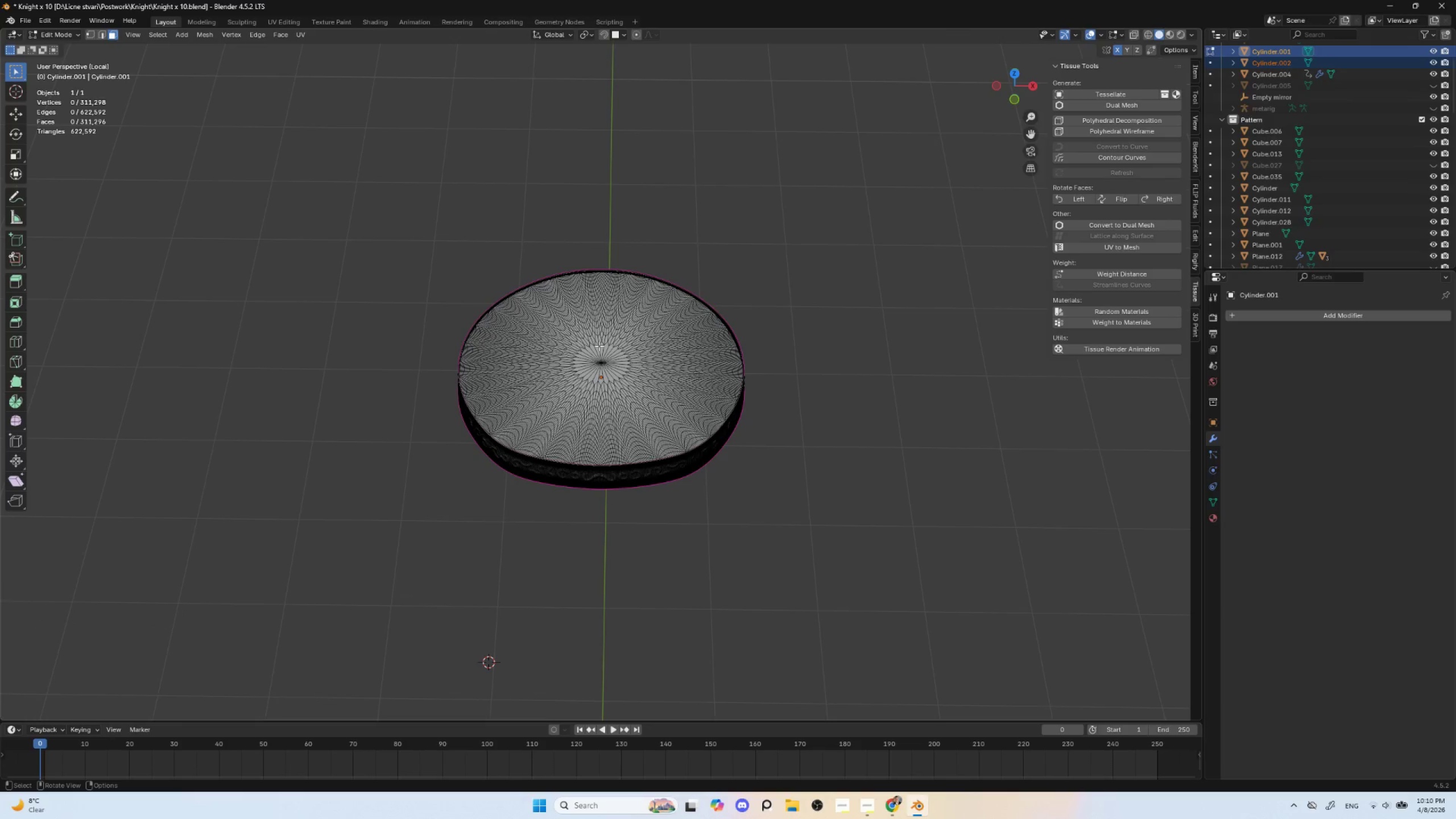 
key(Tab)
 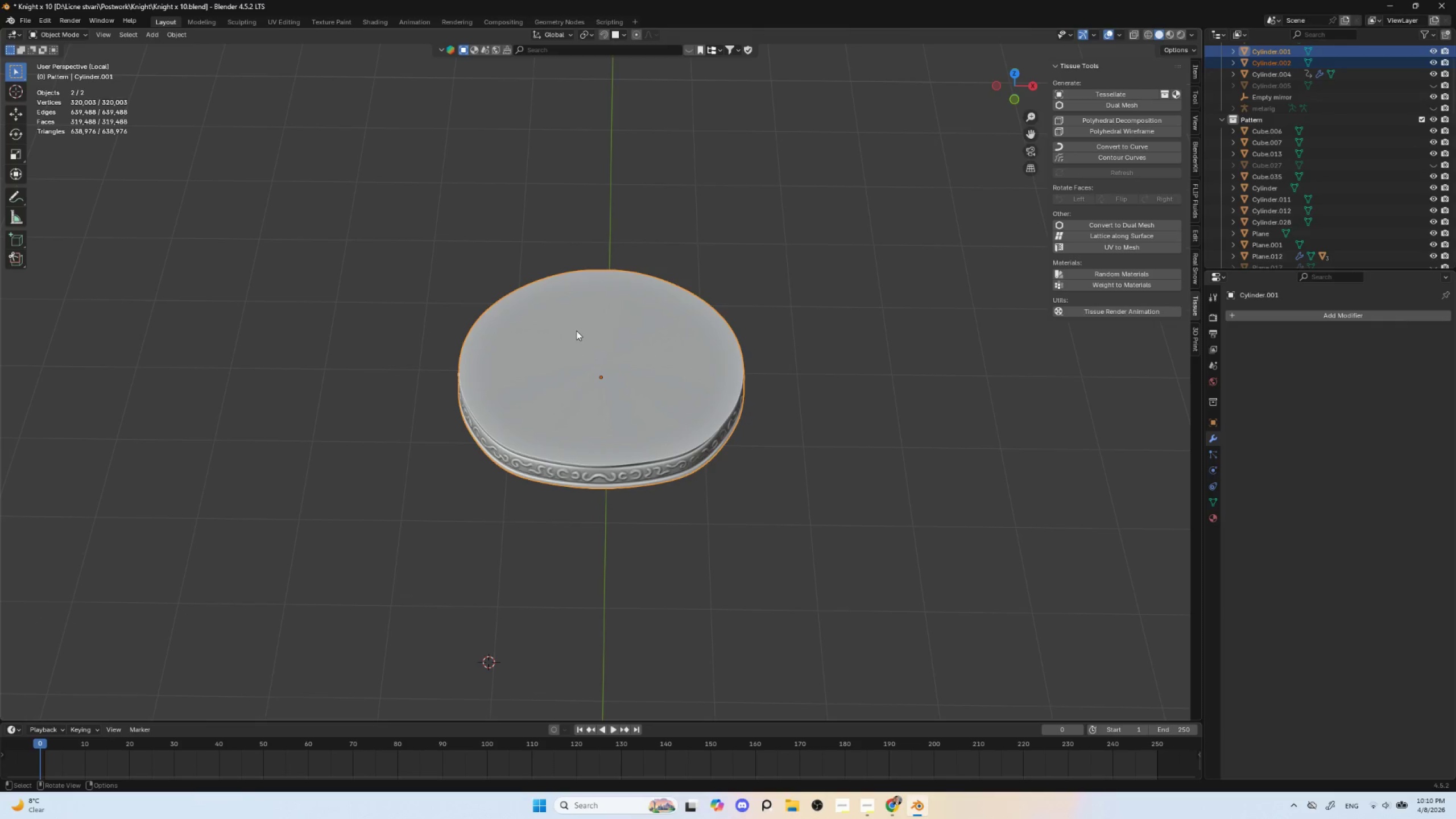 
left_click([576, 330])
 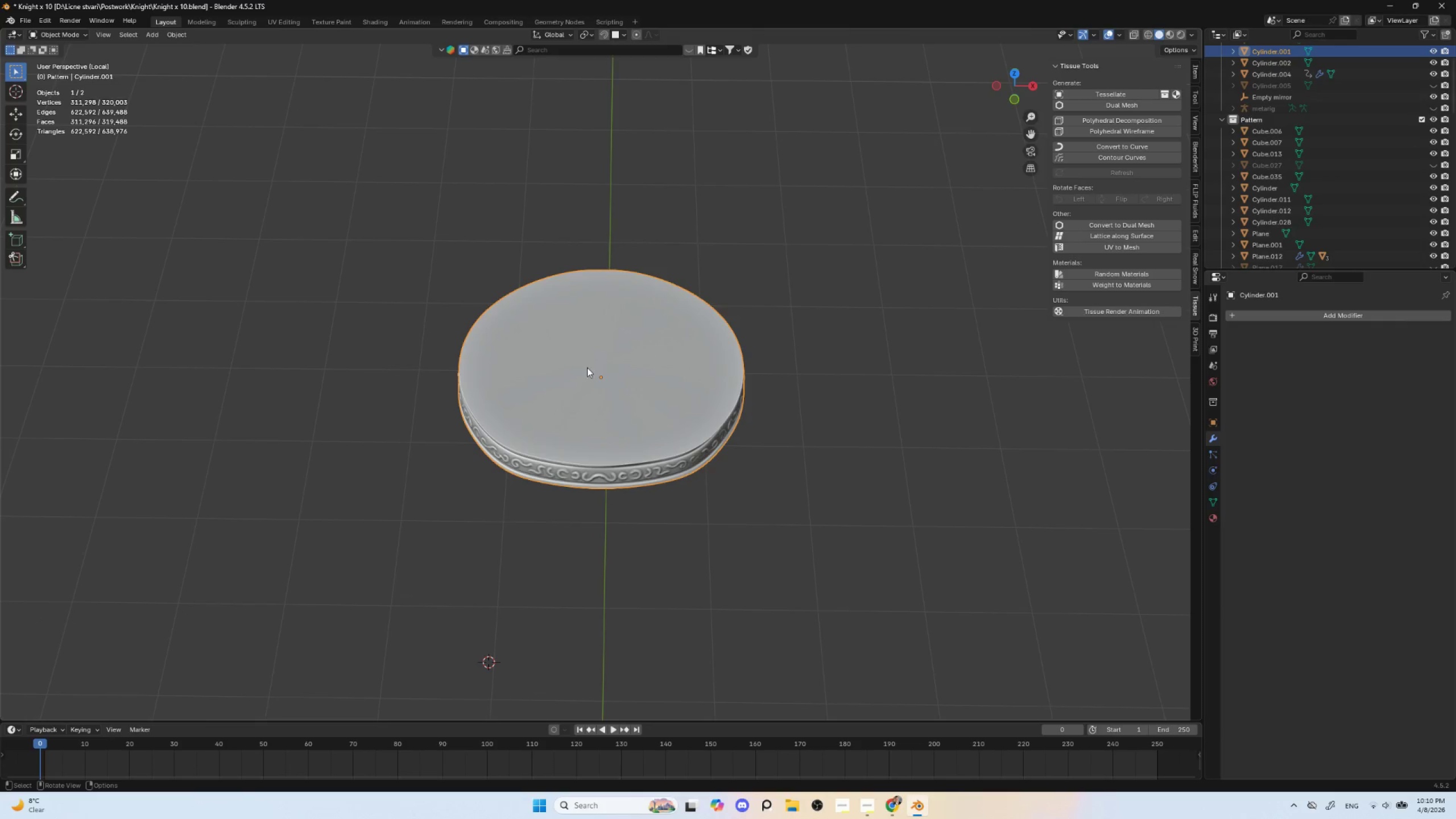 
hold_key(key=AltLeft, duration=0.41)
left_click([588, 367])
 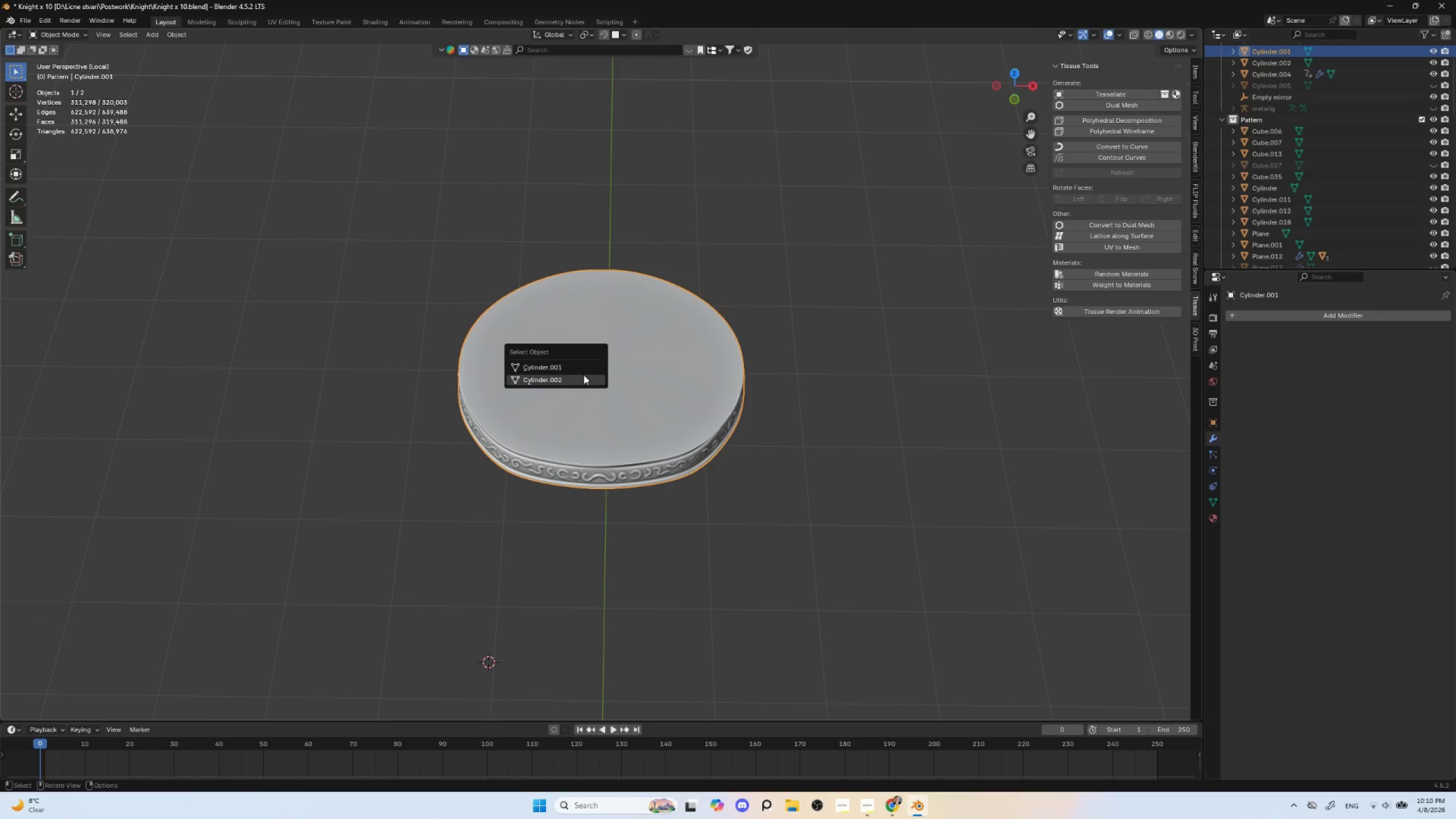 
left_click([584, 375])
 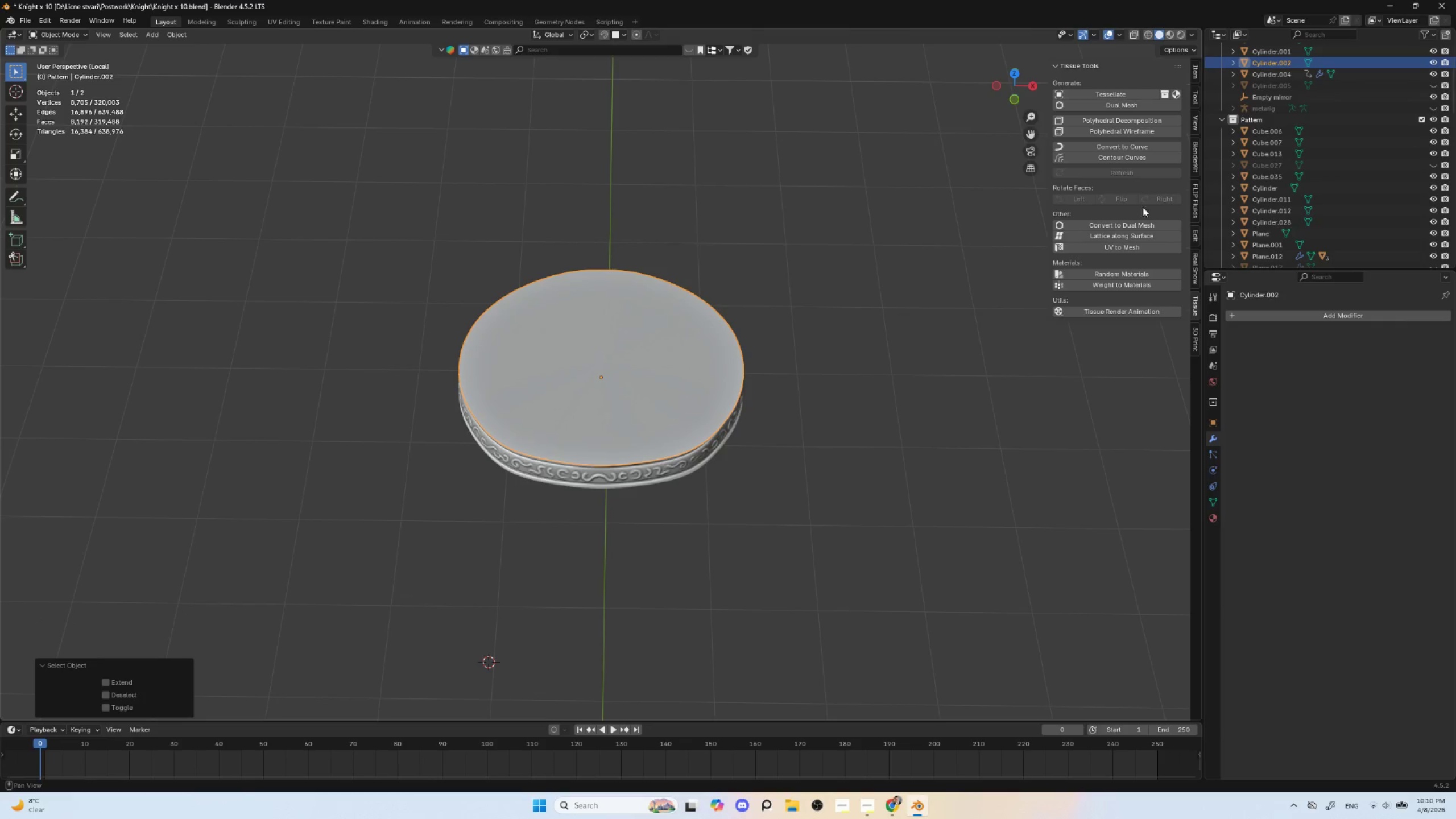 
scroll: coordinate [1368, 217], scroll_direction: down, amount: 12.0
 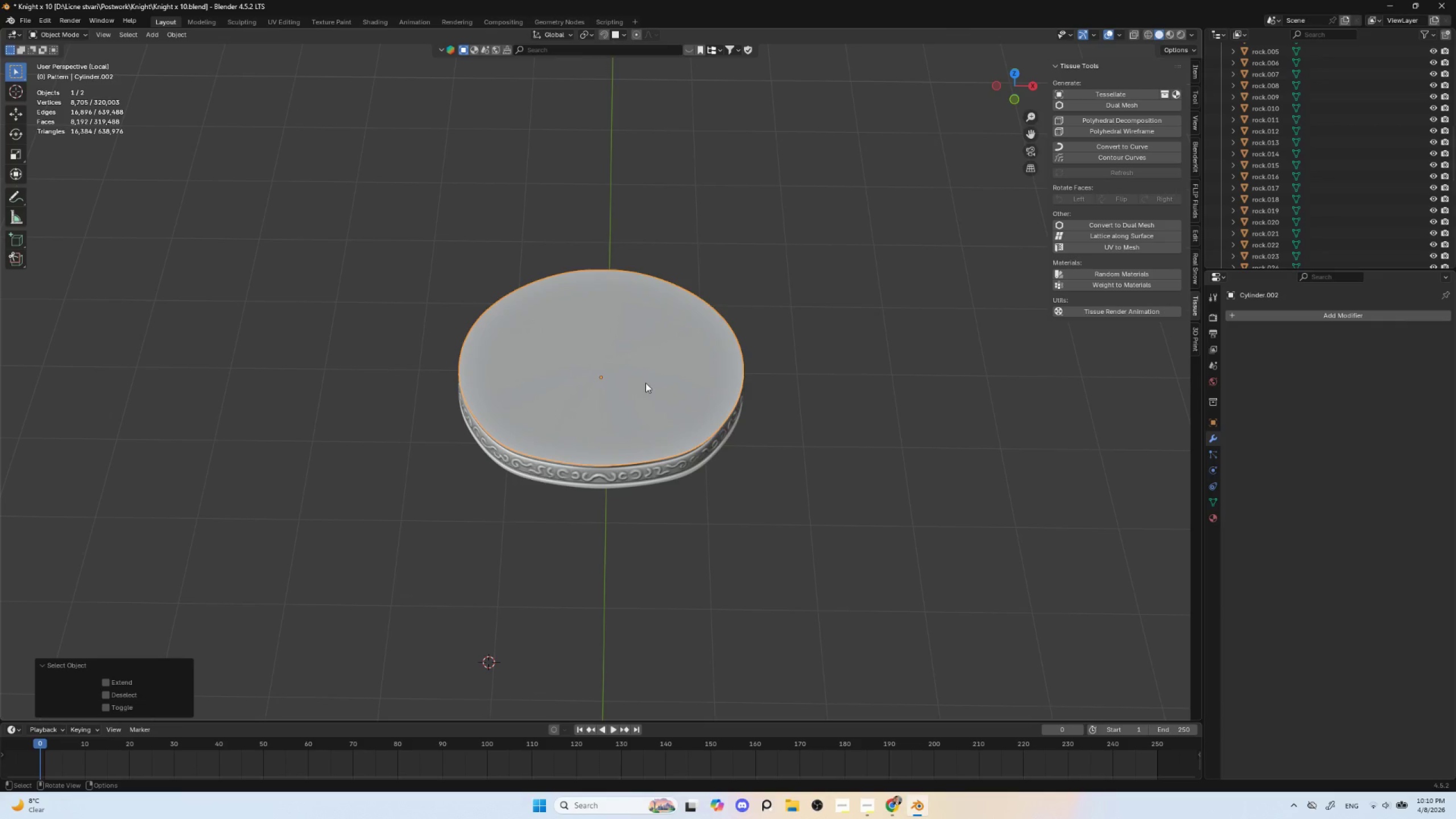 
key(M)
 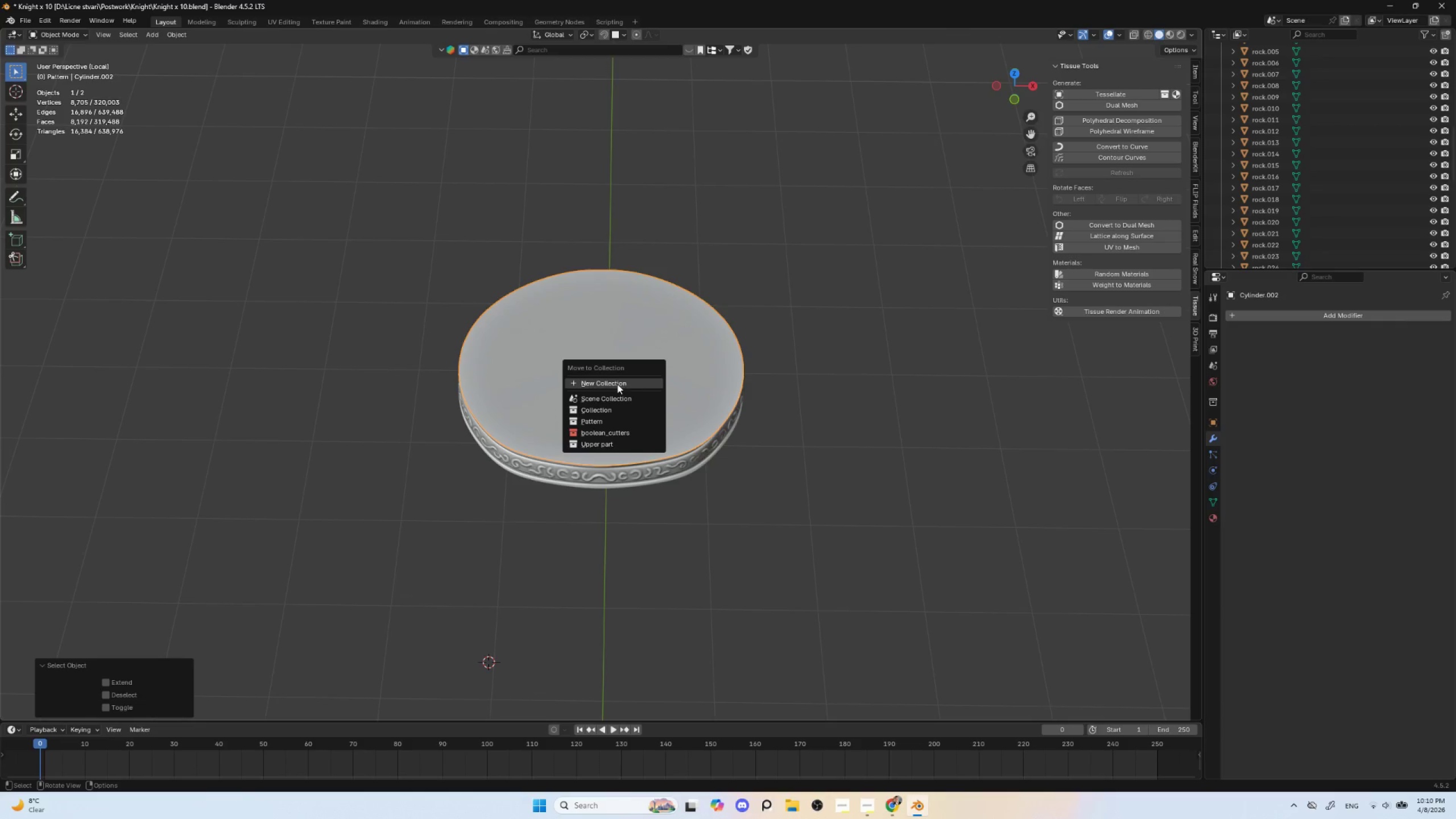 
left_click([617, 384])
 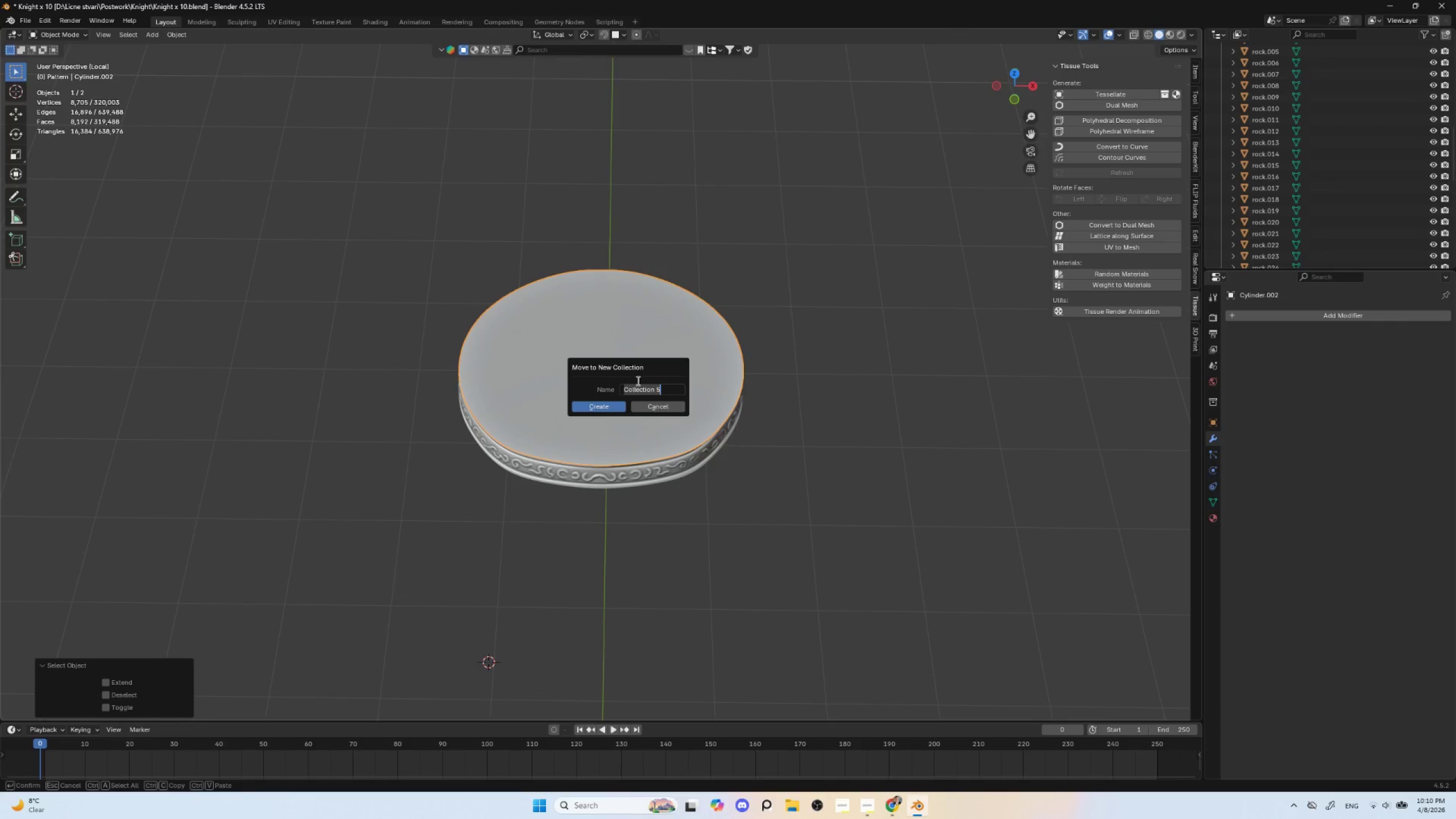 
type(Cutter)
 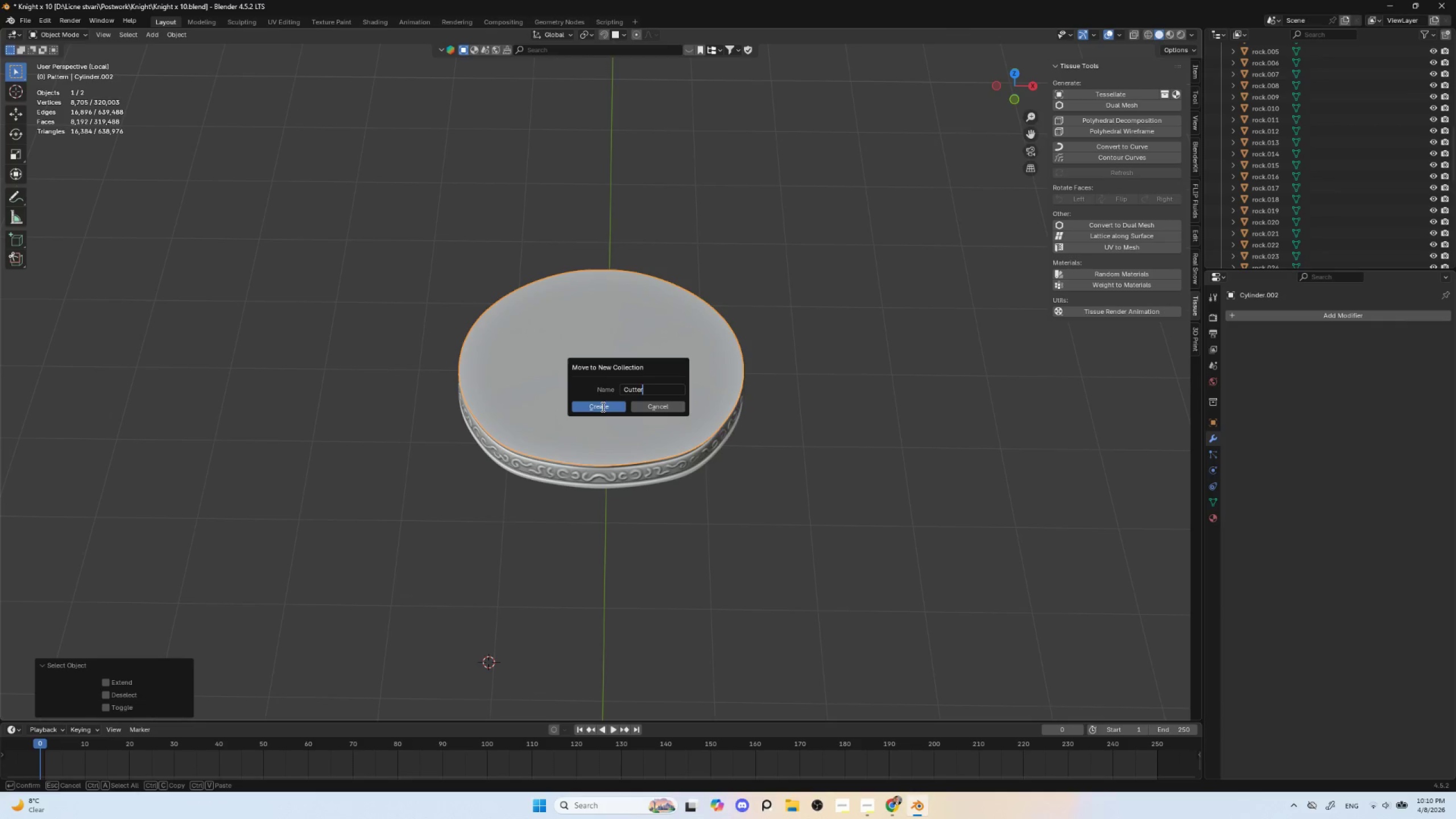 
left_click([602, 406])
 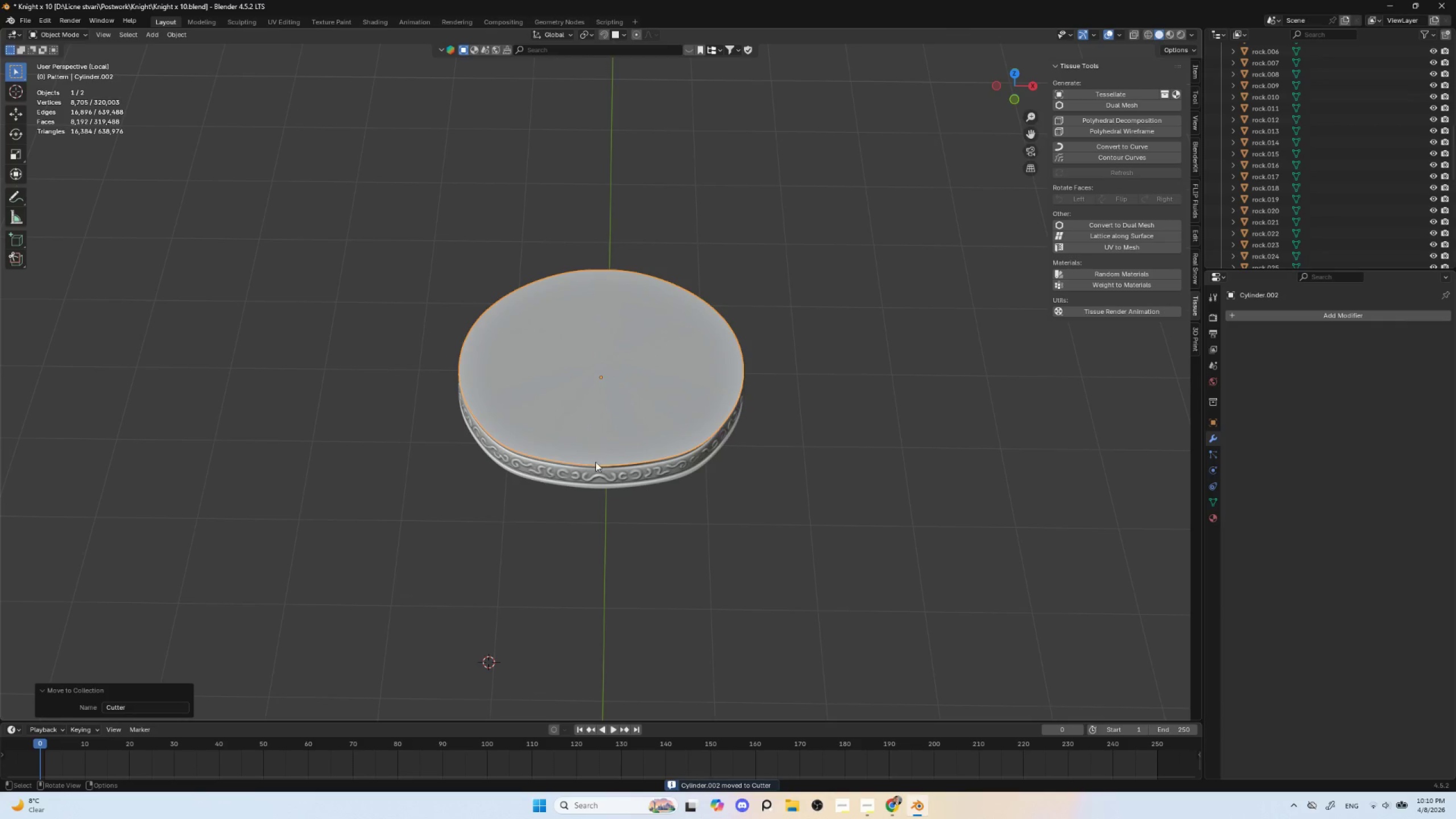 
left_click([591, 476])
 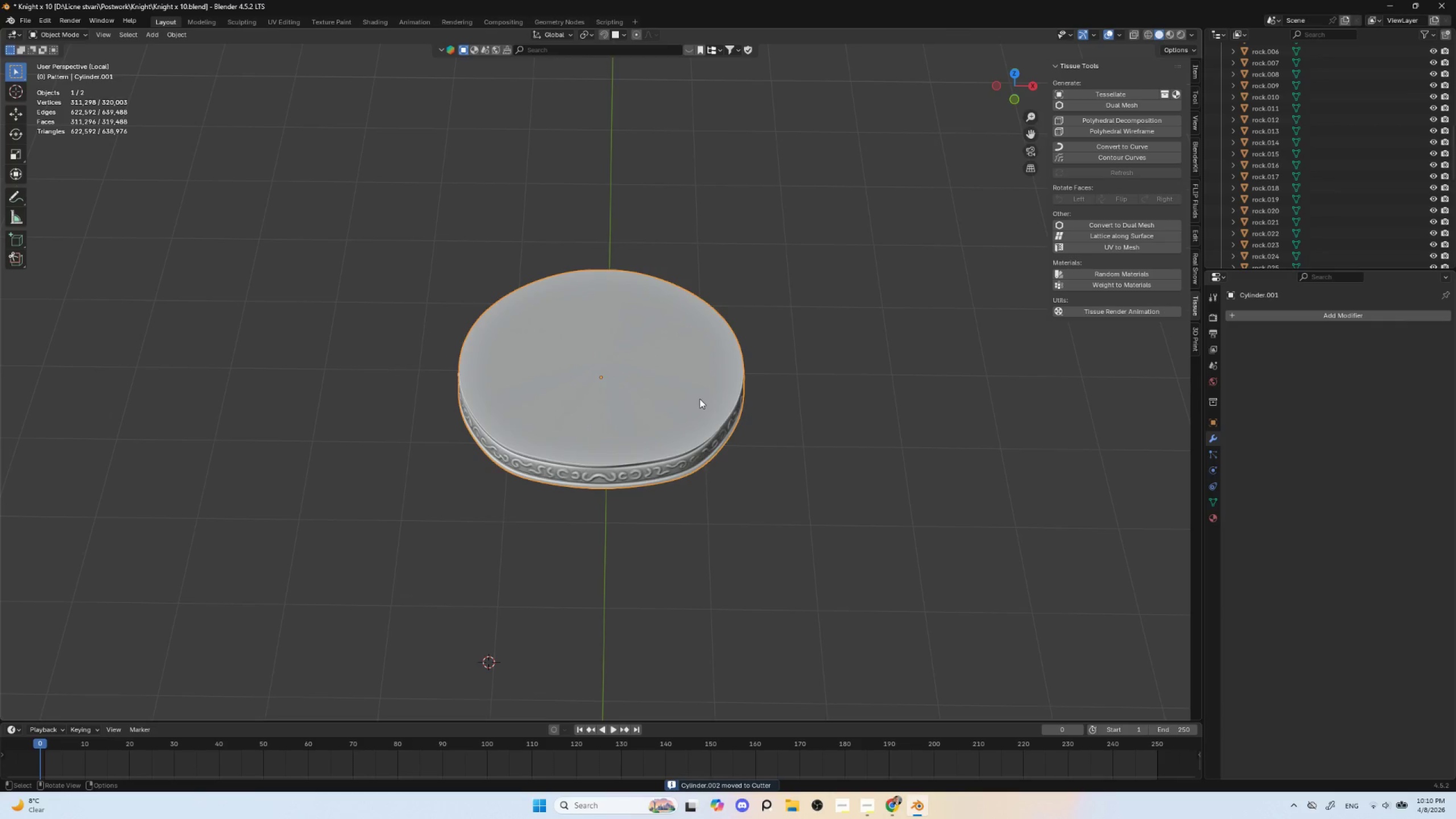 
key(NumpadDivide)
 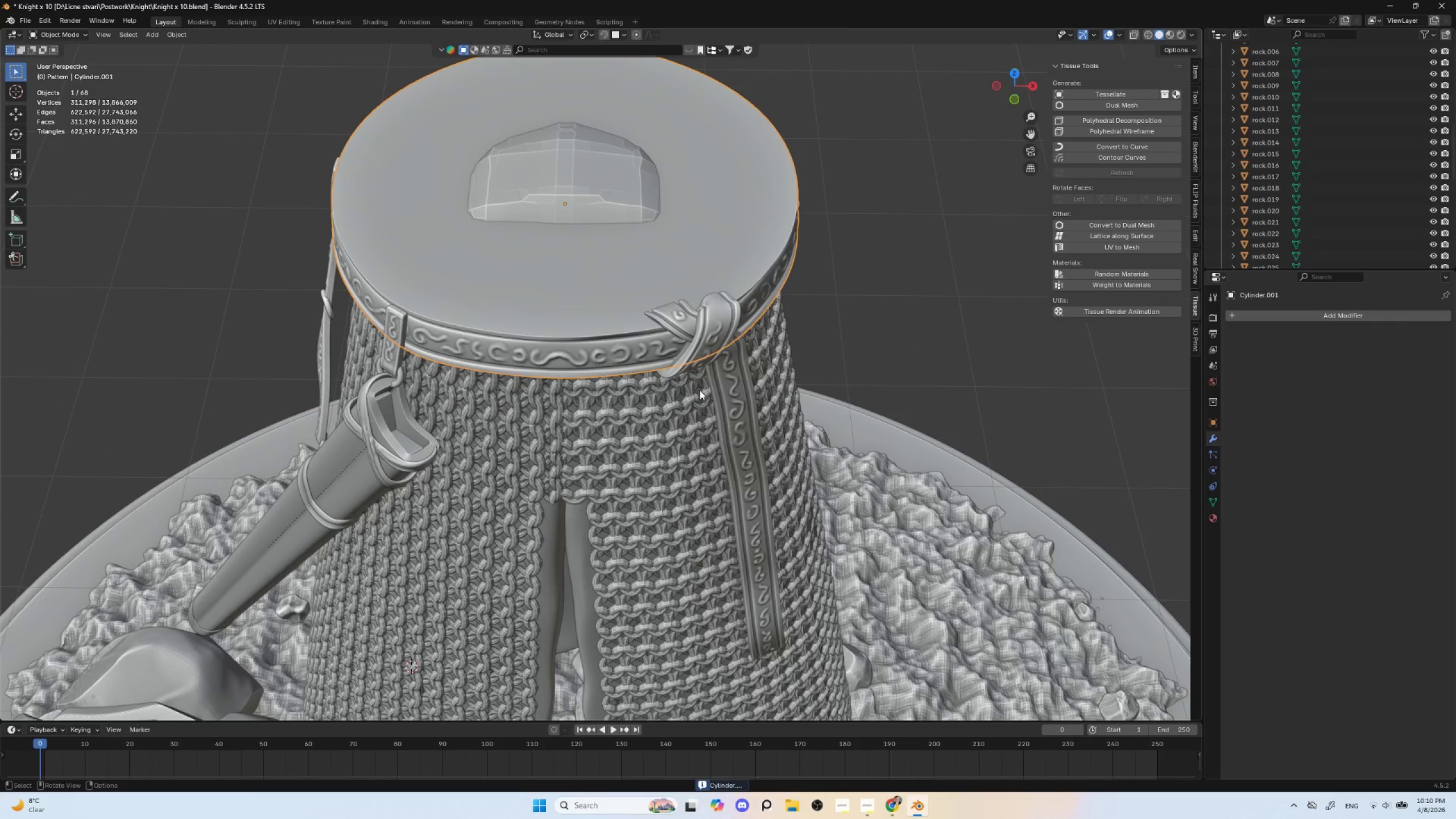 
scroll: coordinate [700, 390], scroll_direction: down, amount: 5.0
 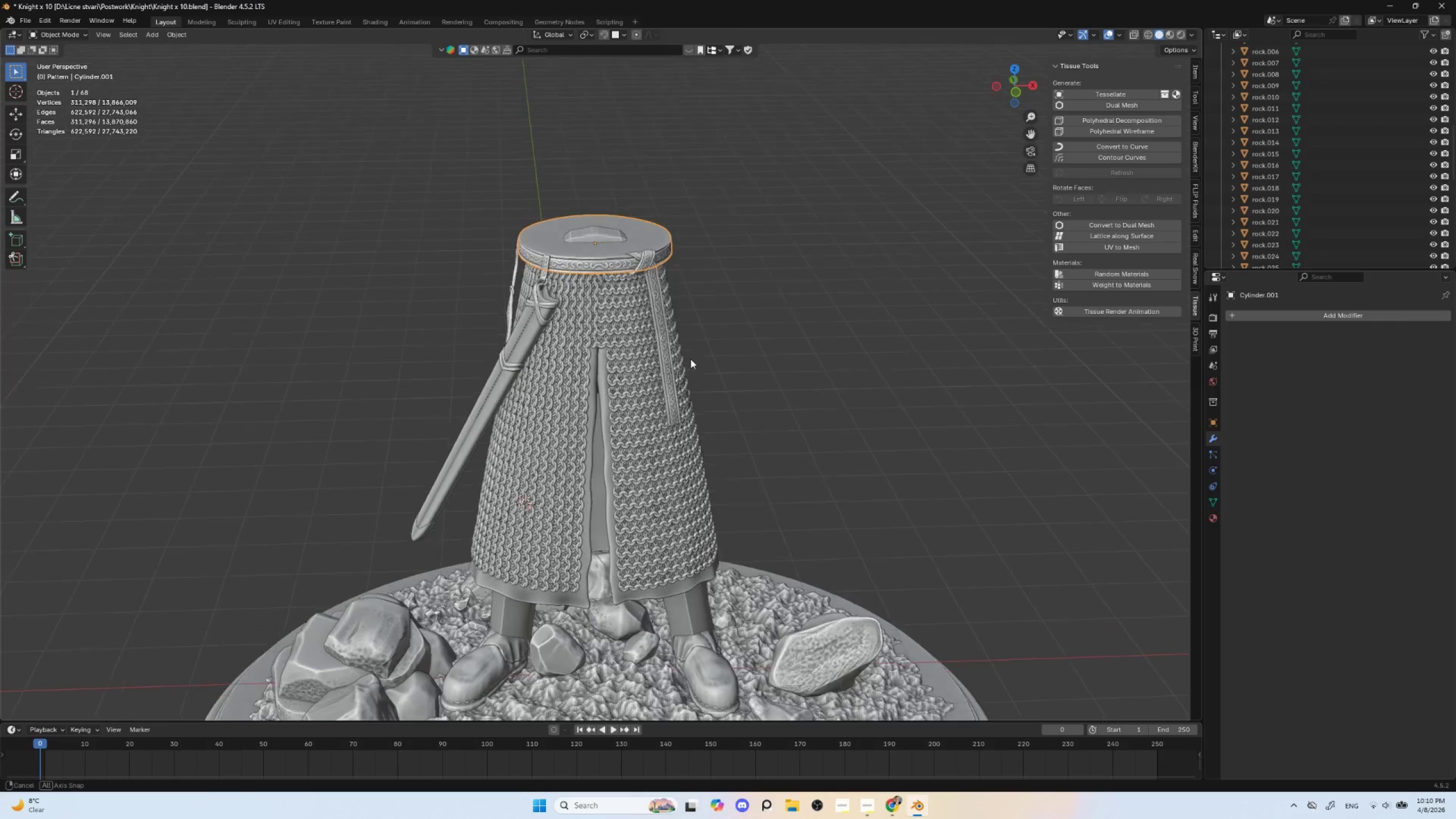 
hold_key(key=AltLeft, duration=0.41)
 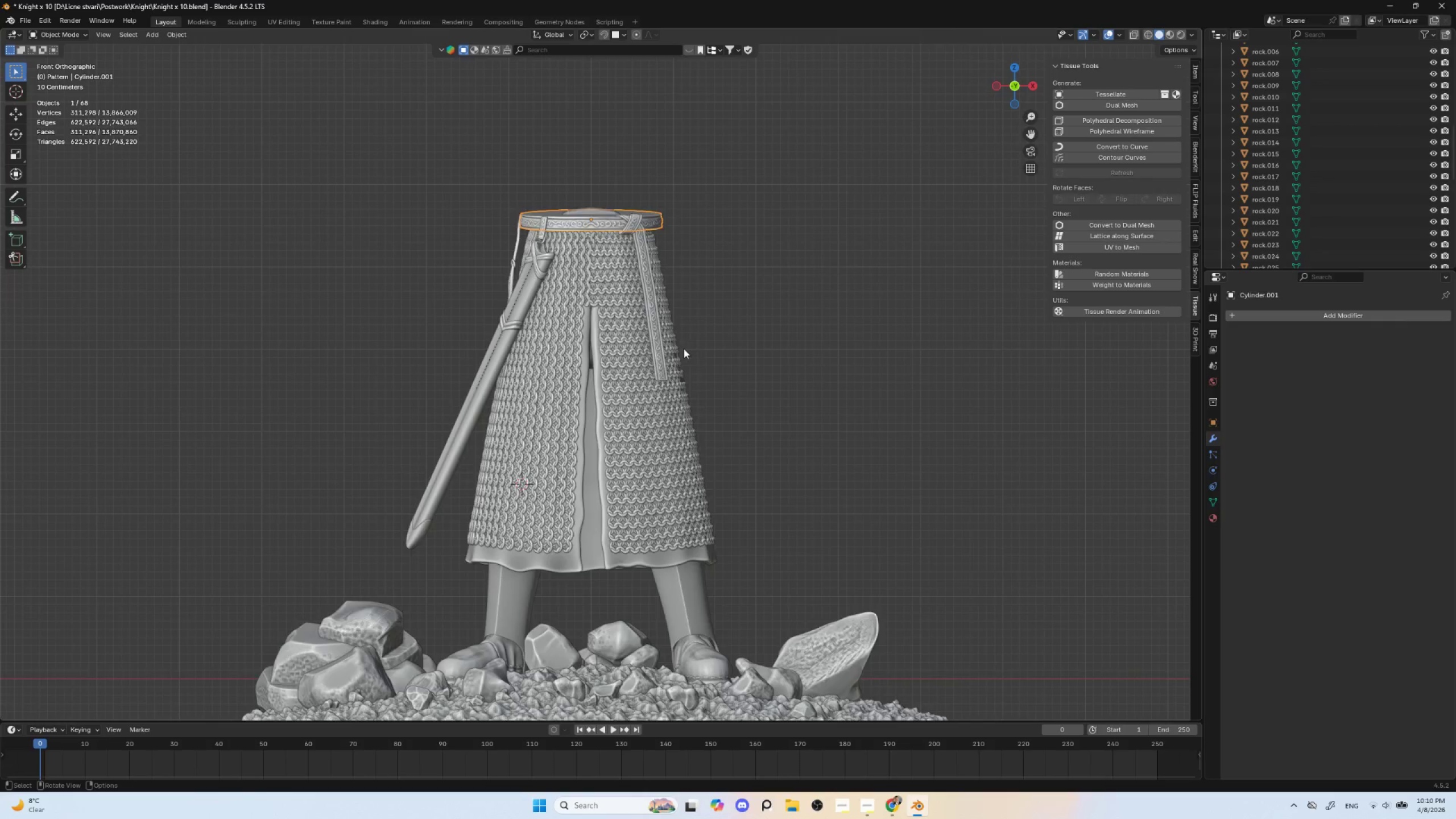 
hold_key(key=ShiftLeft, duration=0.61)
 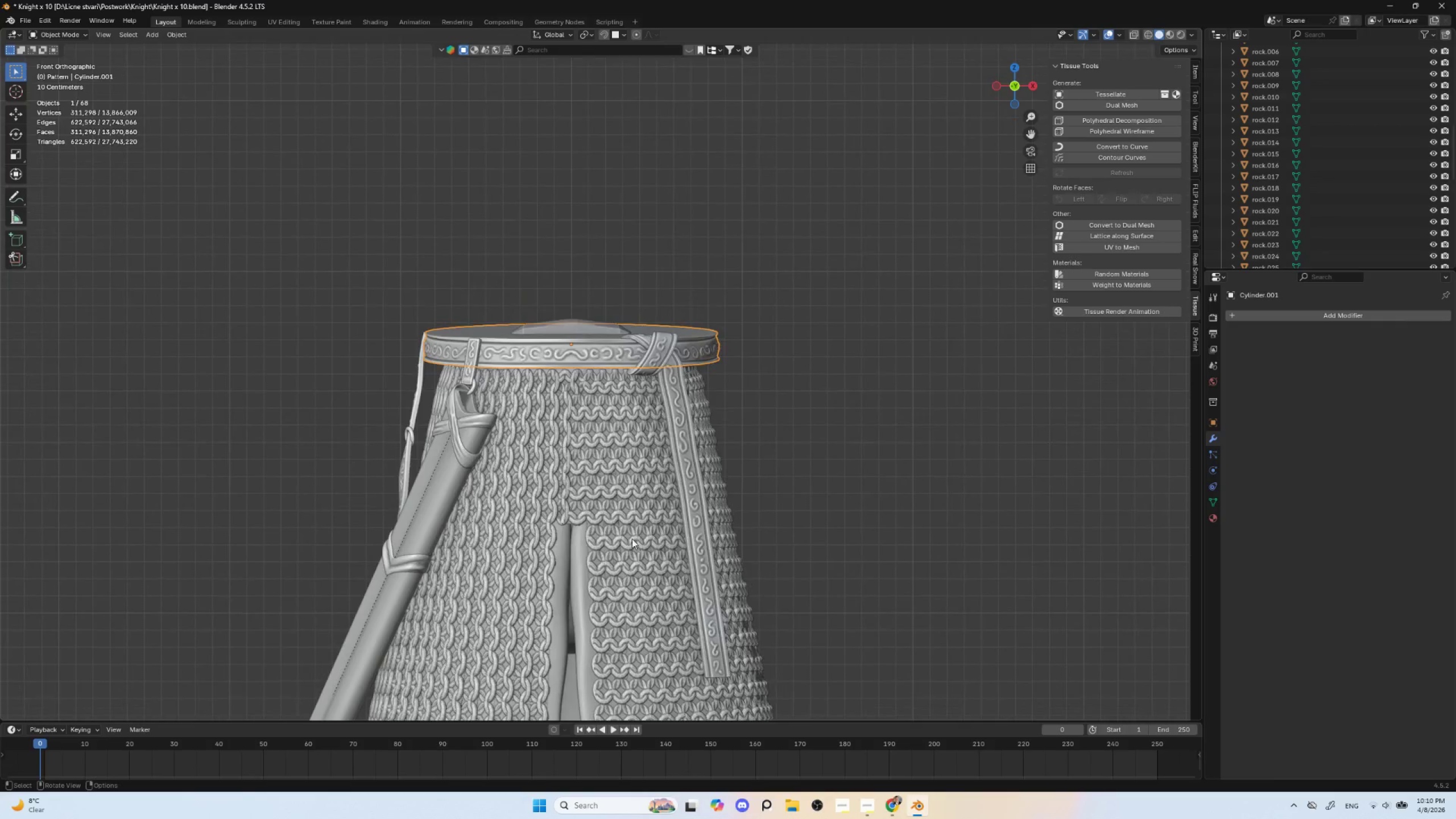 
scroll: coordinate [626, 528], scroll_direction: up, amount: 7.0
 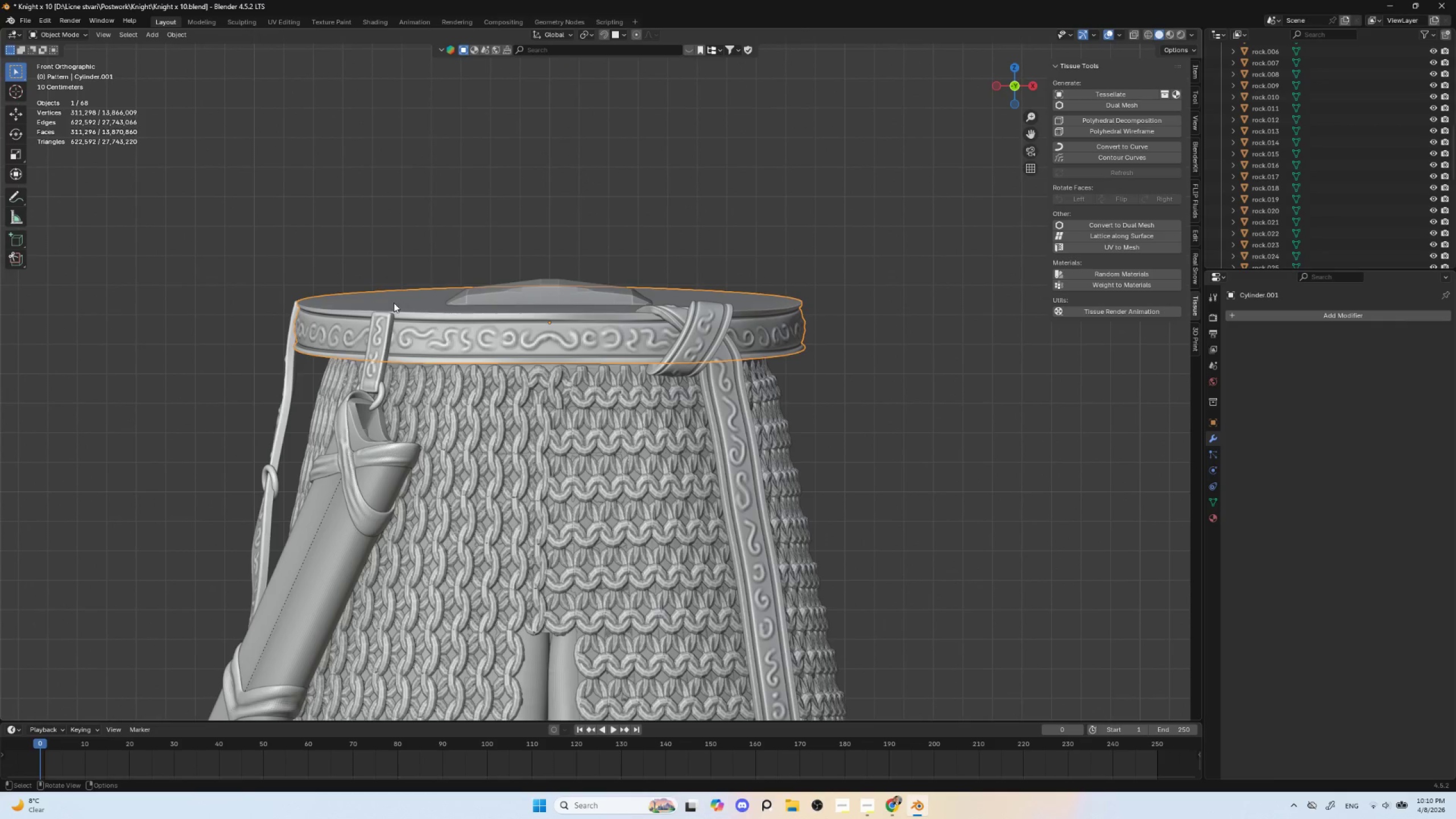 
left_click([383, 297])
 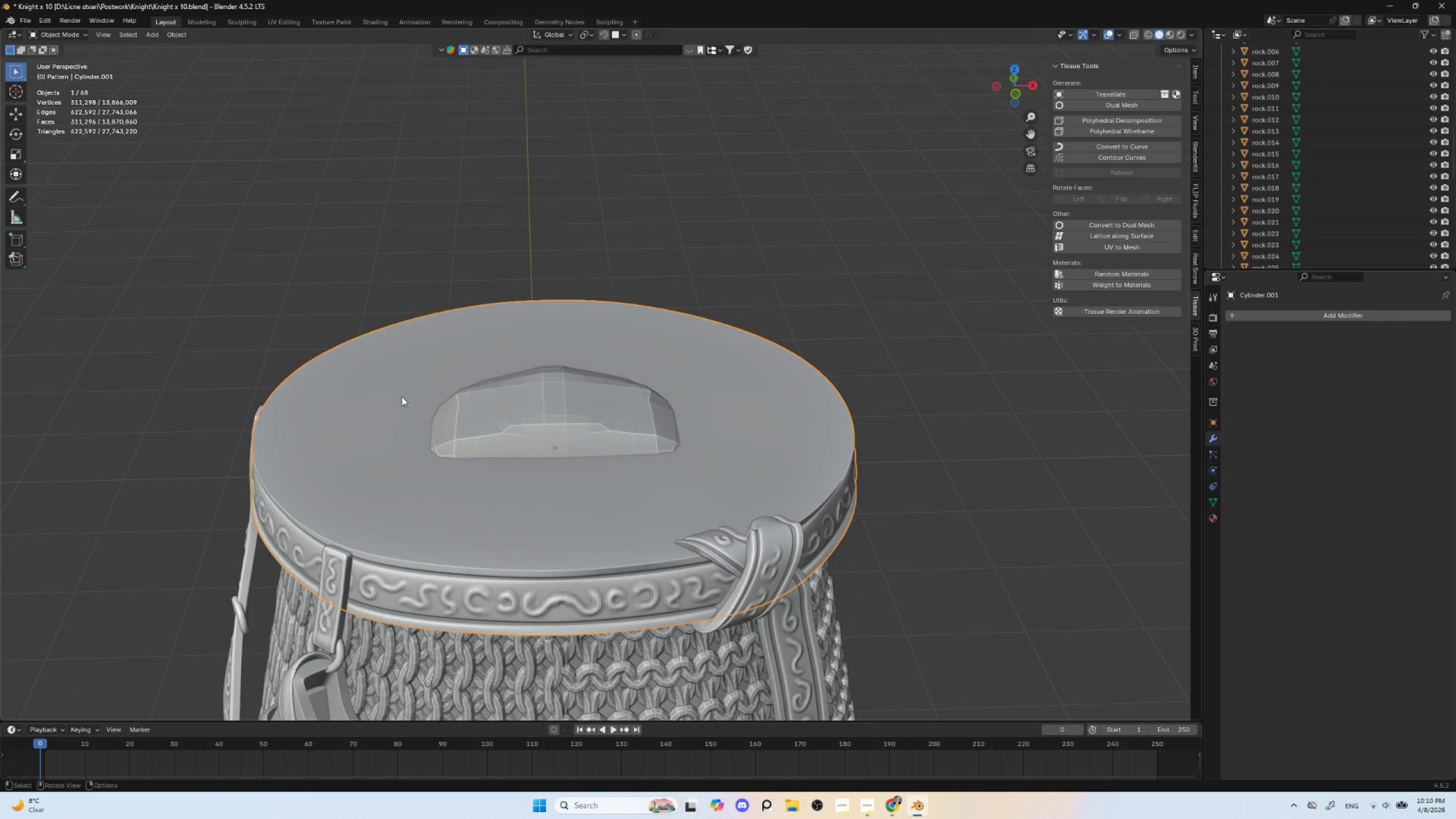 
left_click([369, 374])
 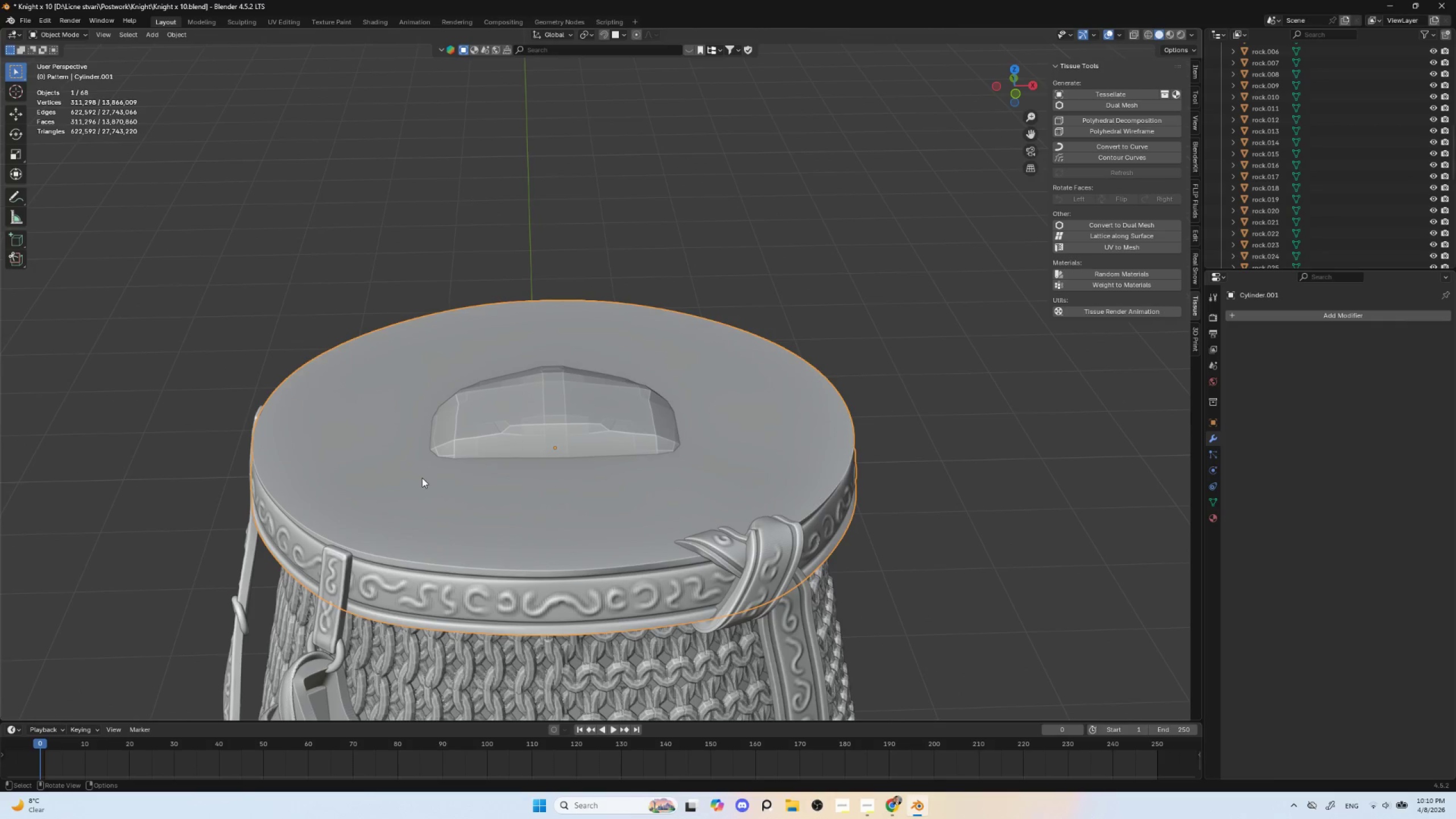 
hold_key(key=AltLeft, duration=0.41)
left_click([403, 473])
 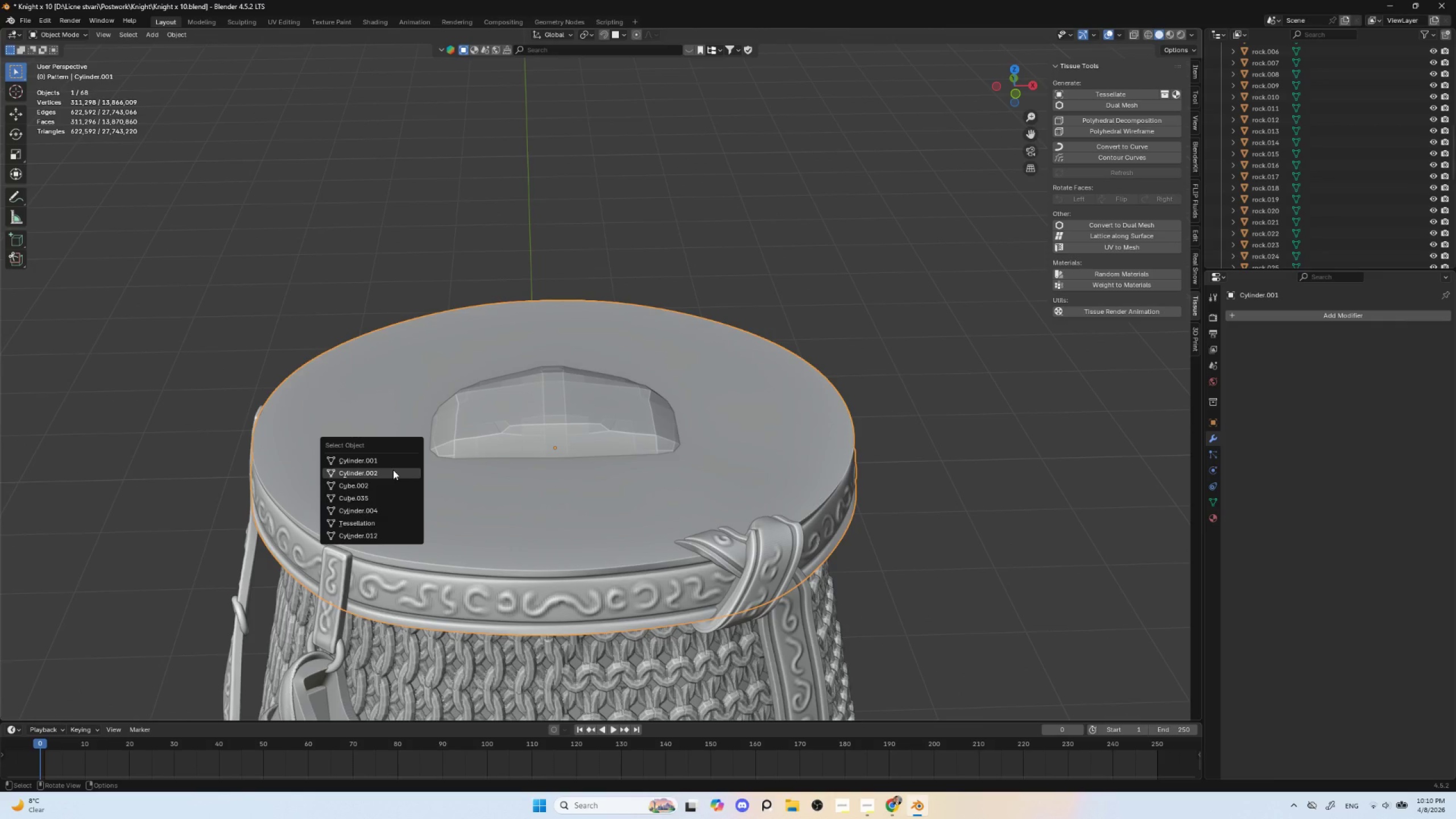 
left_click([393, 470])
 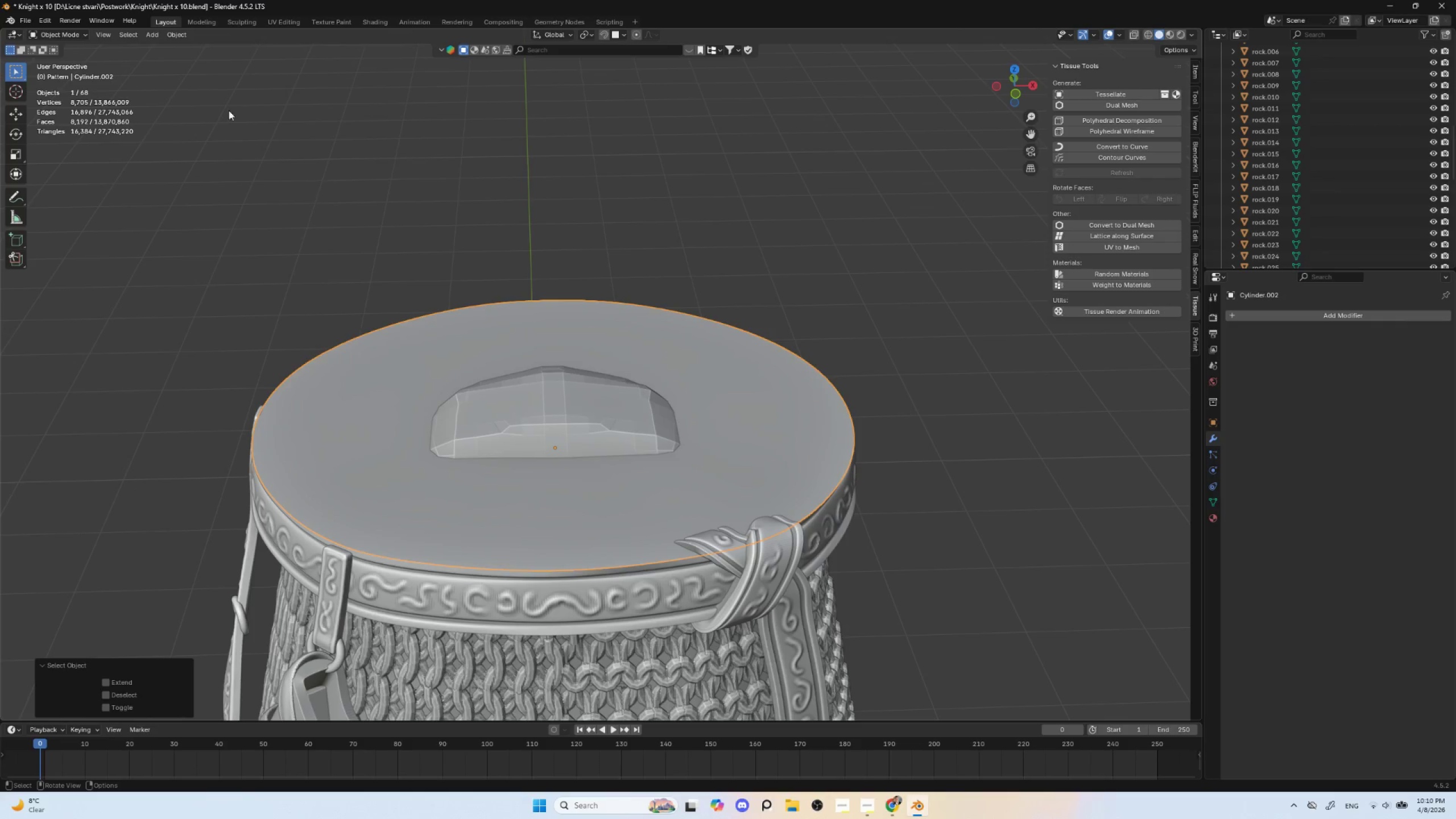 
left_click([175, 30])
 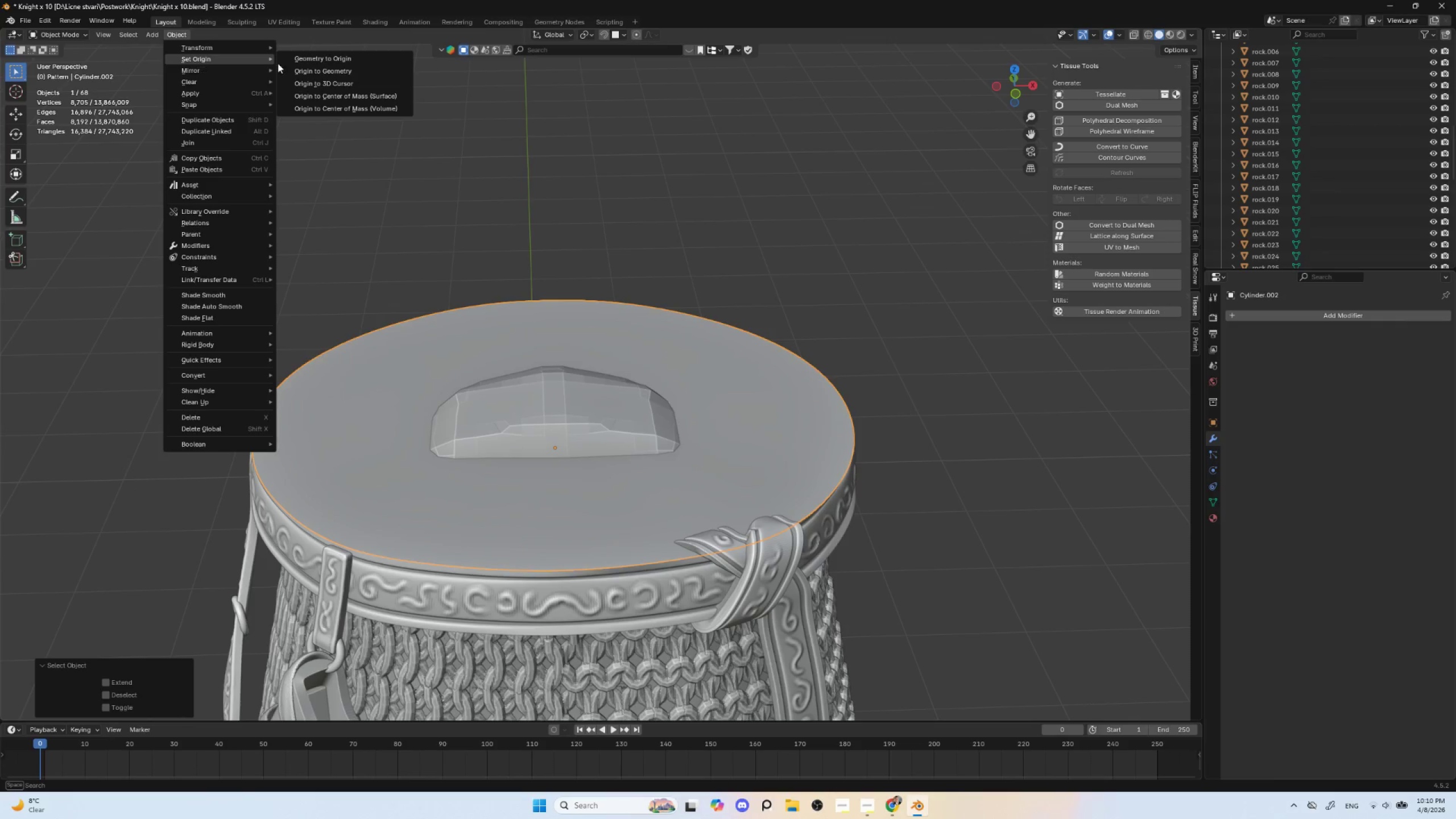 
mouse_move([357, 88])
 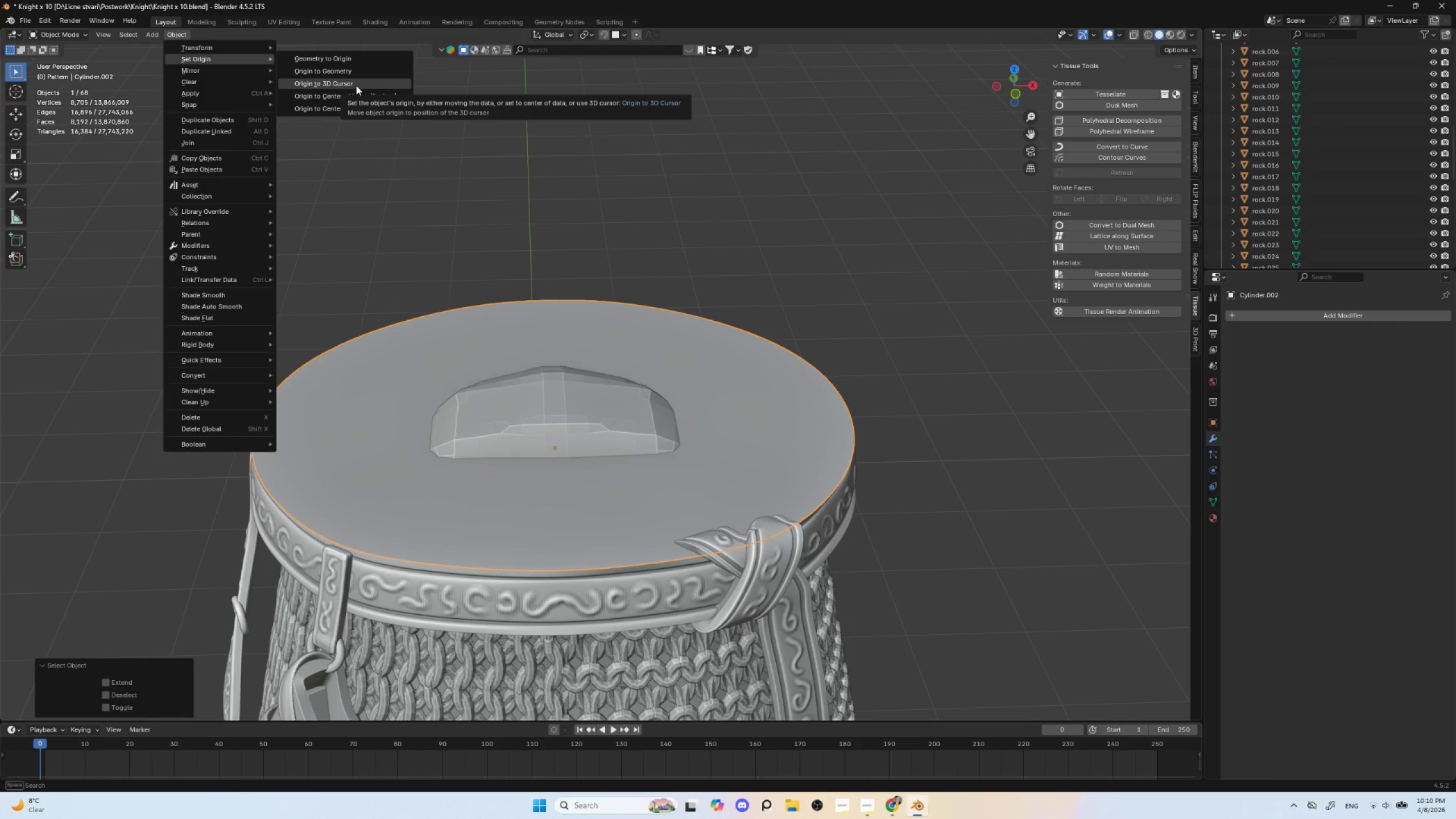 
left_click([356, 85])
 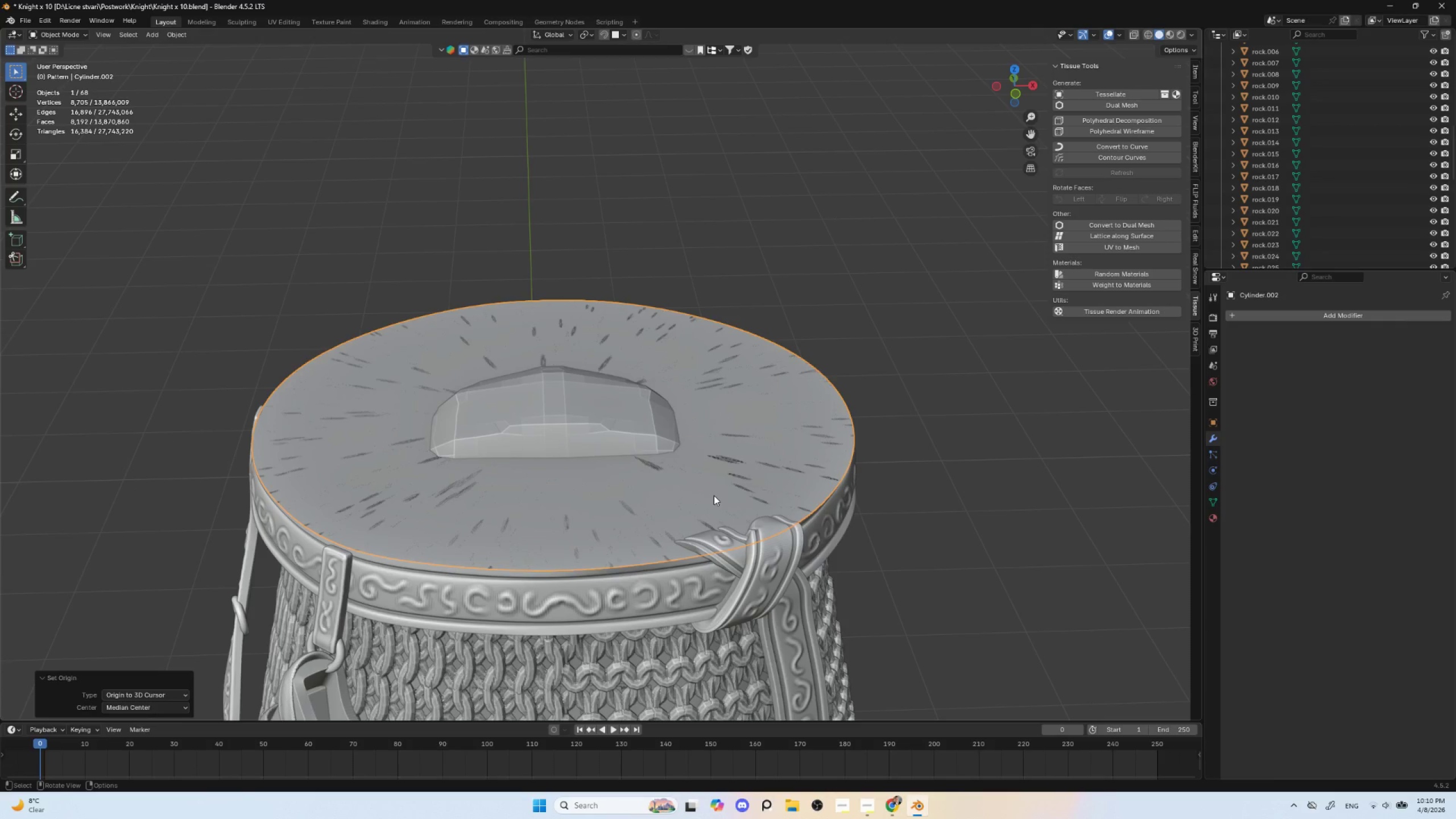 
key(Control+ControlLeft)
 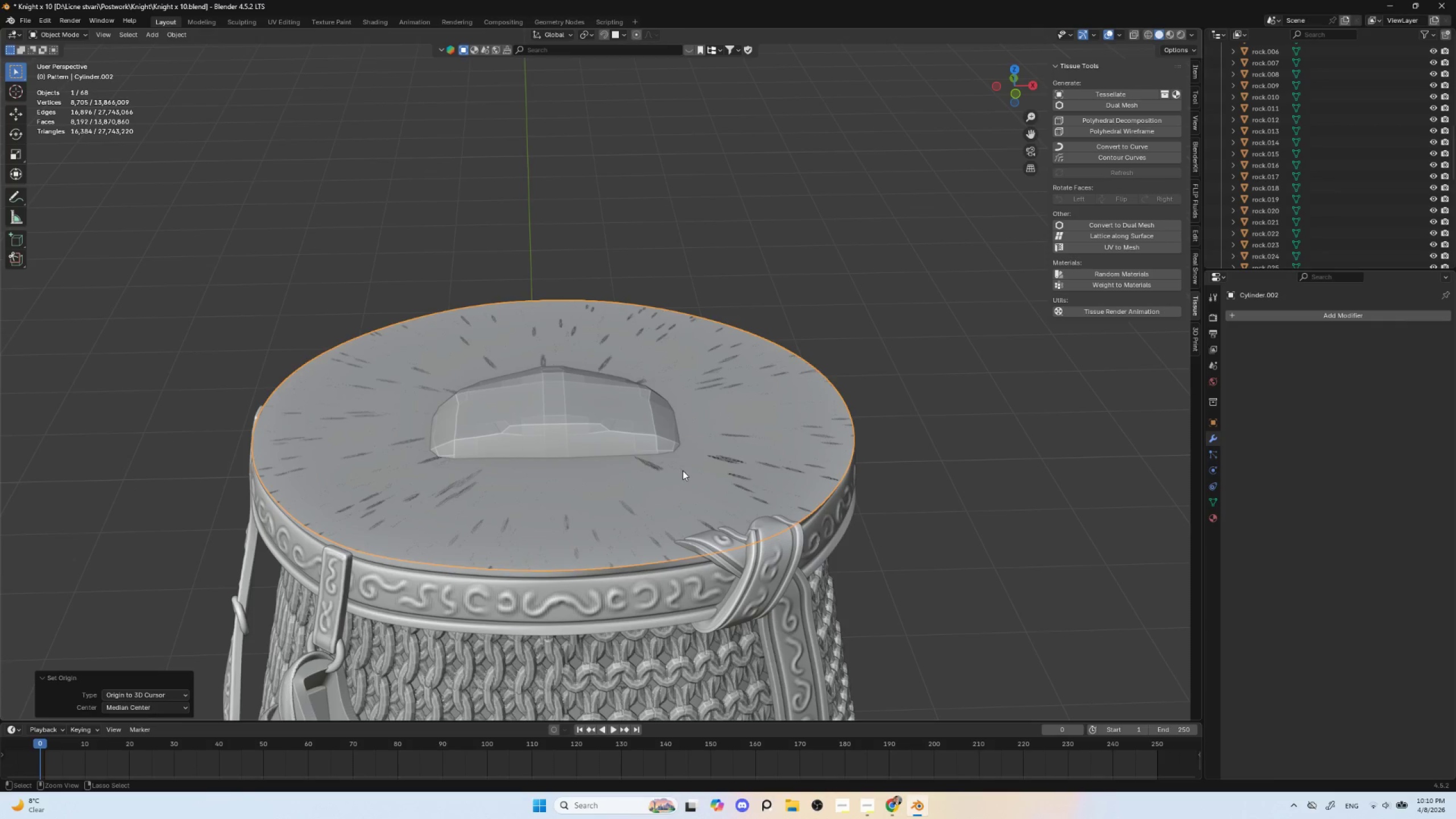 
key(Control+Z)
 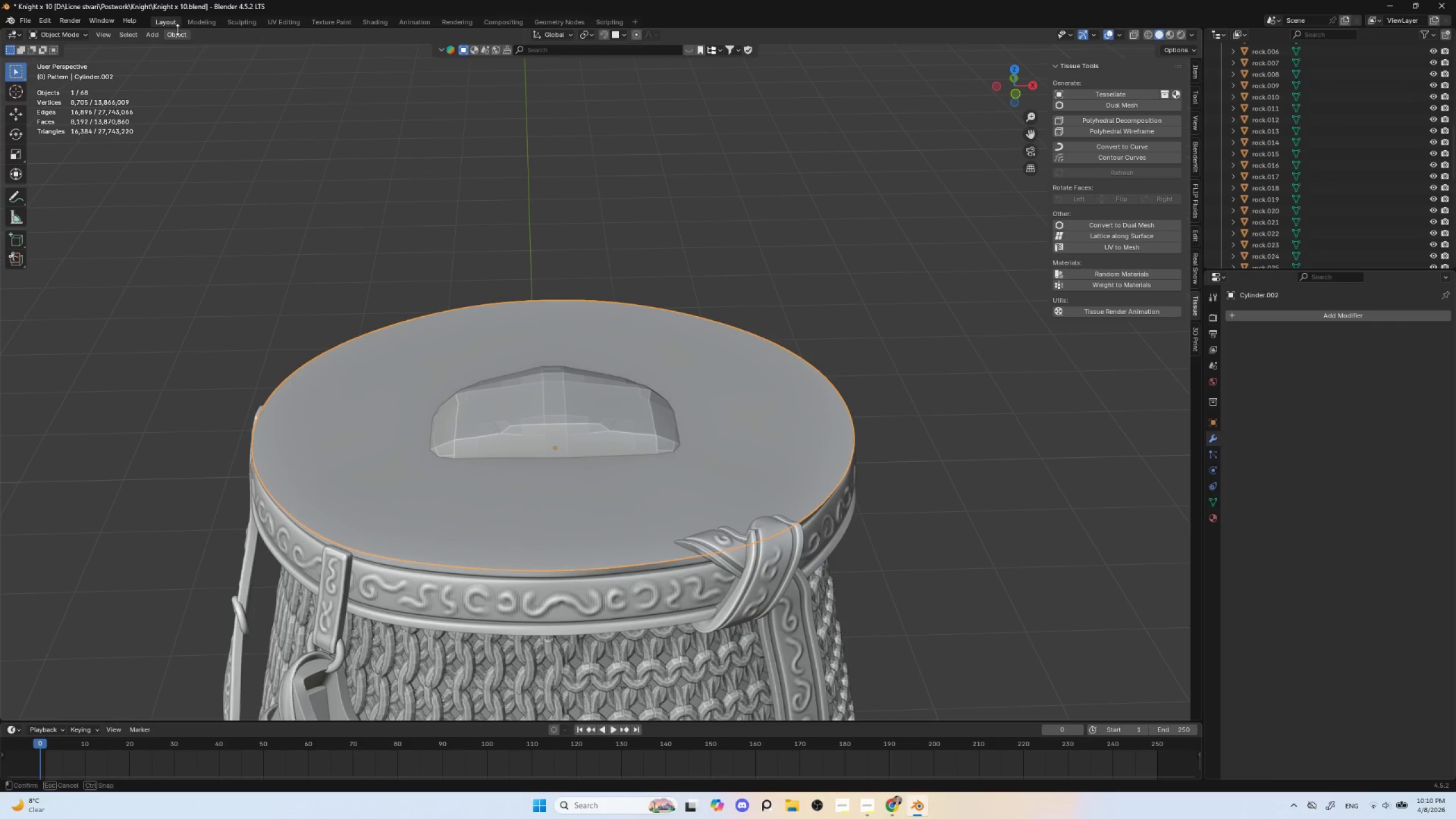 
double_click([178, 37])
 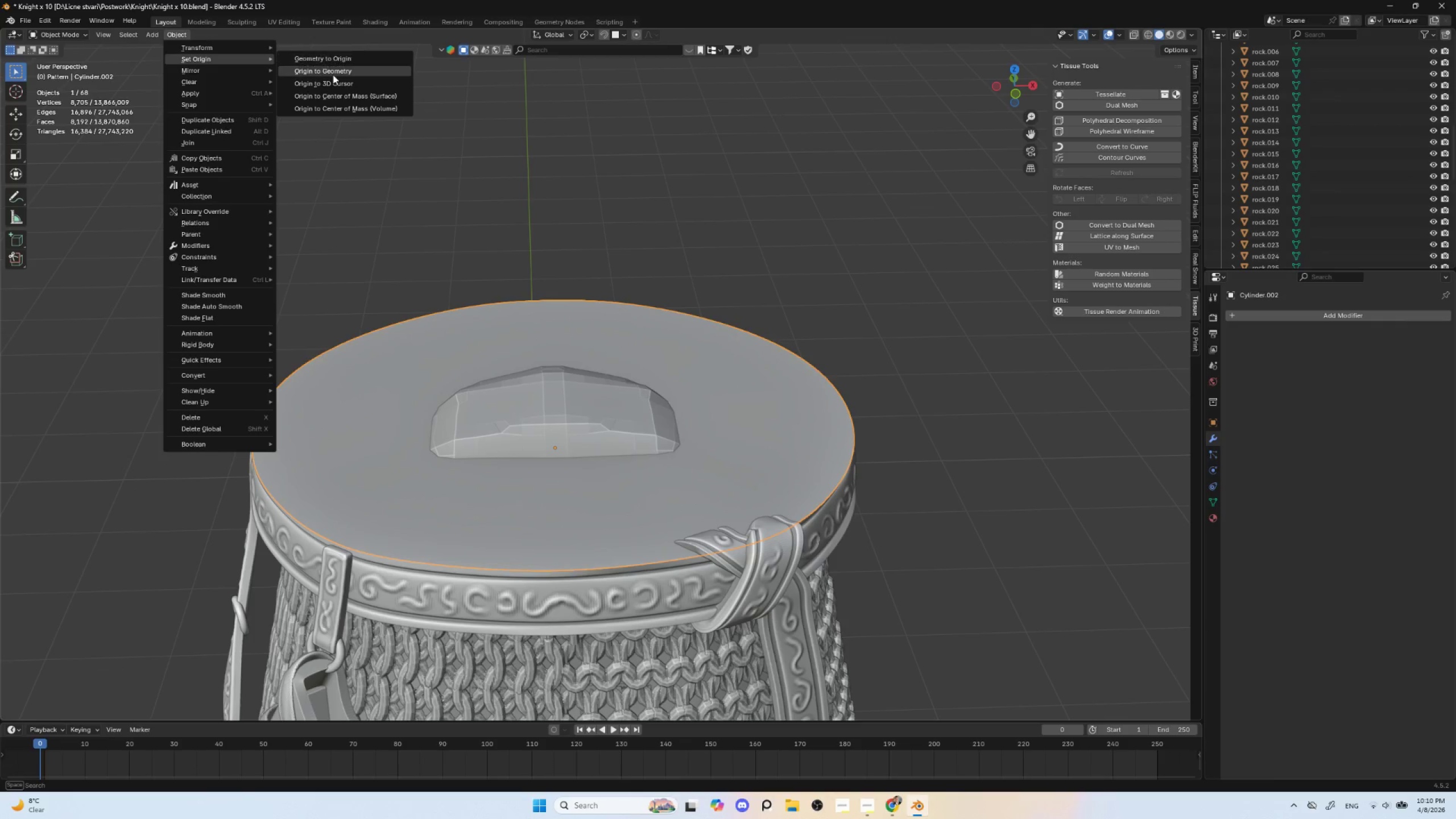 
left_click([333, 75])
 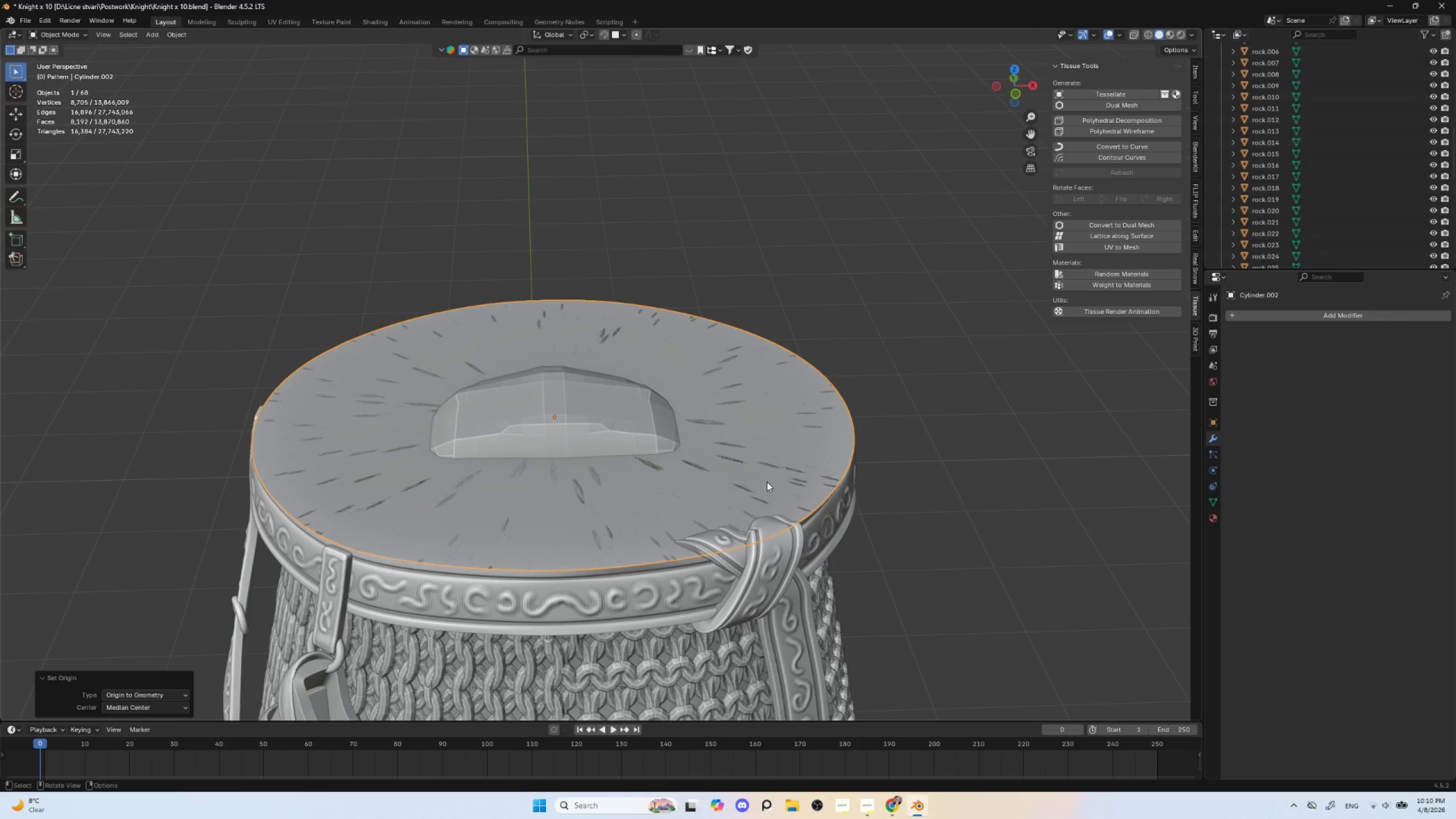 
key(S)
 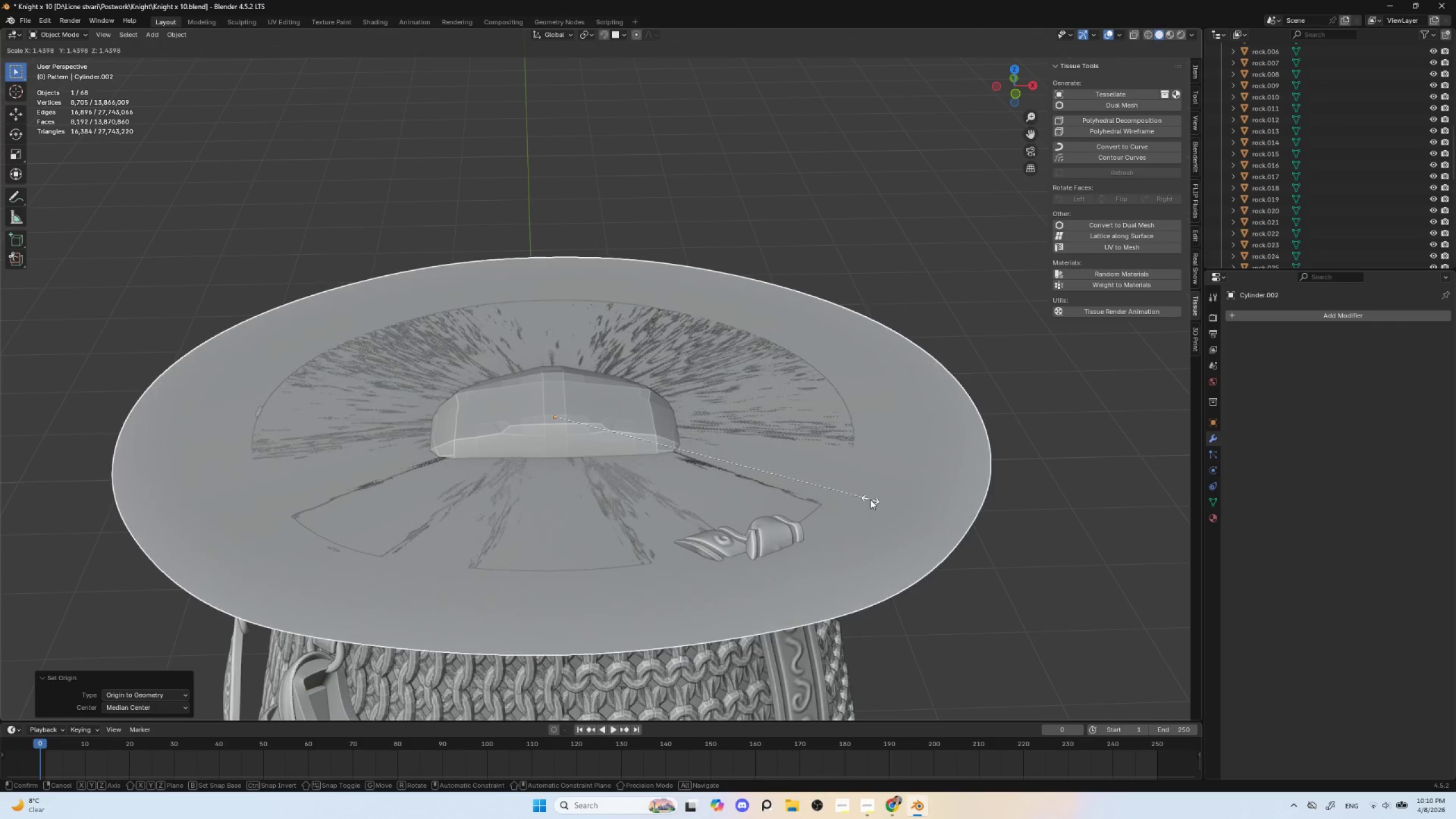 
left_click([904, 503])
 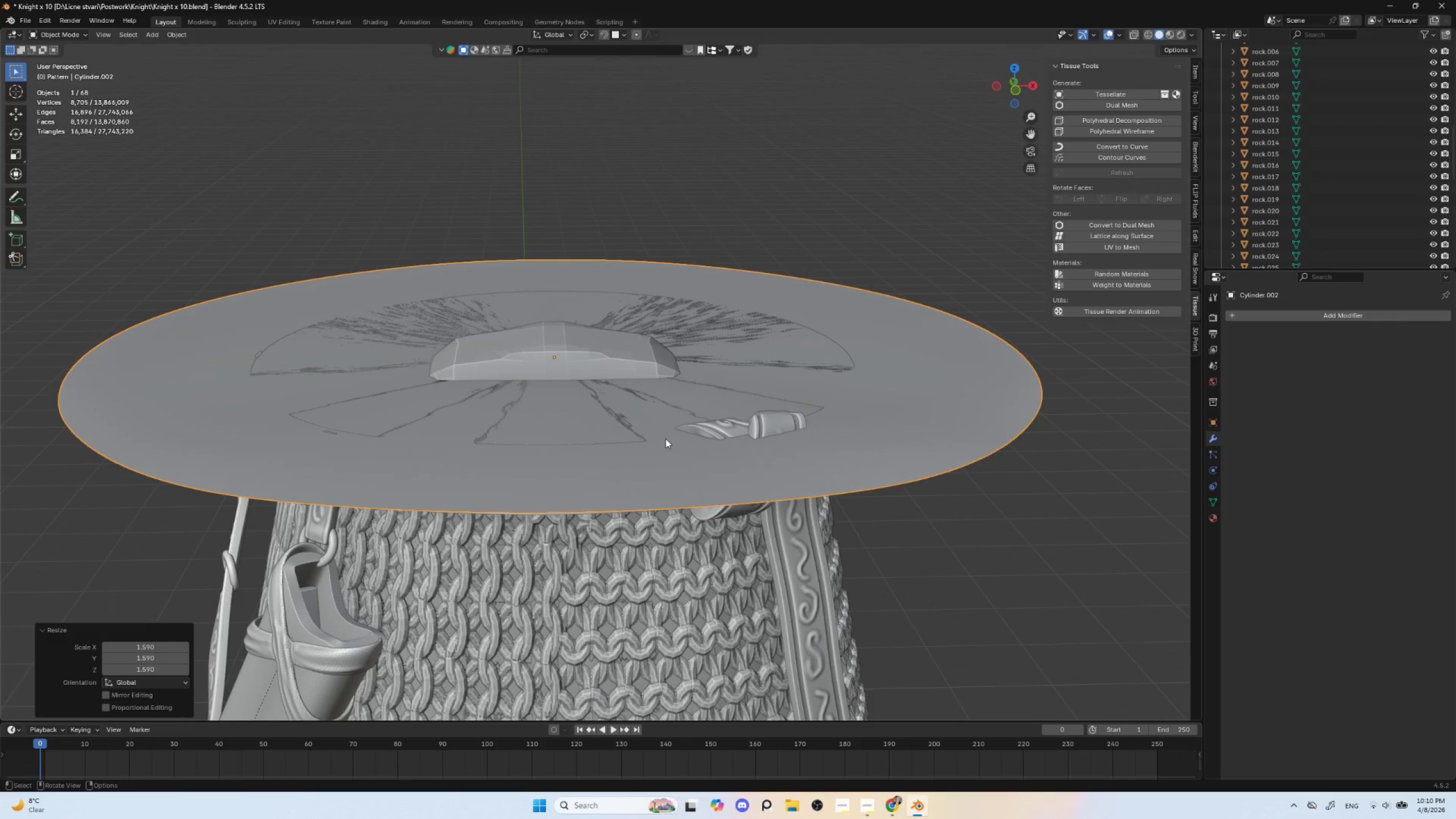 
wait(5.86)
 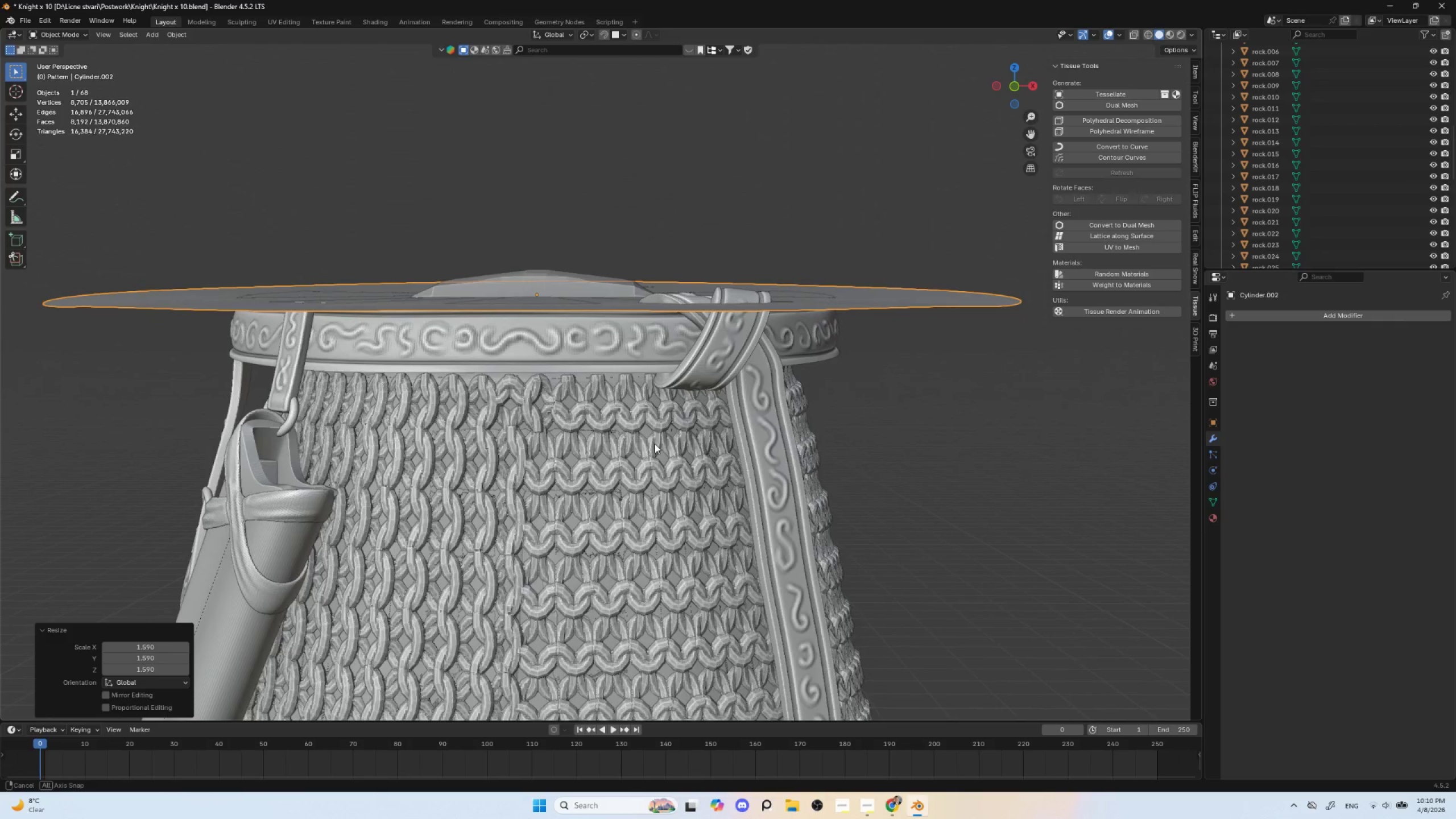 
key(NumpadDivide)
 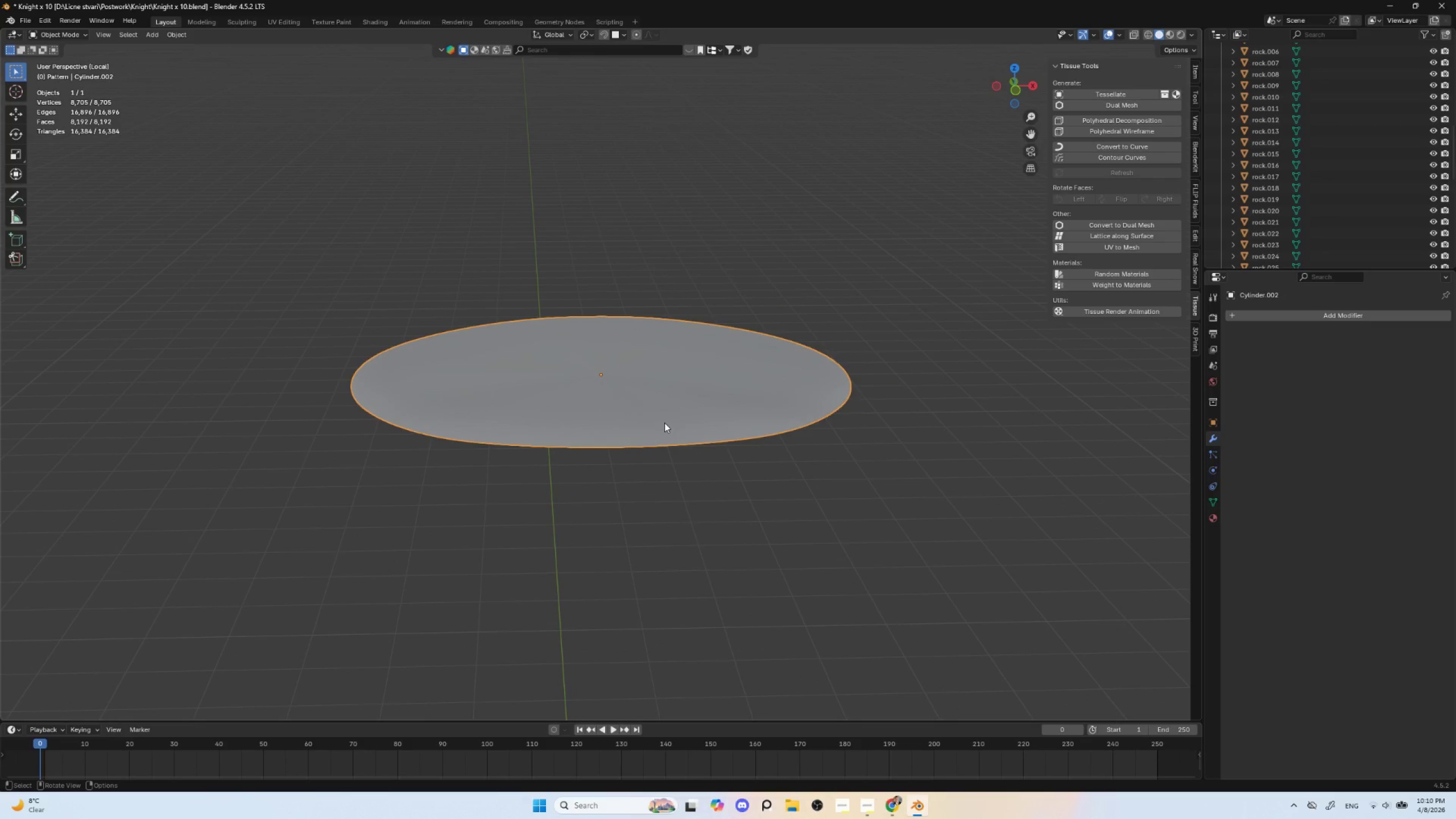 
key(NumpadDivide)
 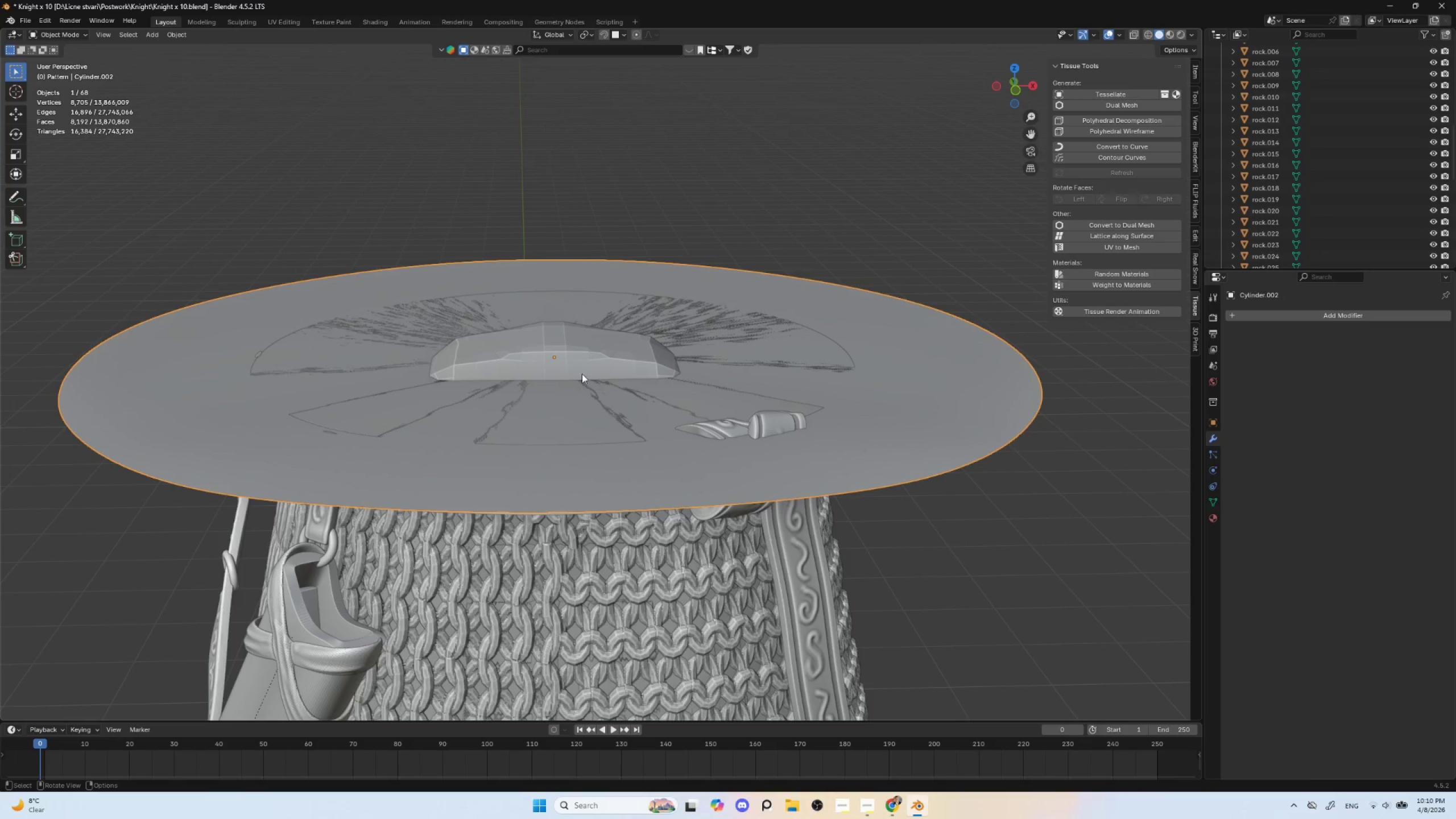 
left_click([540, 341])
 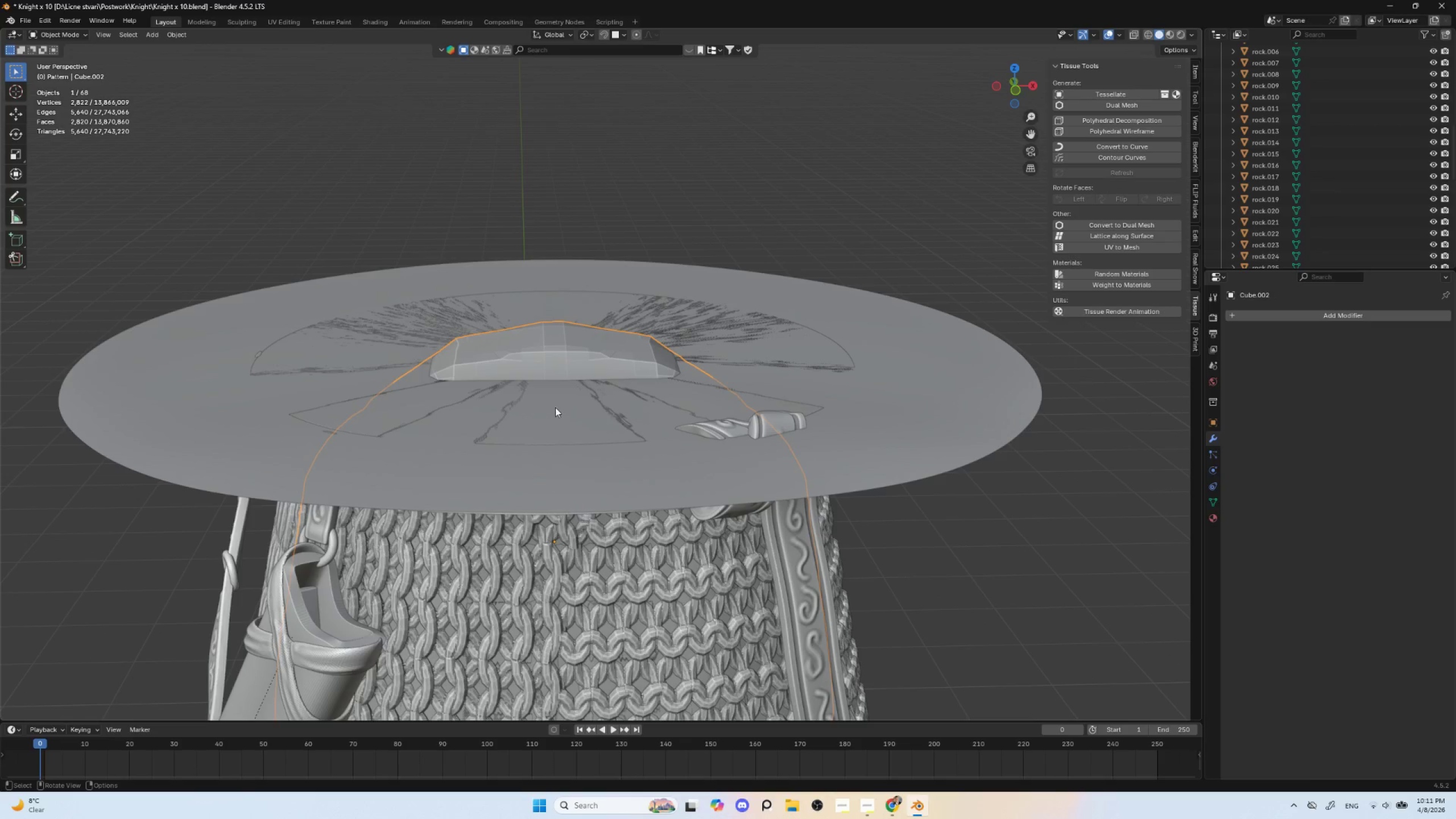 
left_click([552, 427])
 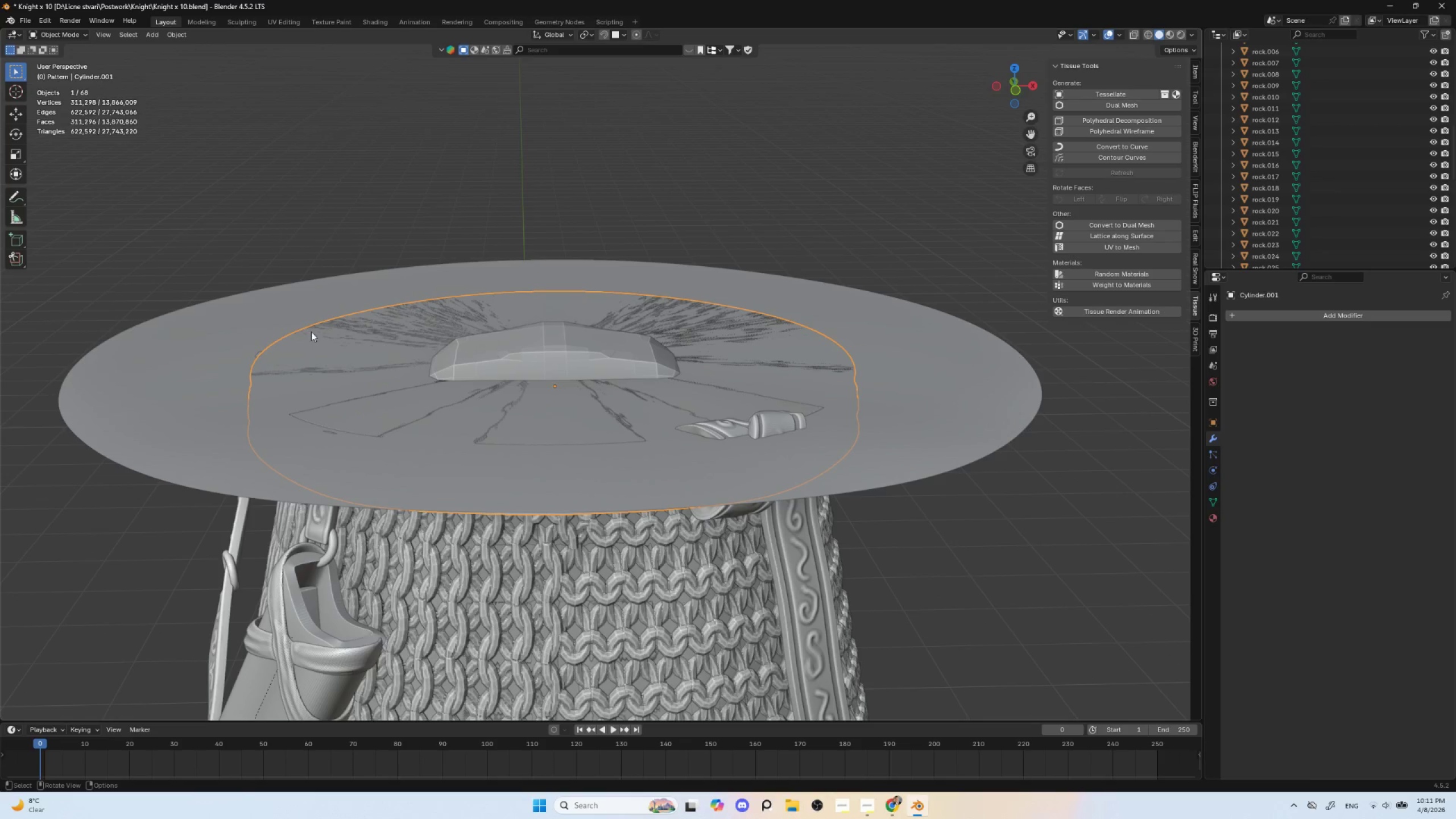 
left_click([225, 317])
 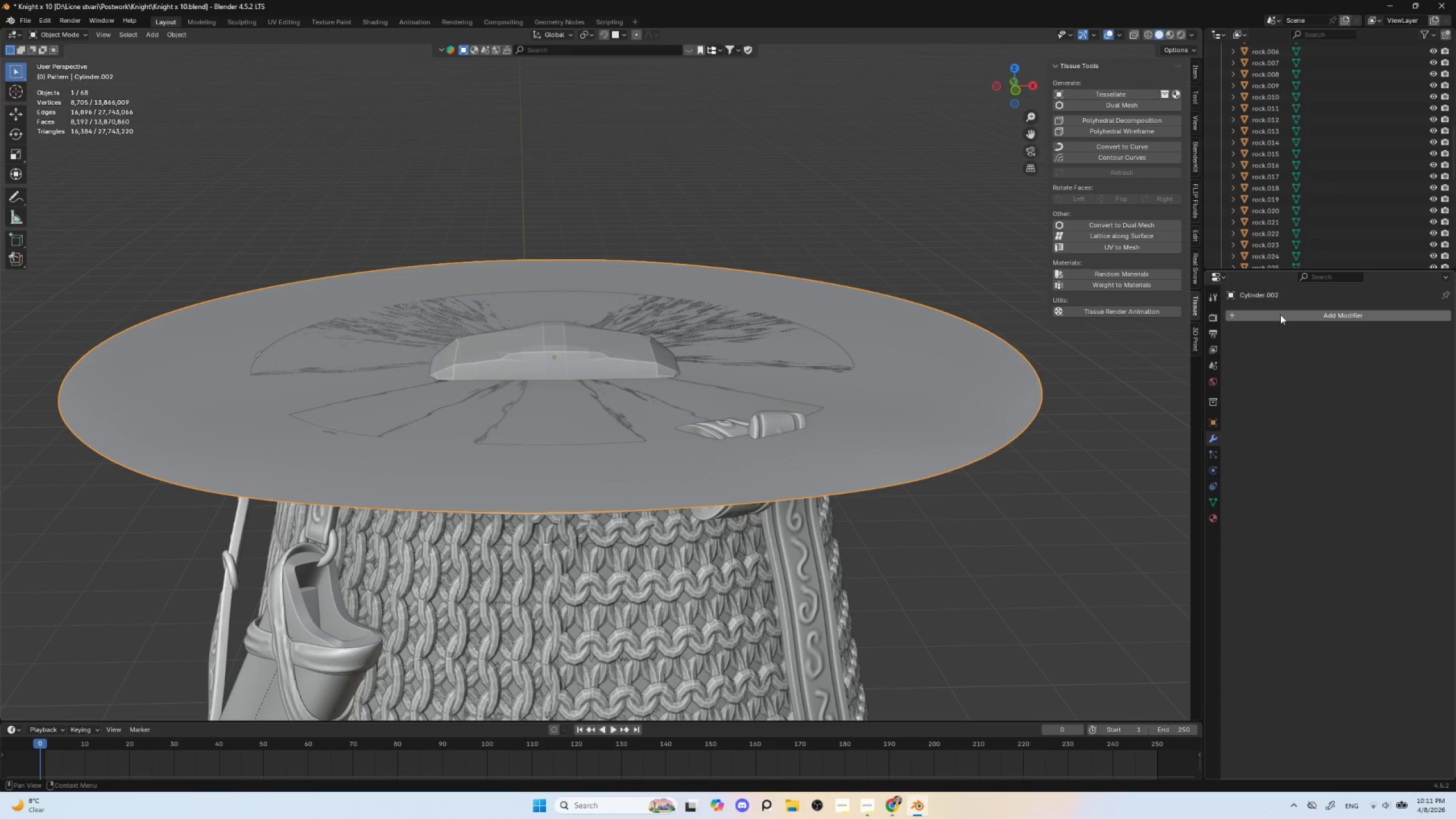 
left_click([1281, 315])
 